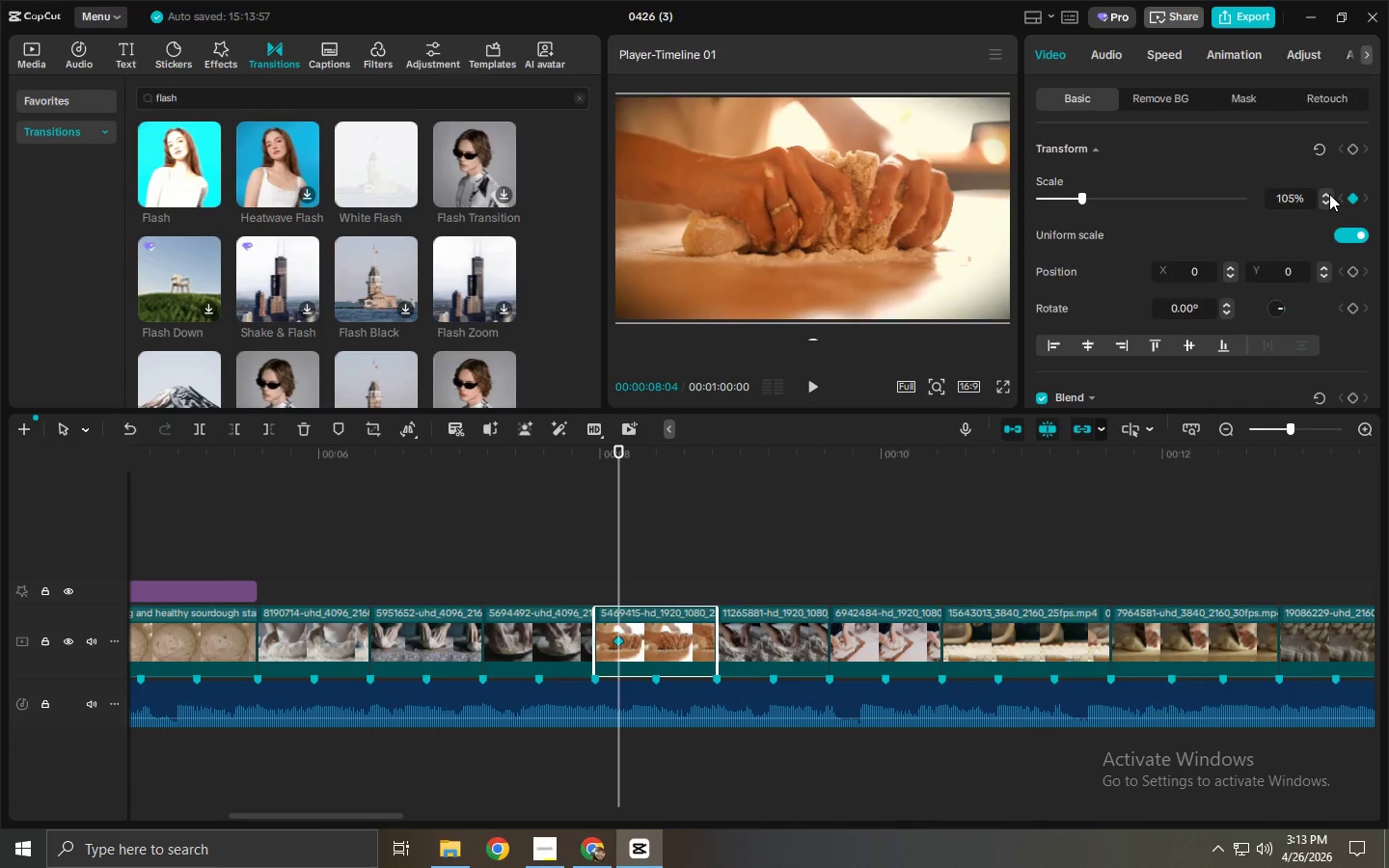 
triple_click([1329, 194])
 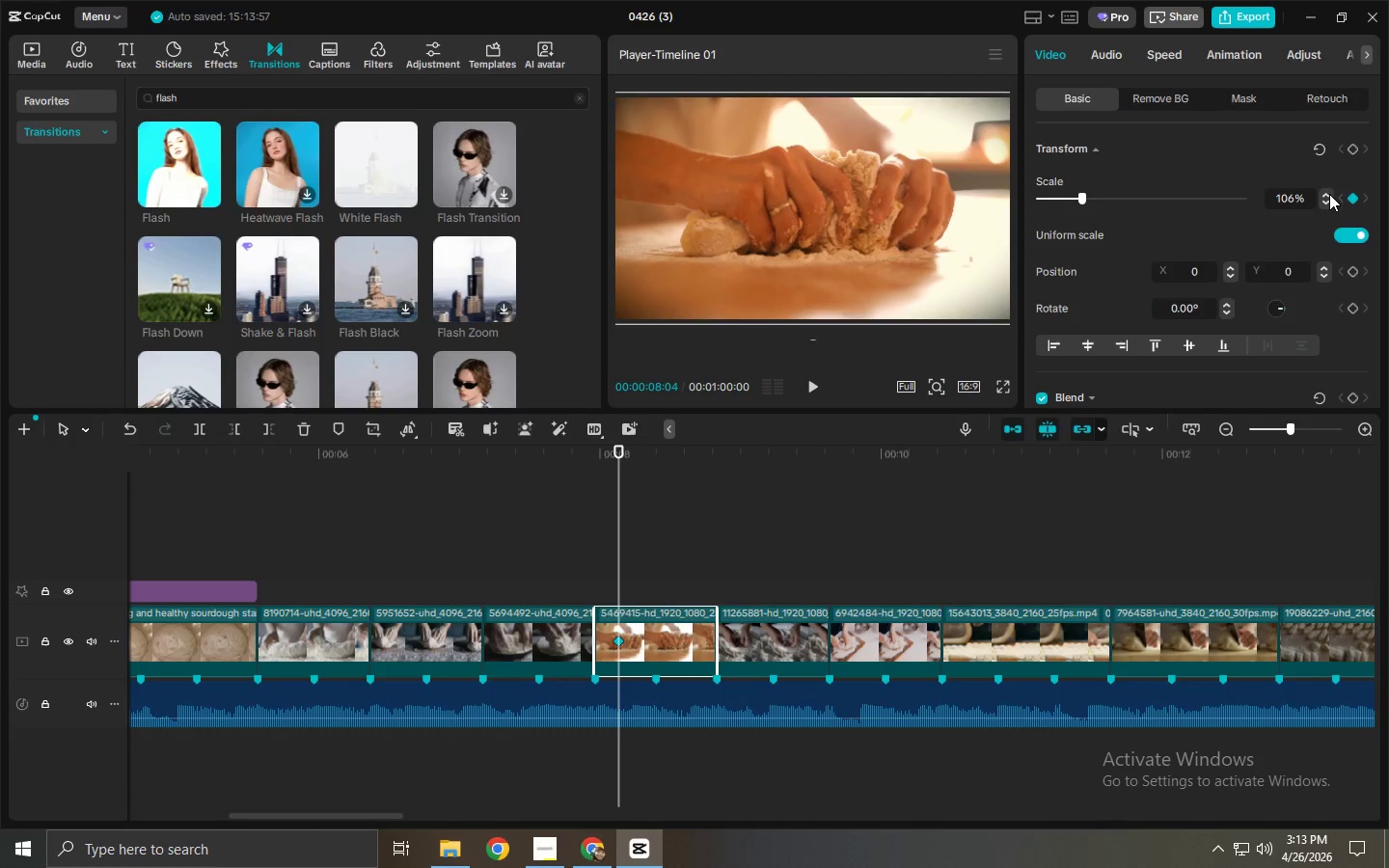 
triple_click([1329, 194])
 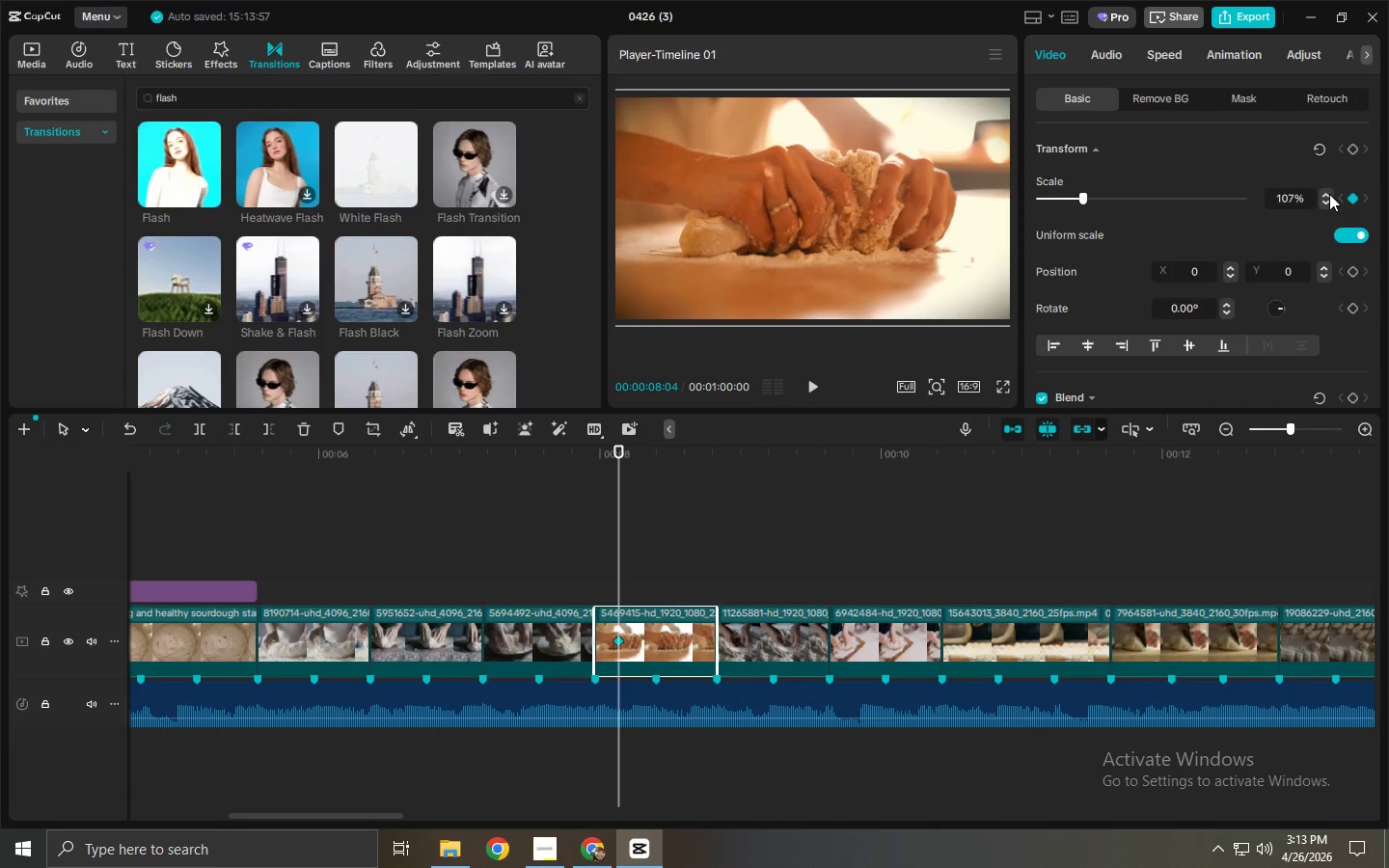 
triple_click([1329, 194])
 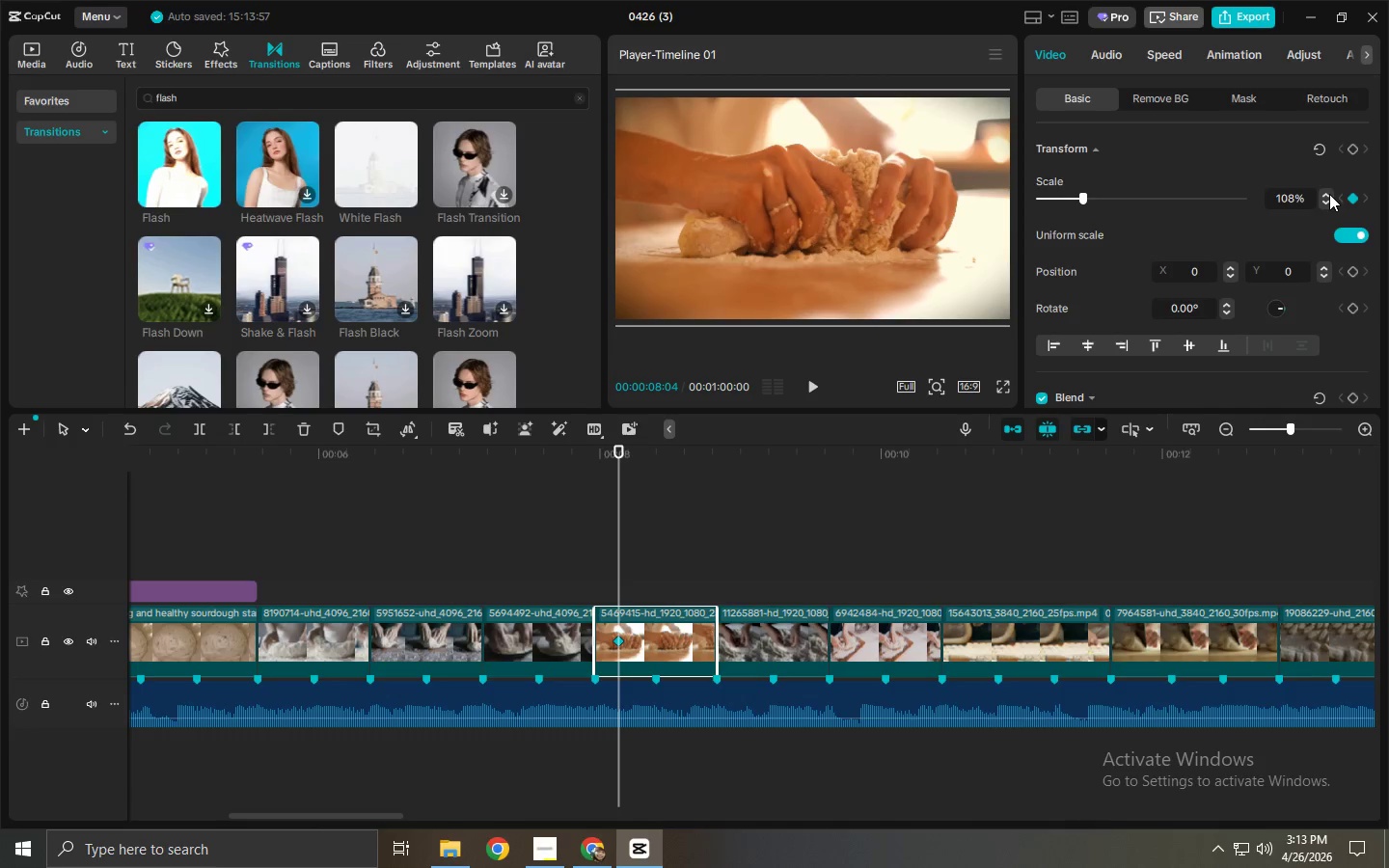 
triple_click([1329, 194])
 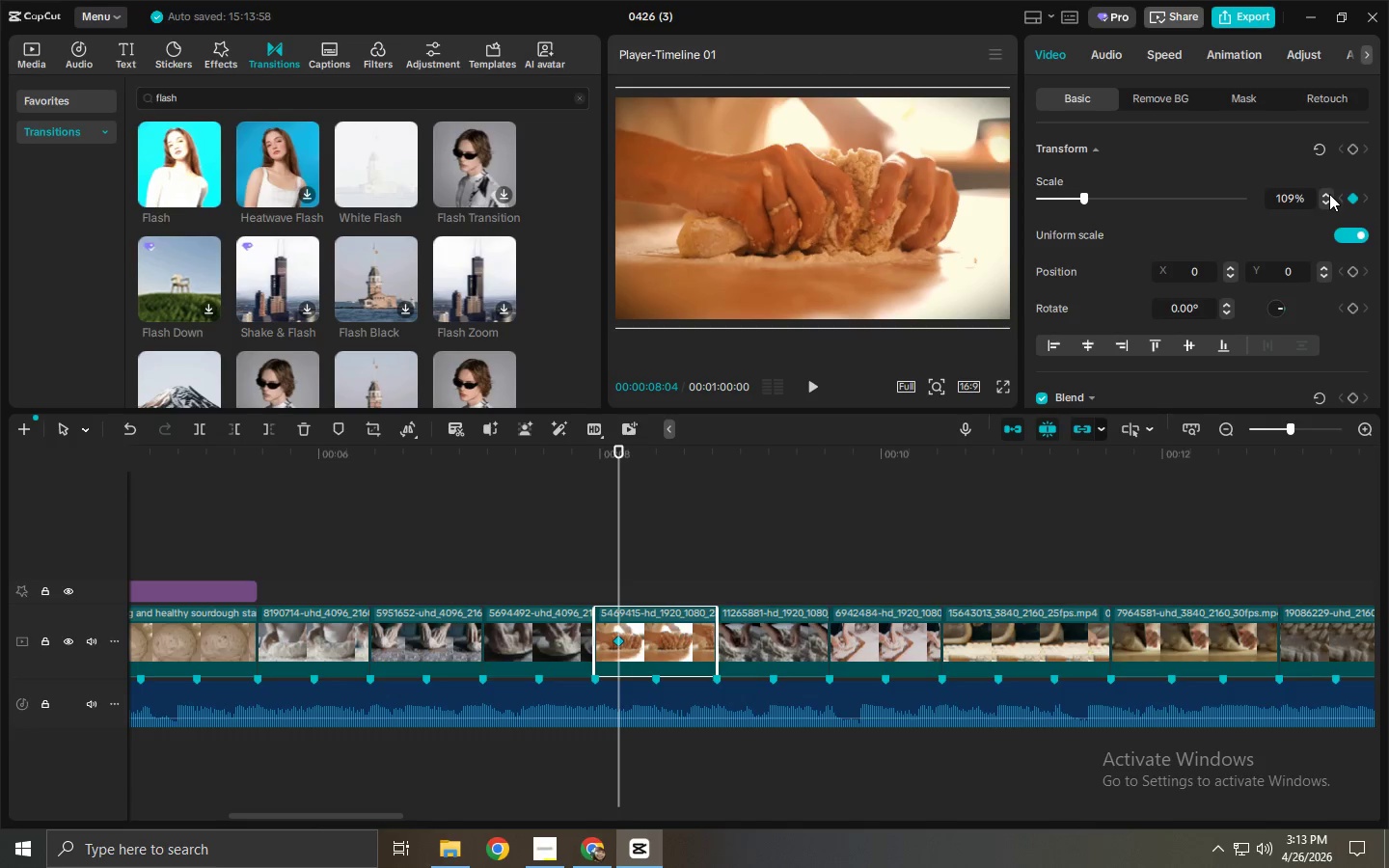 
triple_click([1329, 194])
 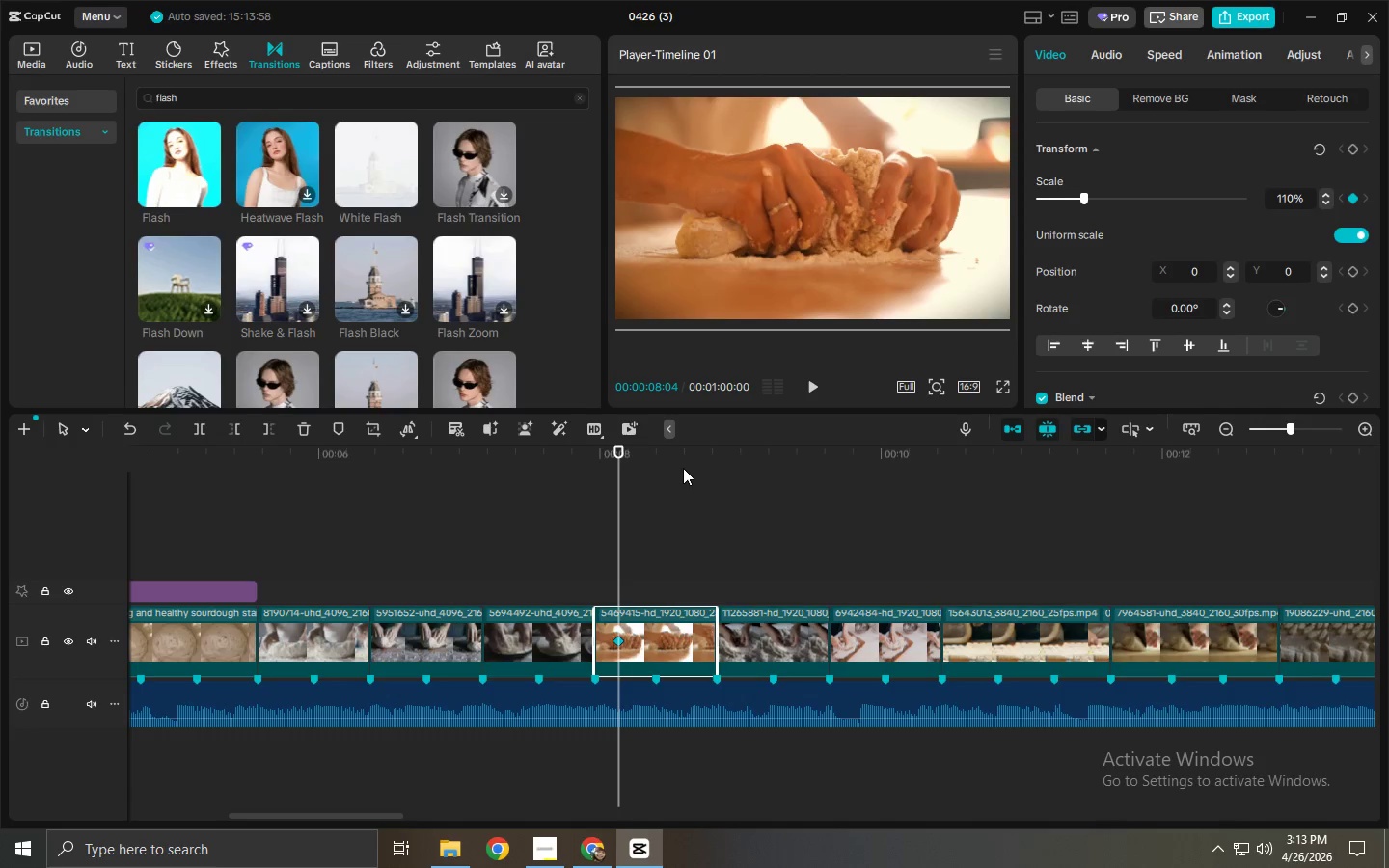 
key(Control+Z)
 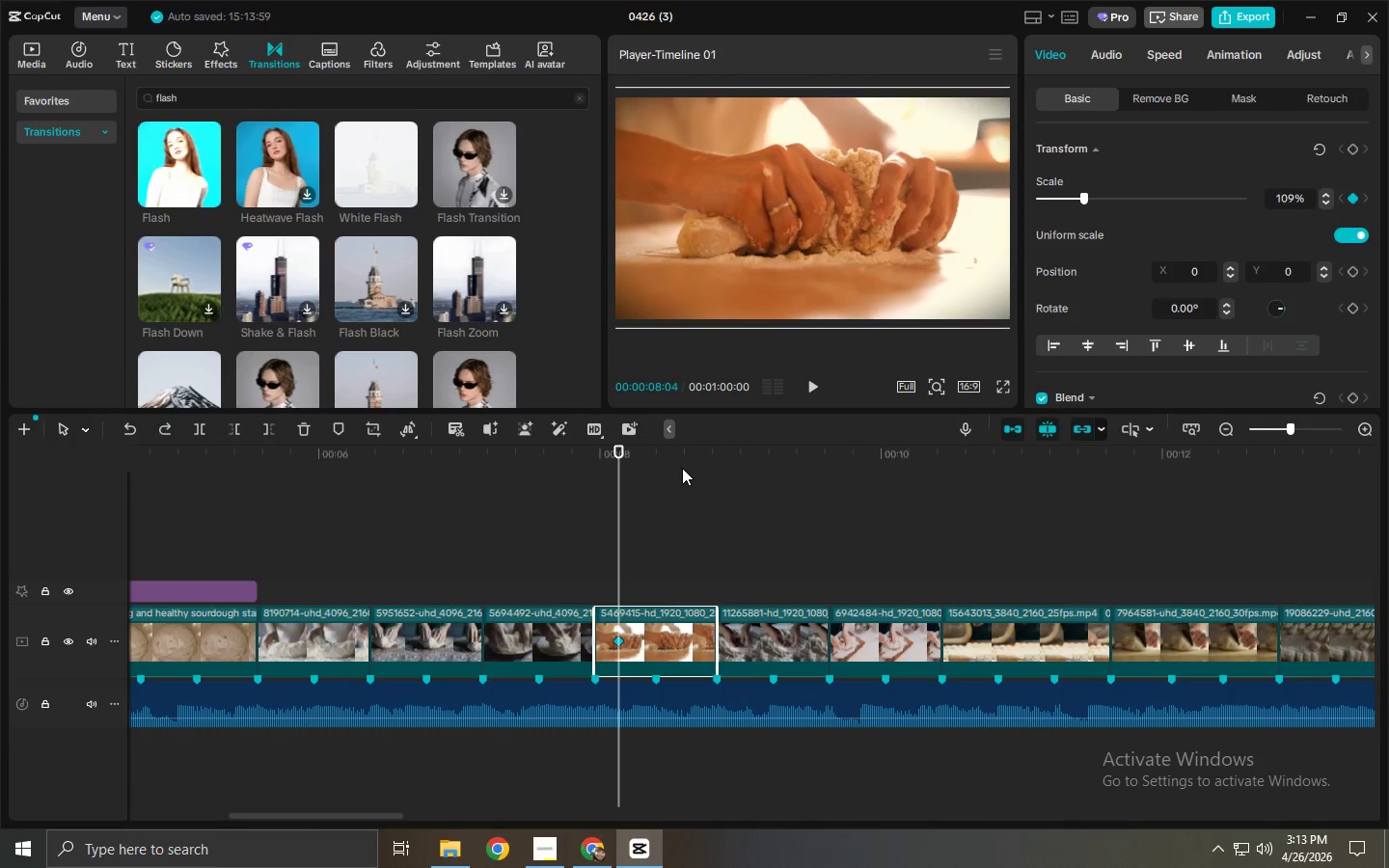 
key(Control+Z)
 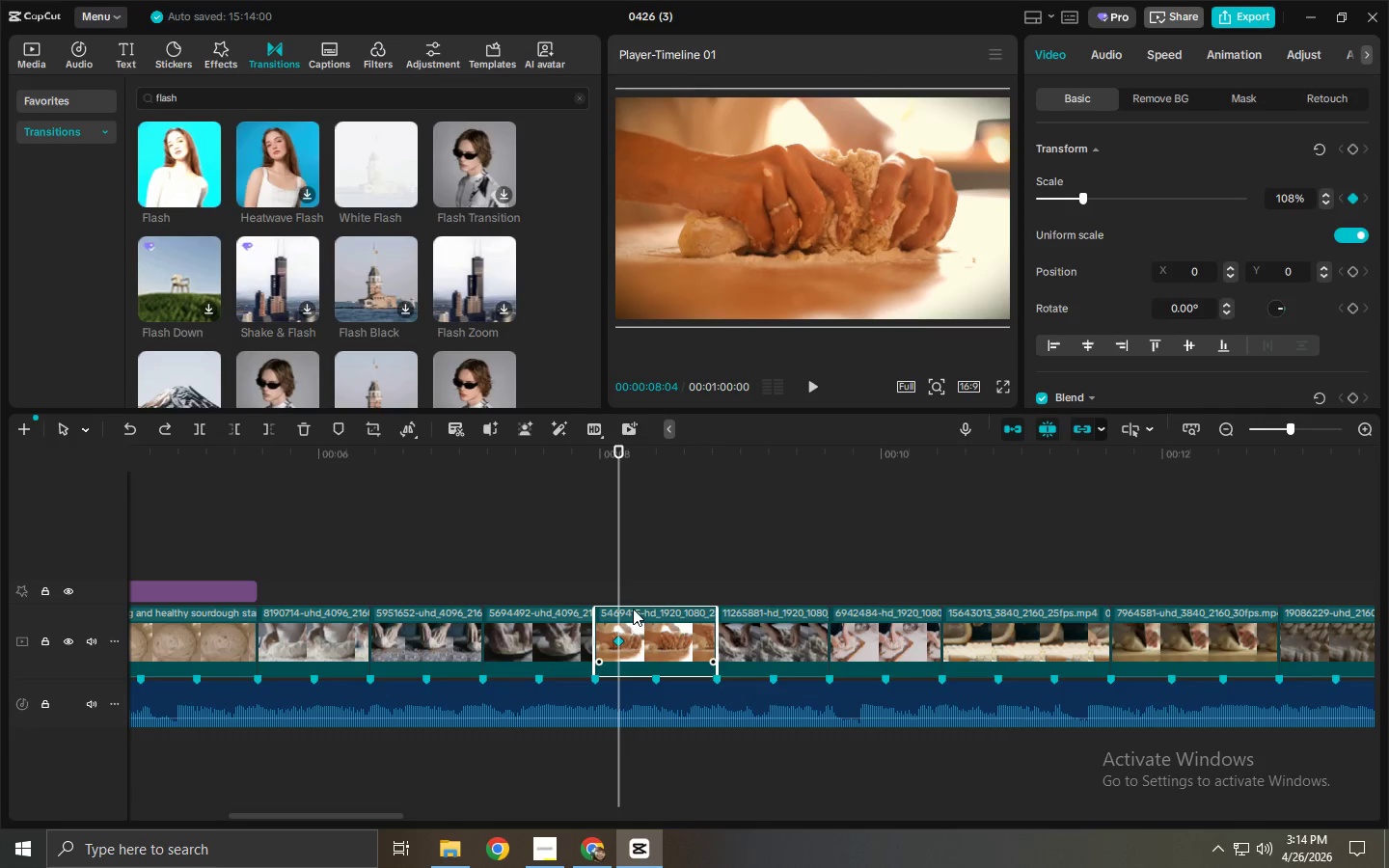 
left_click([615, 639])
 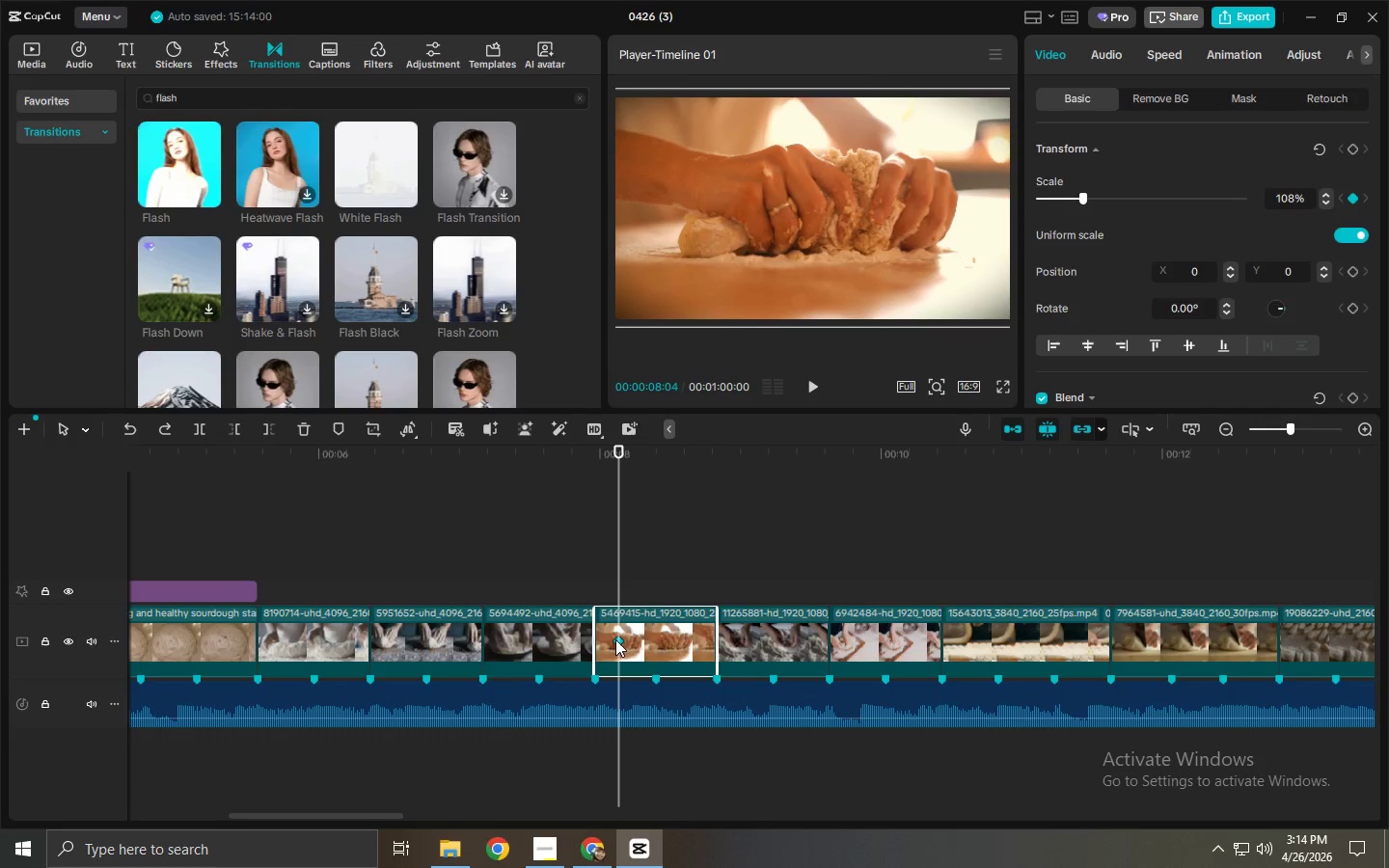 
key(Delete)
 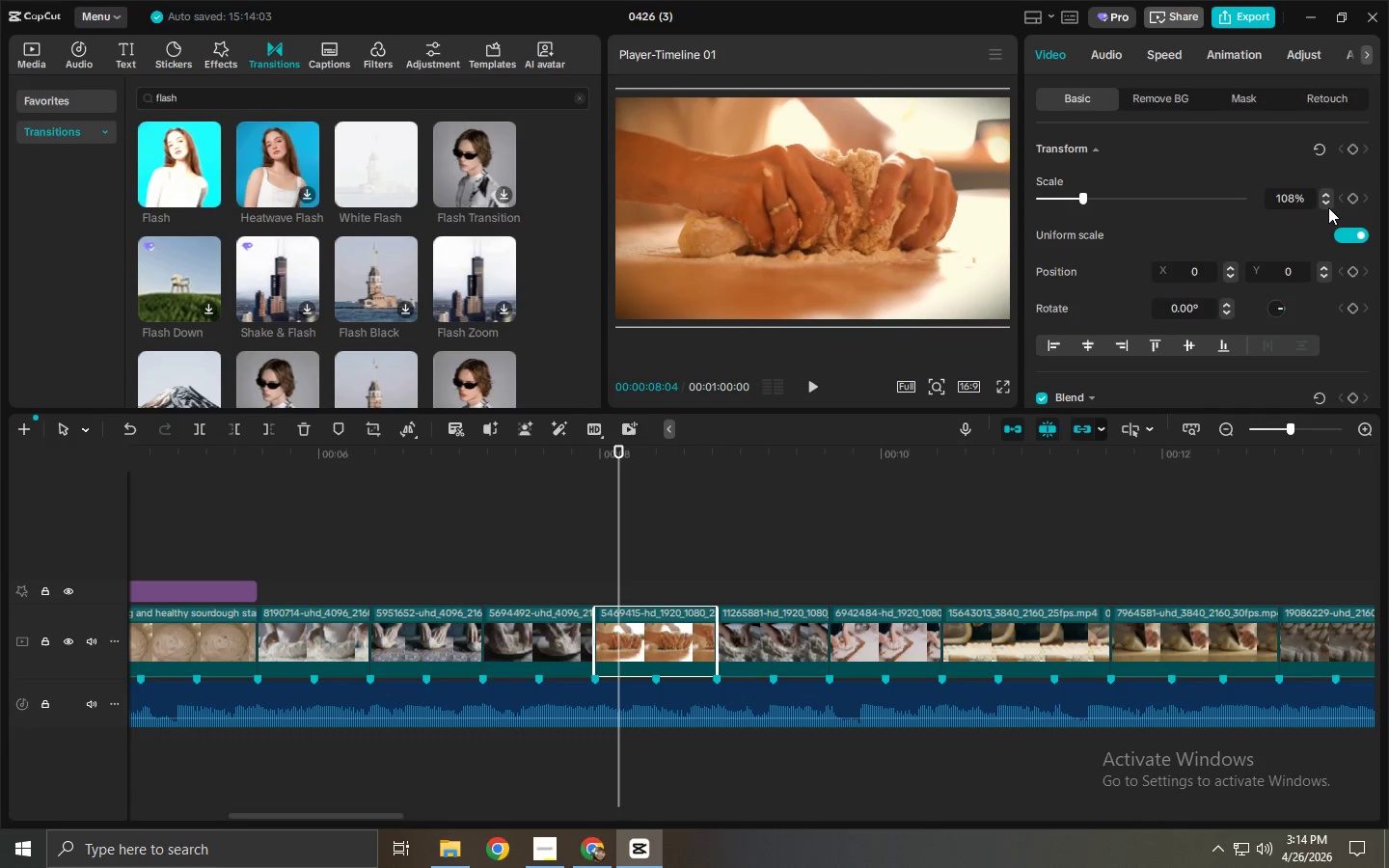 
double_click([1328, 204])
 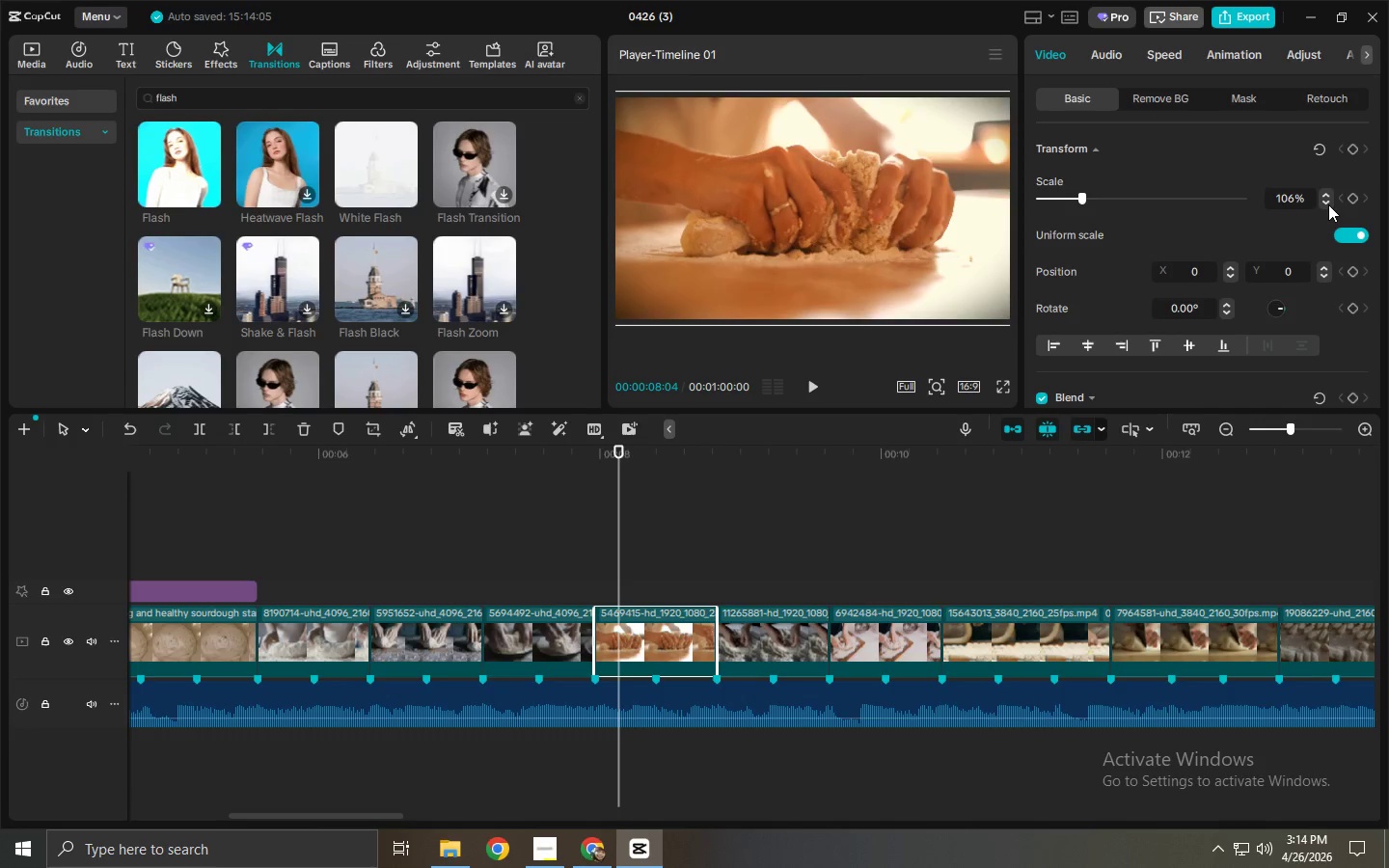 
triple_click([1328, 204])
 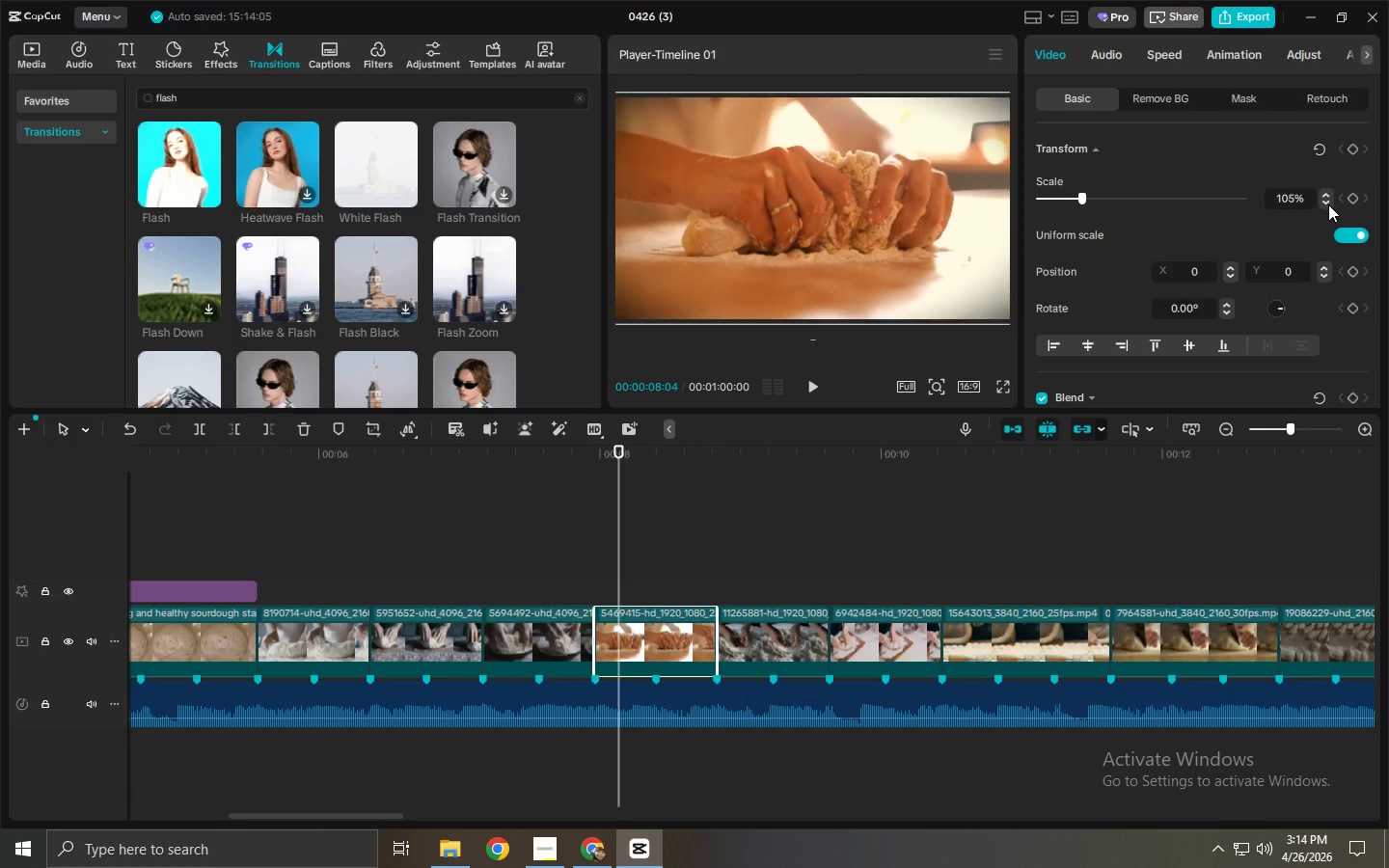 
triple_click([1328, 204])
 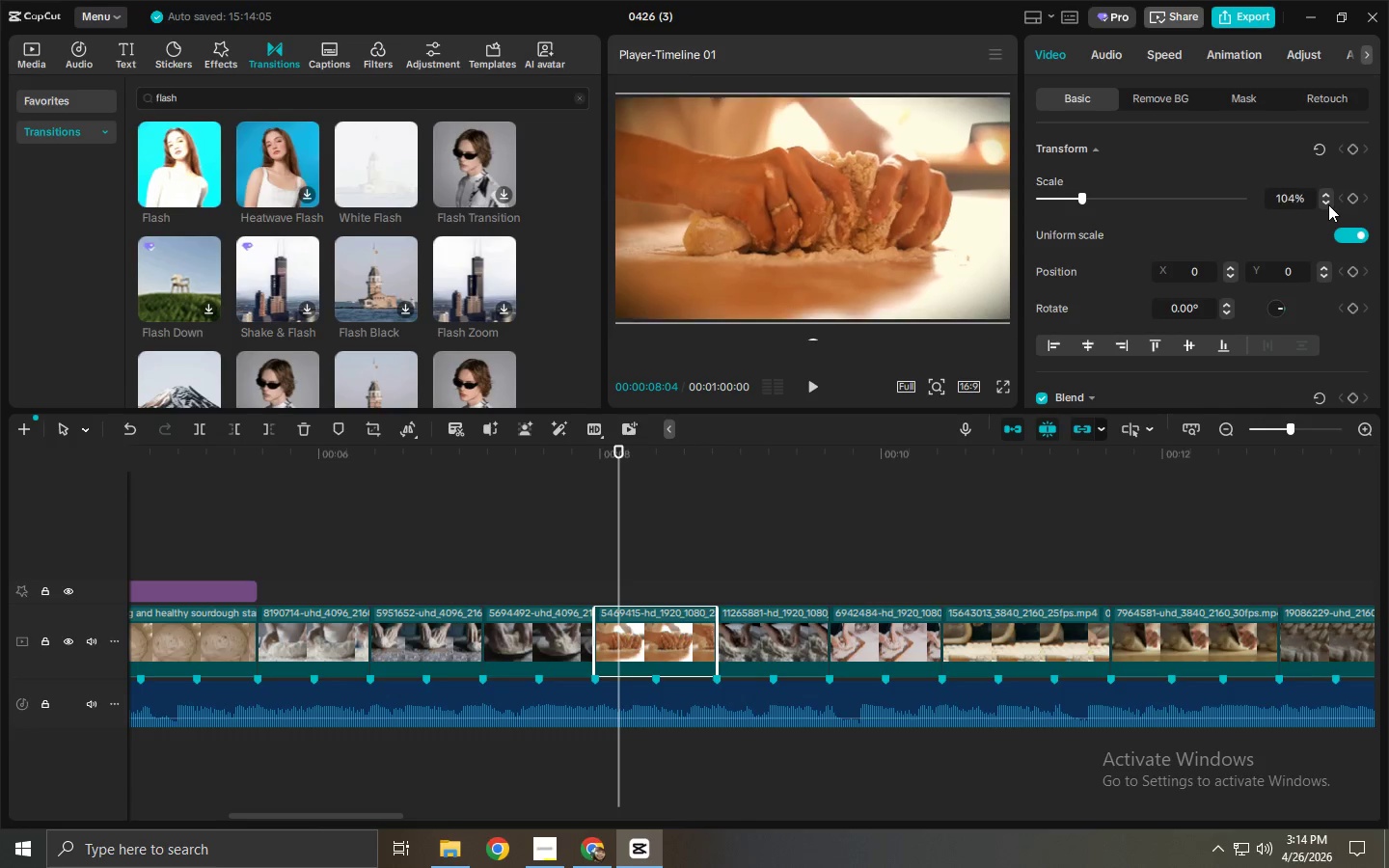 
triple_click([1328, 204])
 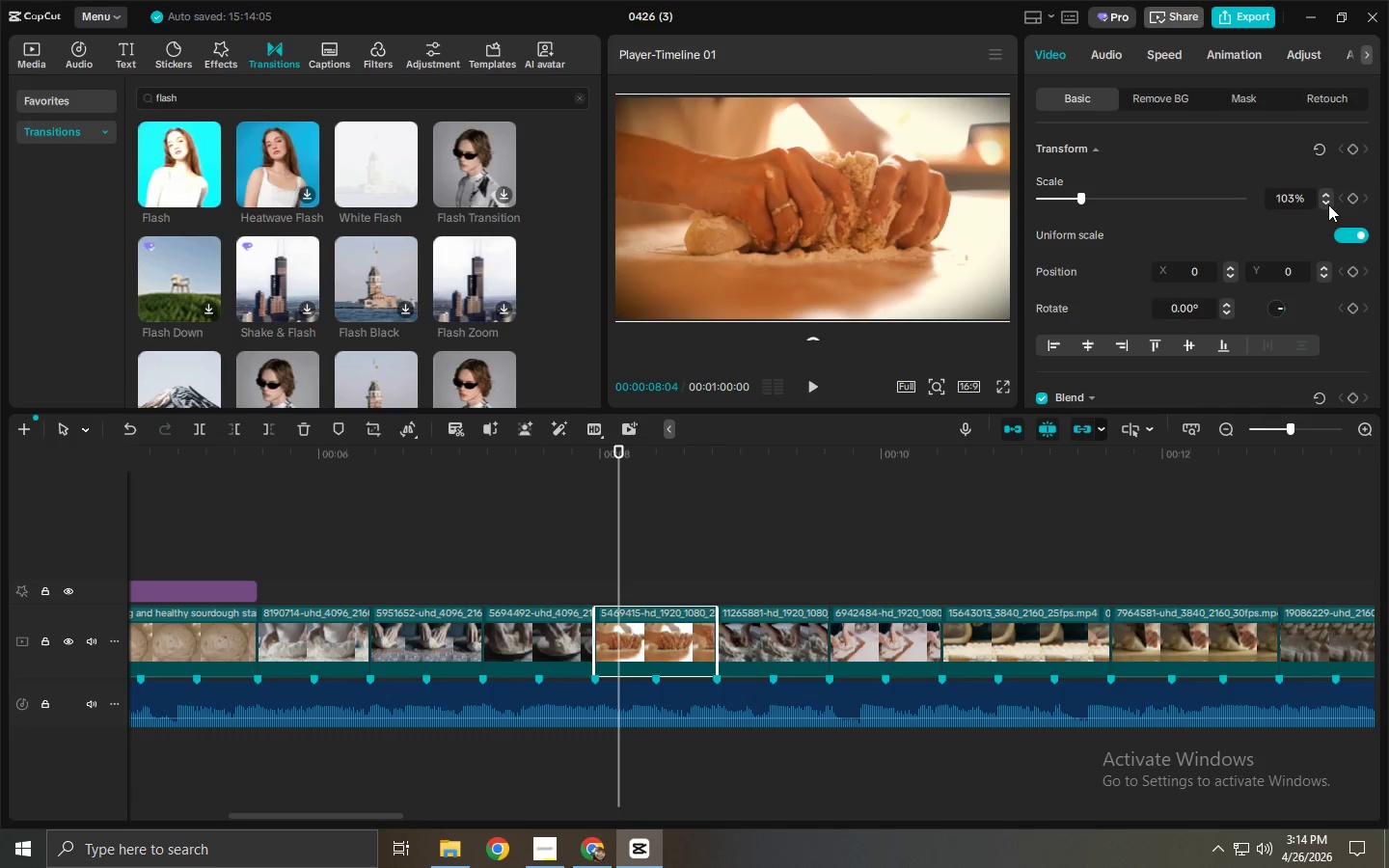 
triple_click([1328, 204])
 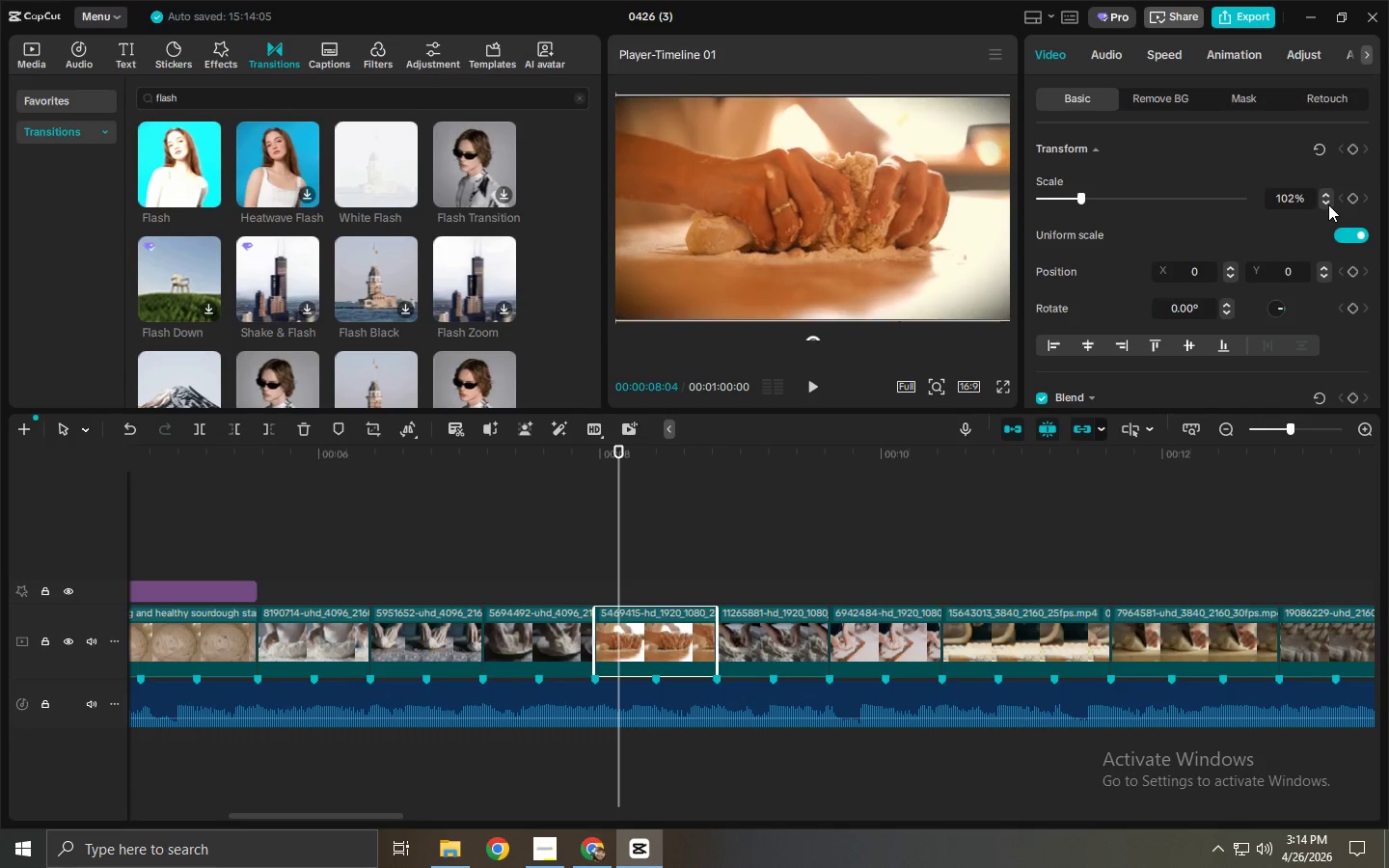 
triple_click([1328, 204])
 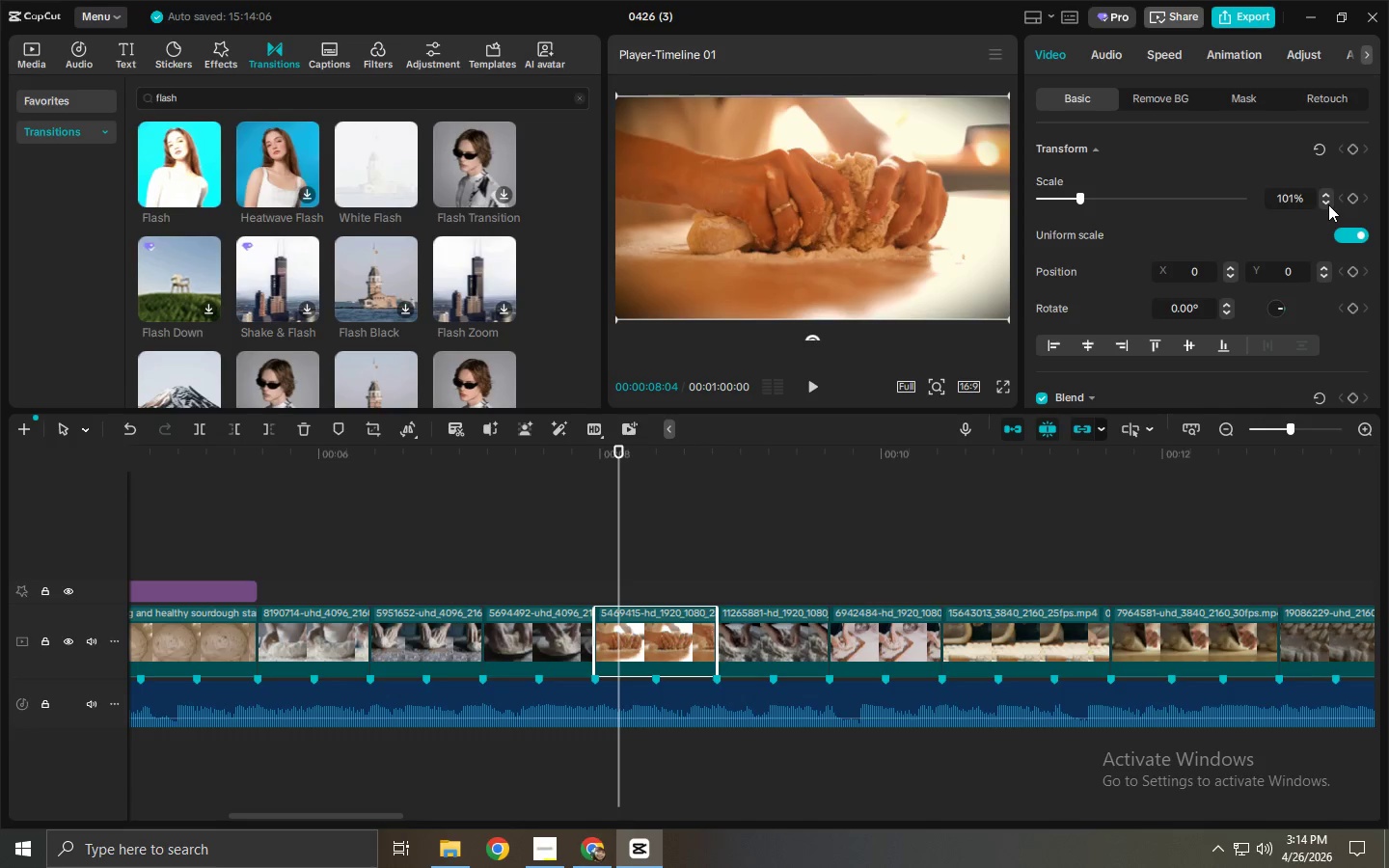 
triple_click([1328, 204])
 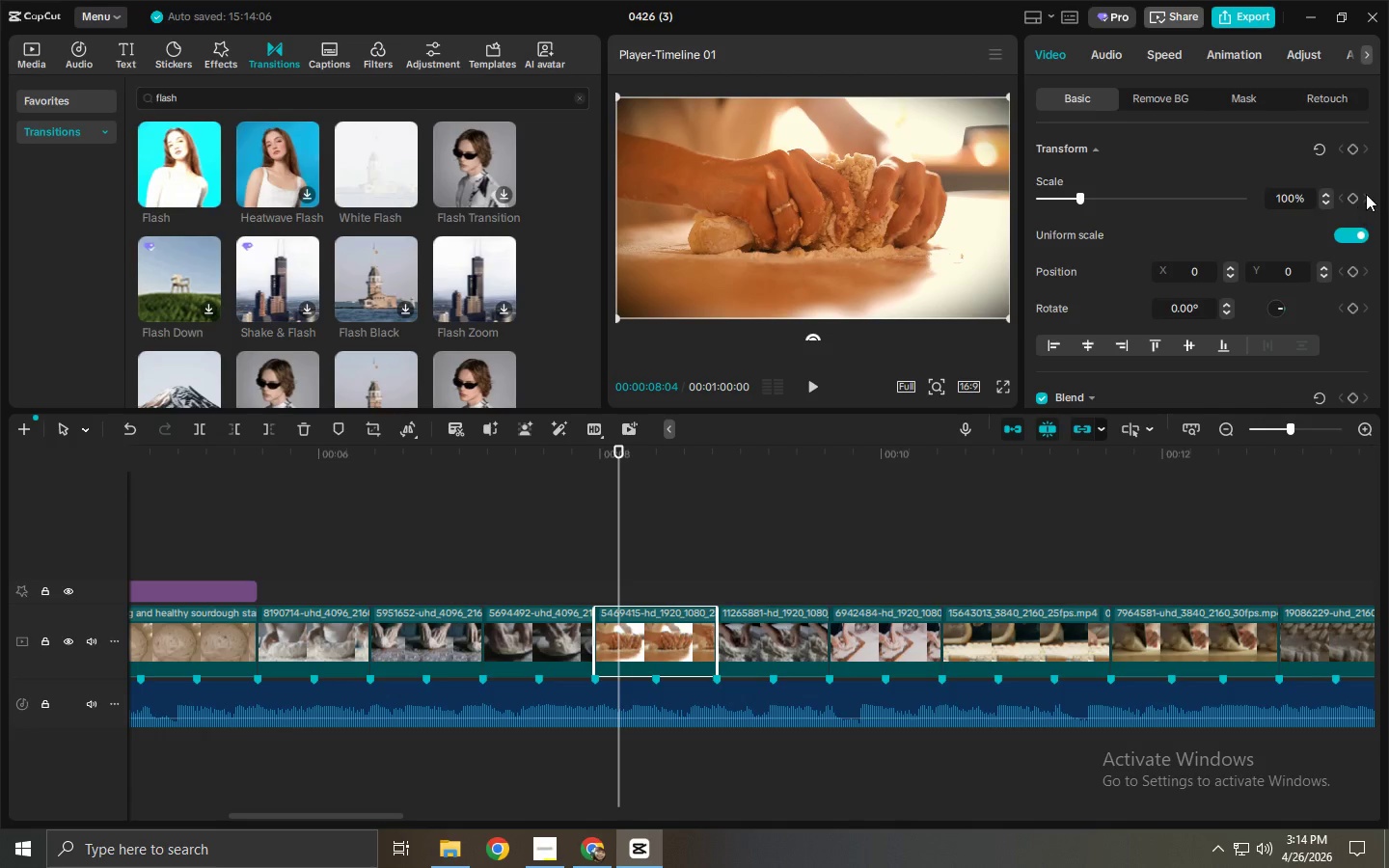 
double_click([1357, 196])
 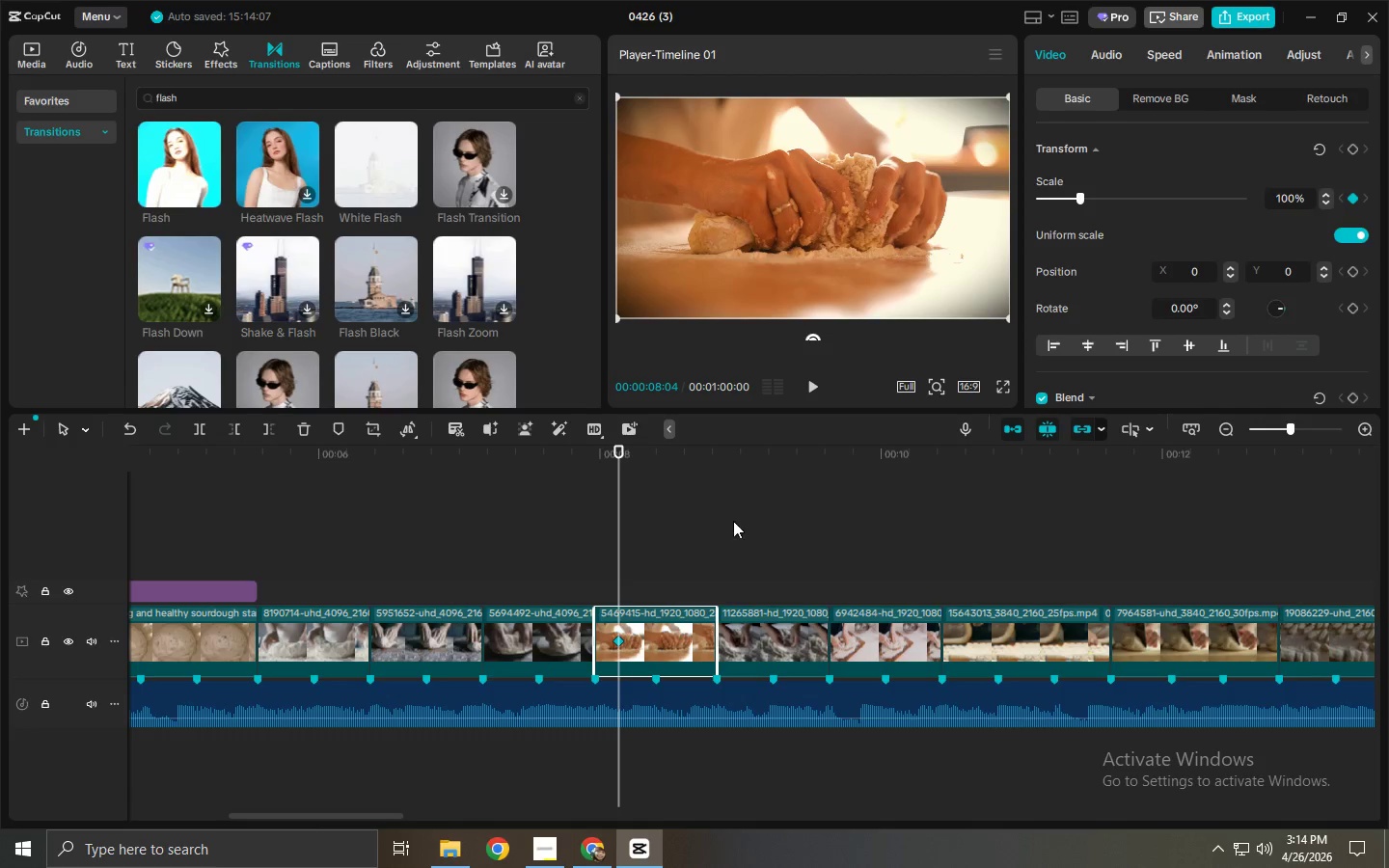 
left_click([667, 464])
 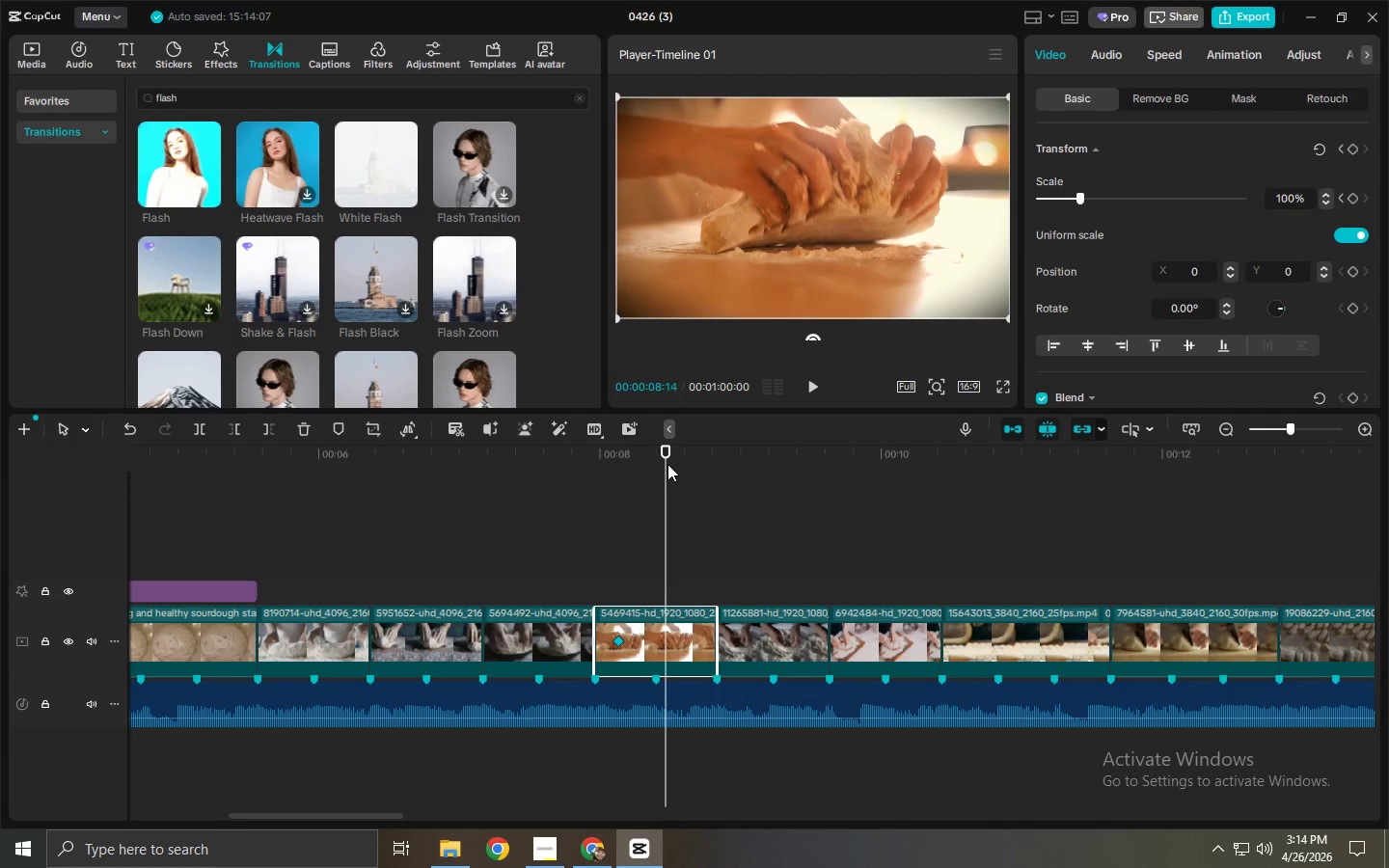 
left_click_drag(start_coordinate=[668, 463], to_coordinate=[680, 461])
 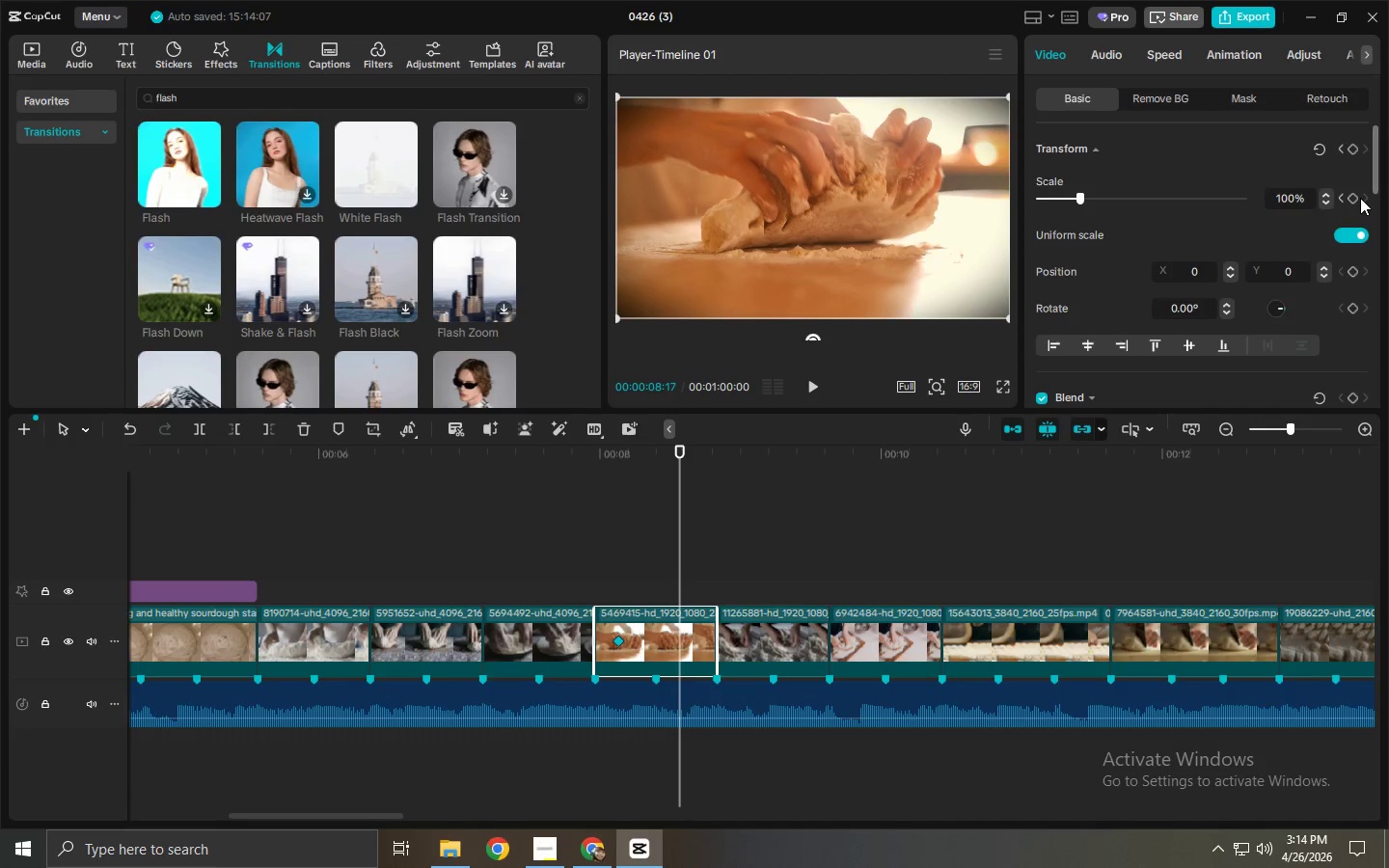 
double_click([1353, 198])
 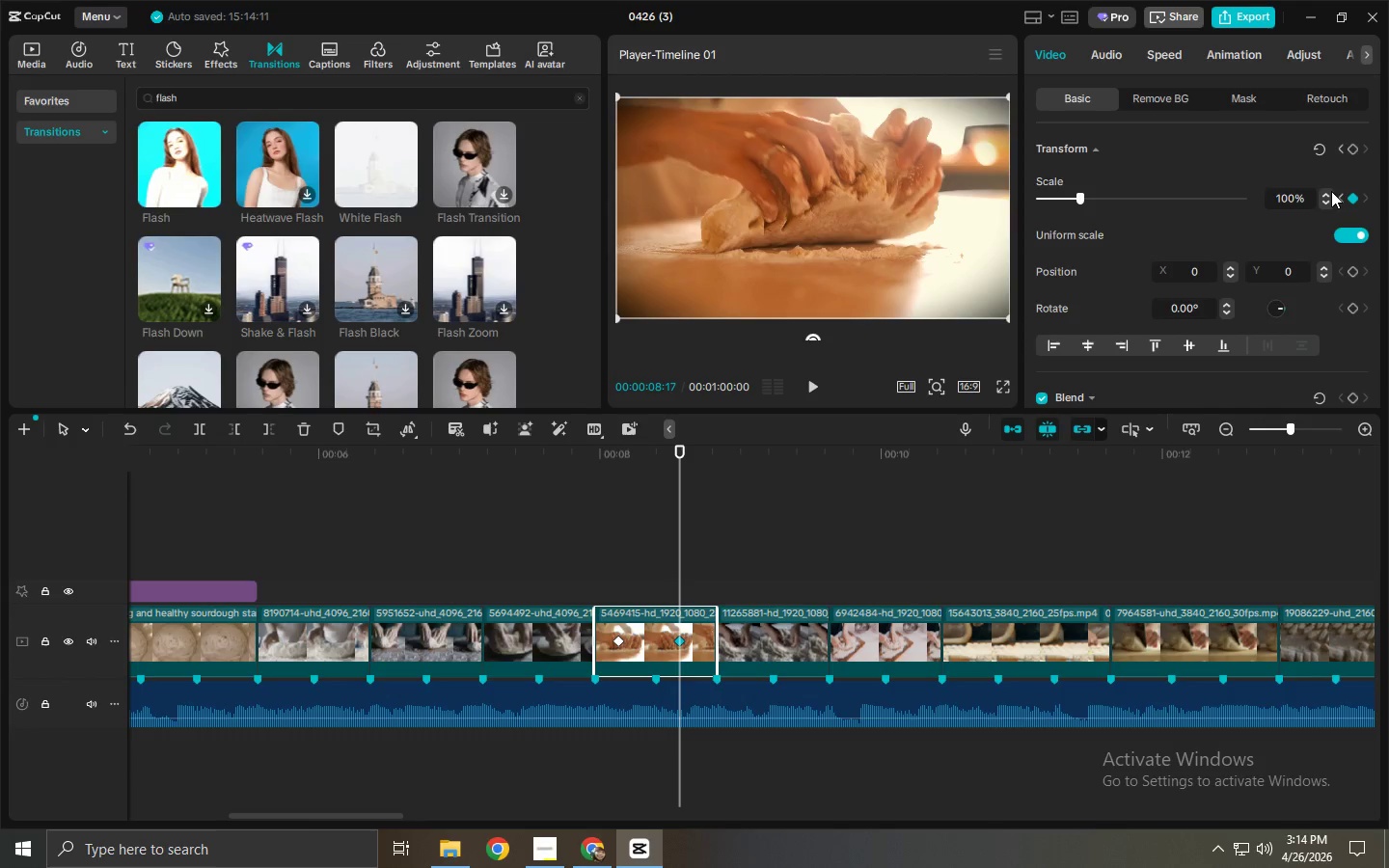 
double_click([1331, 191])
 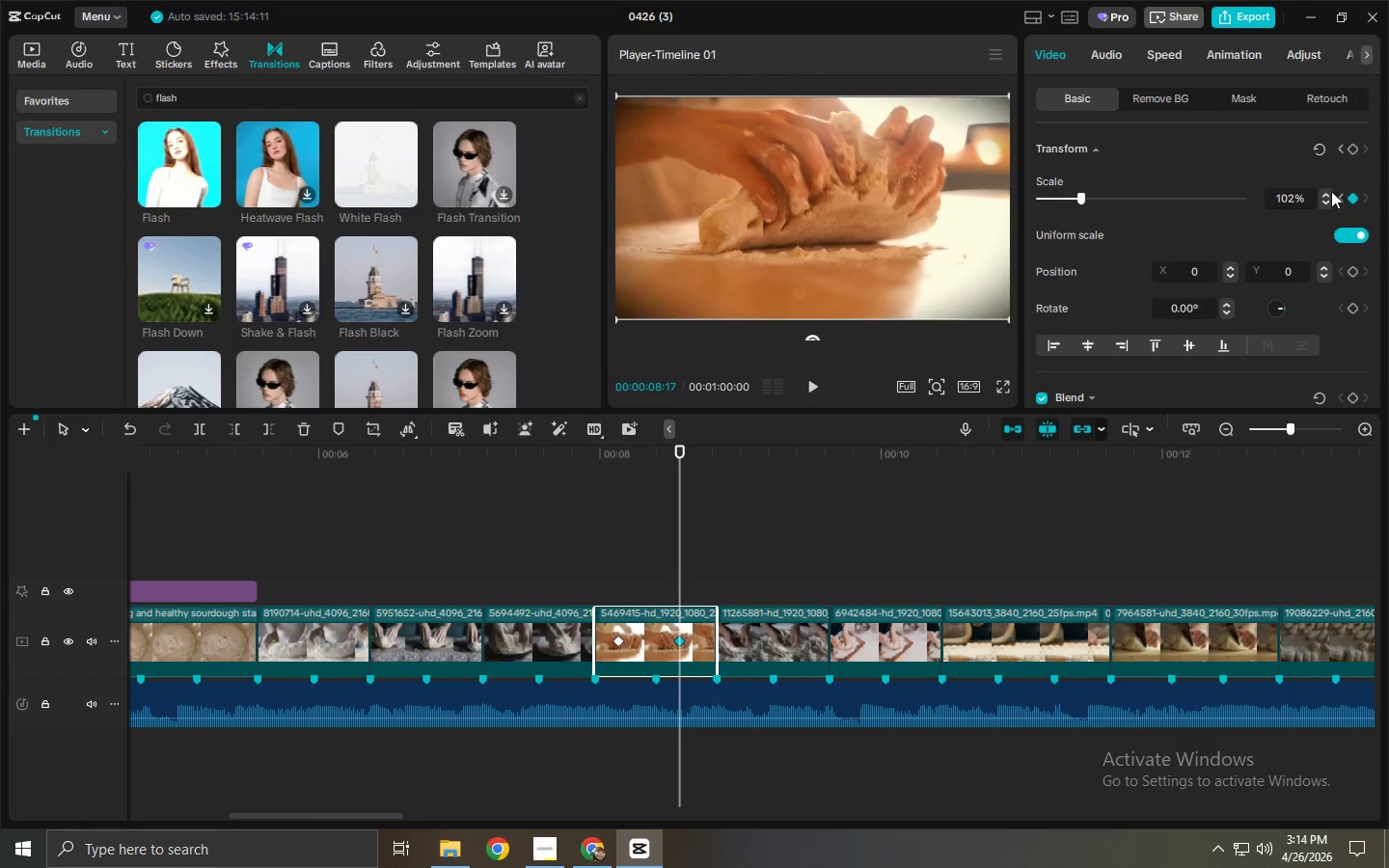 
triple_click([1331, 191])
 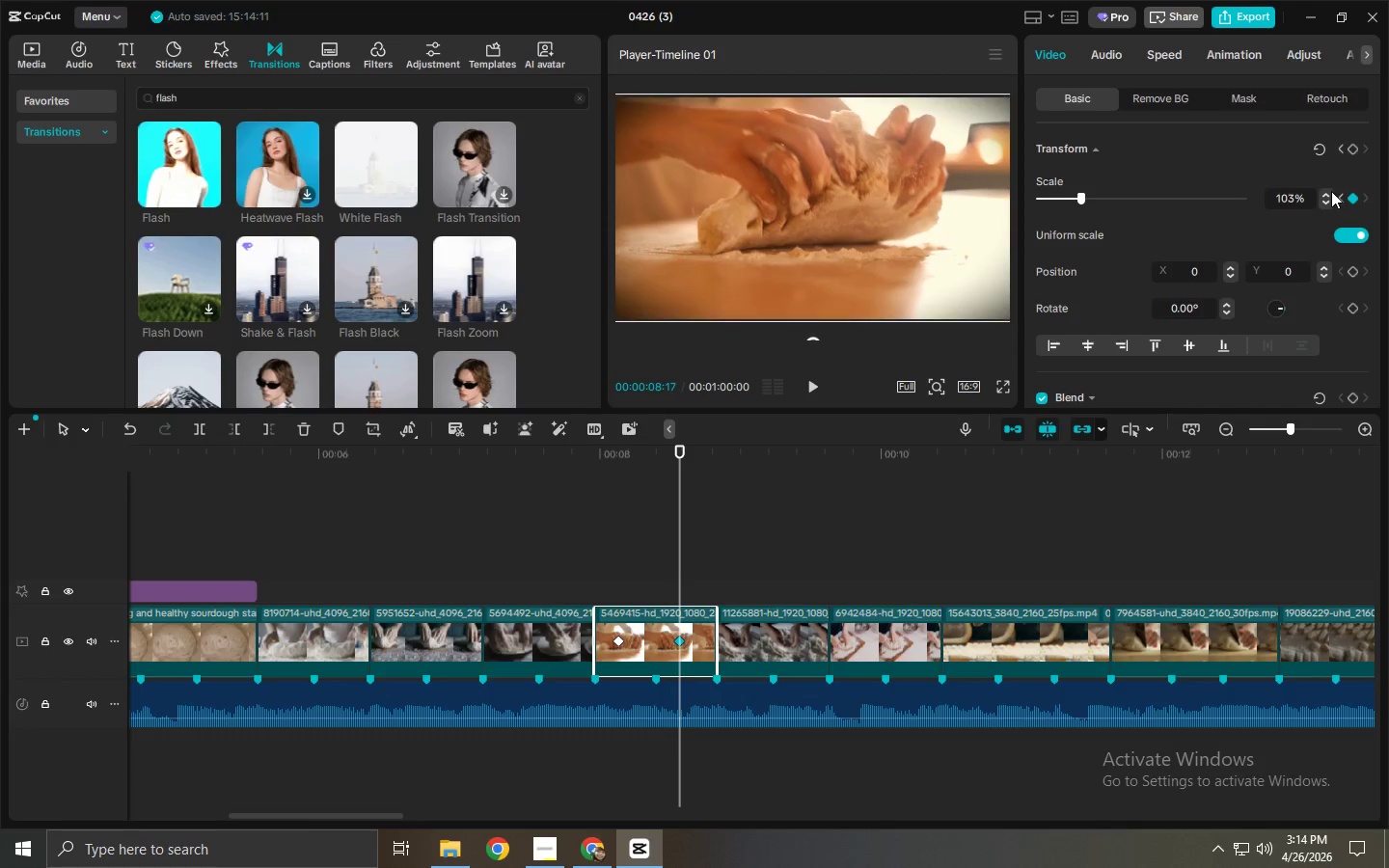 
triple_click([1331, 191])
 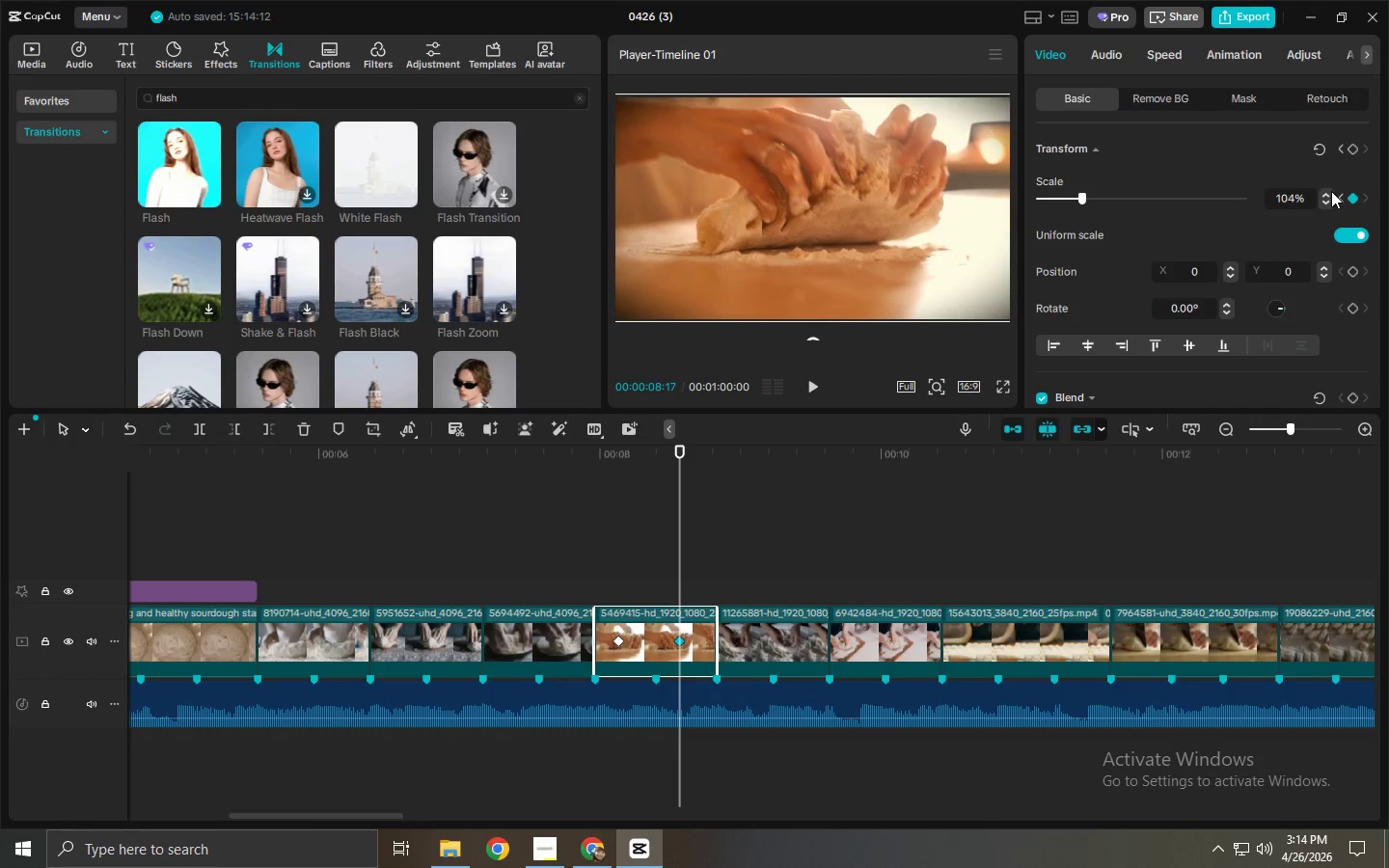 
triple_click([1331, 191])
 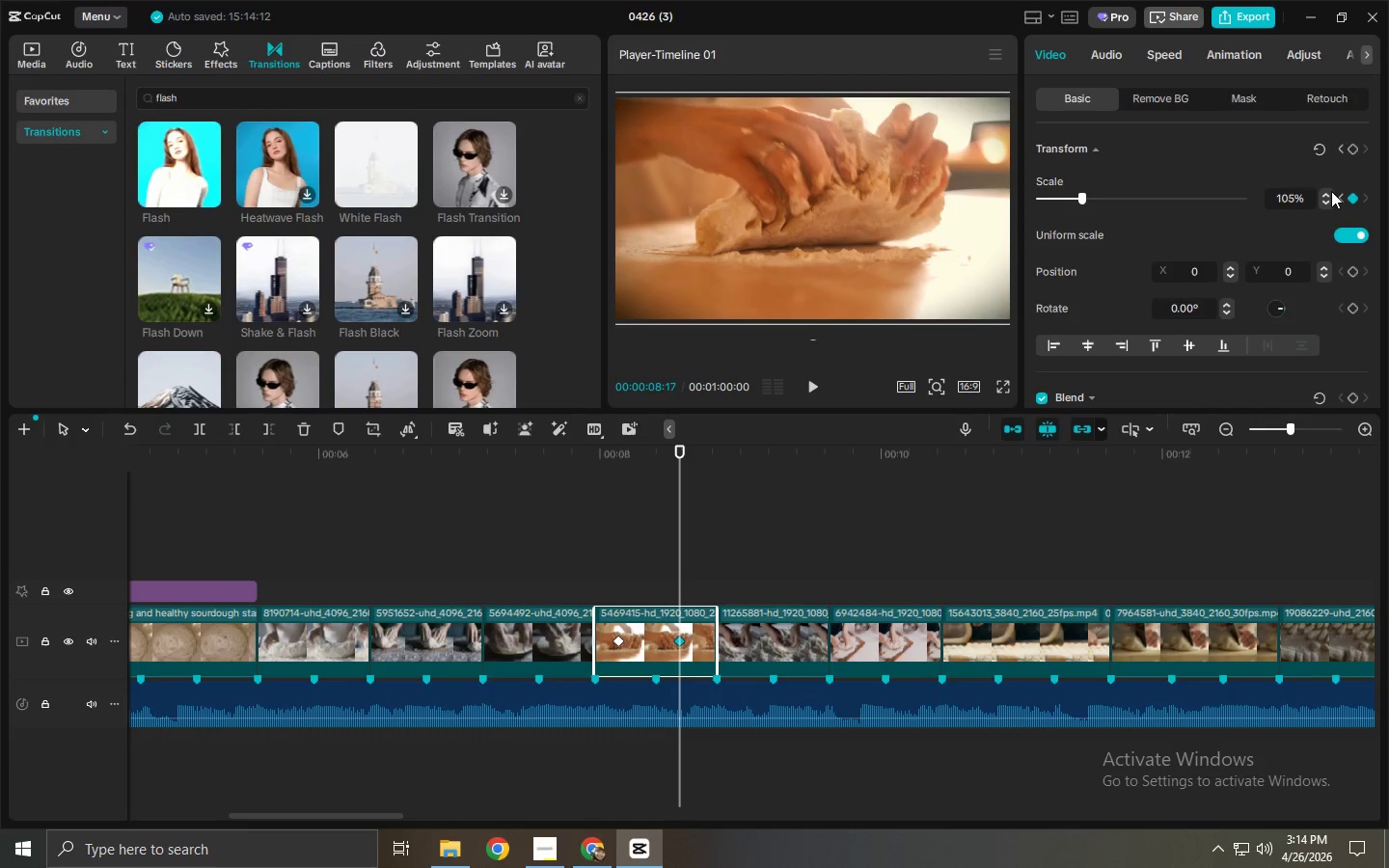 
triple_click([1331, 191])
 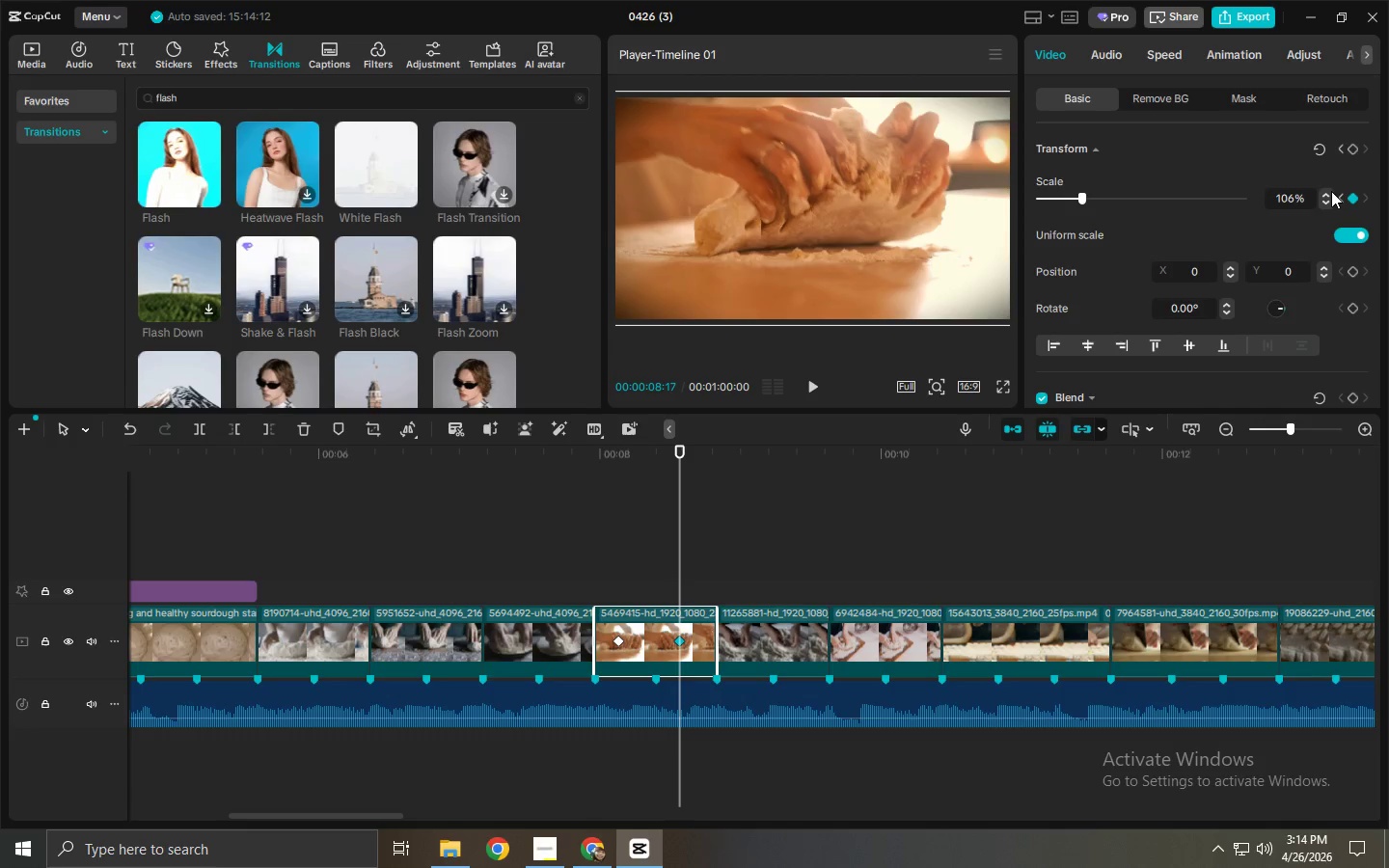 
triple_click([1331, 191])
 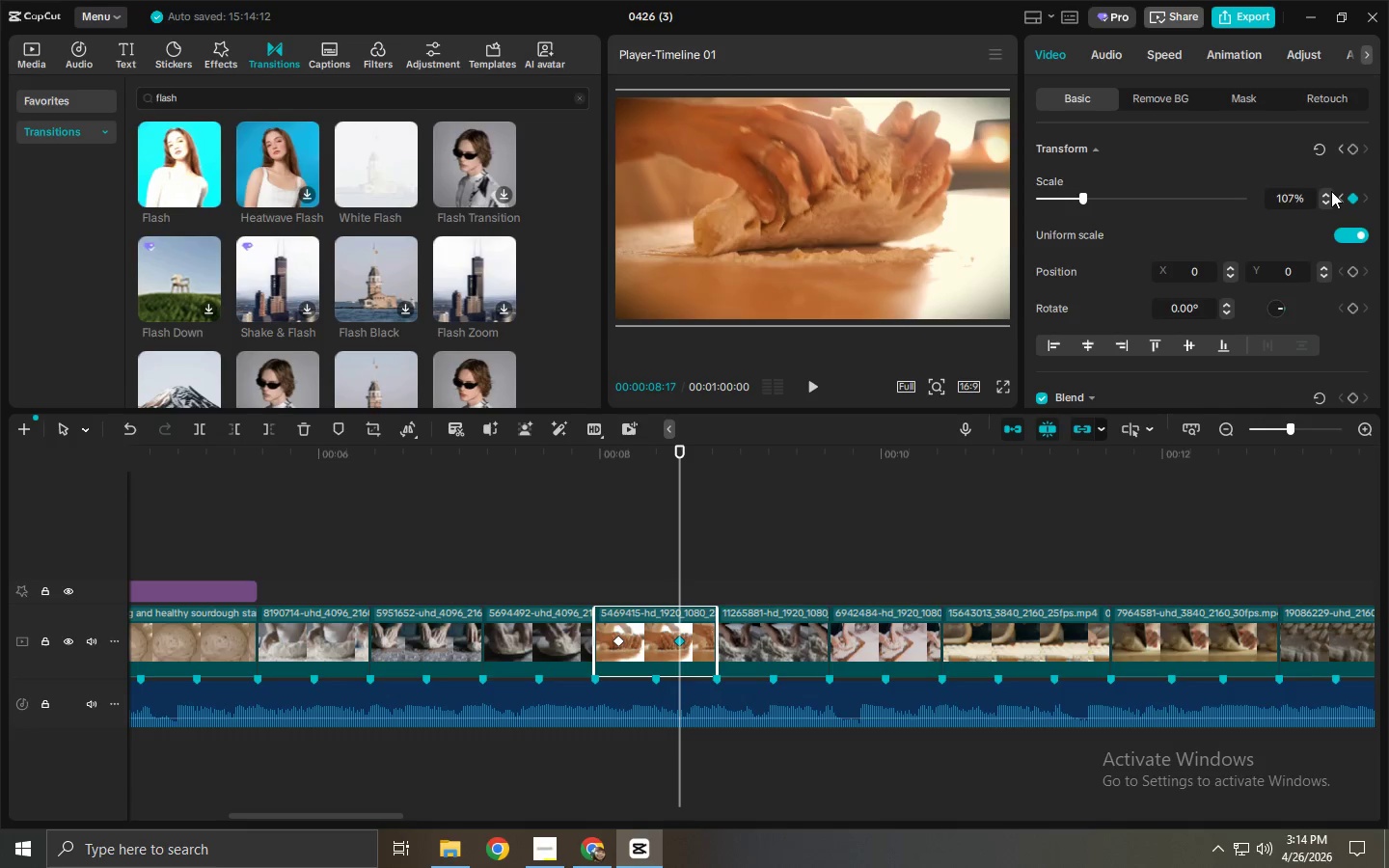 
triple_click([1331, 191])
 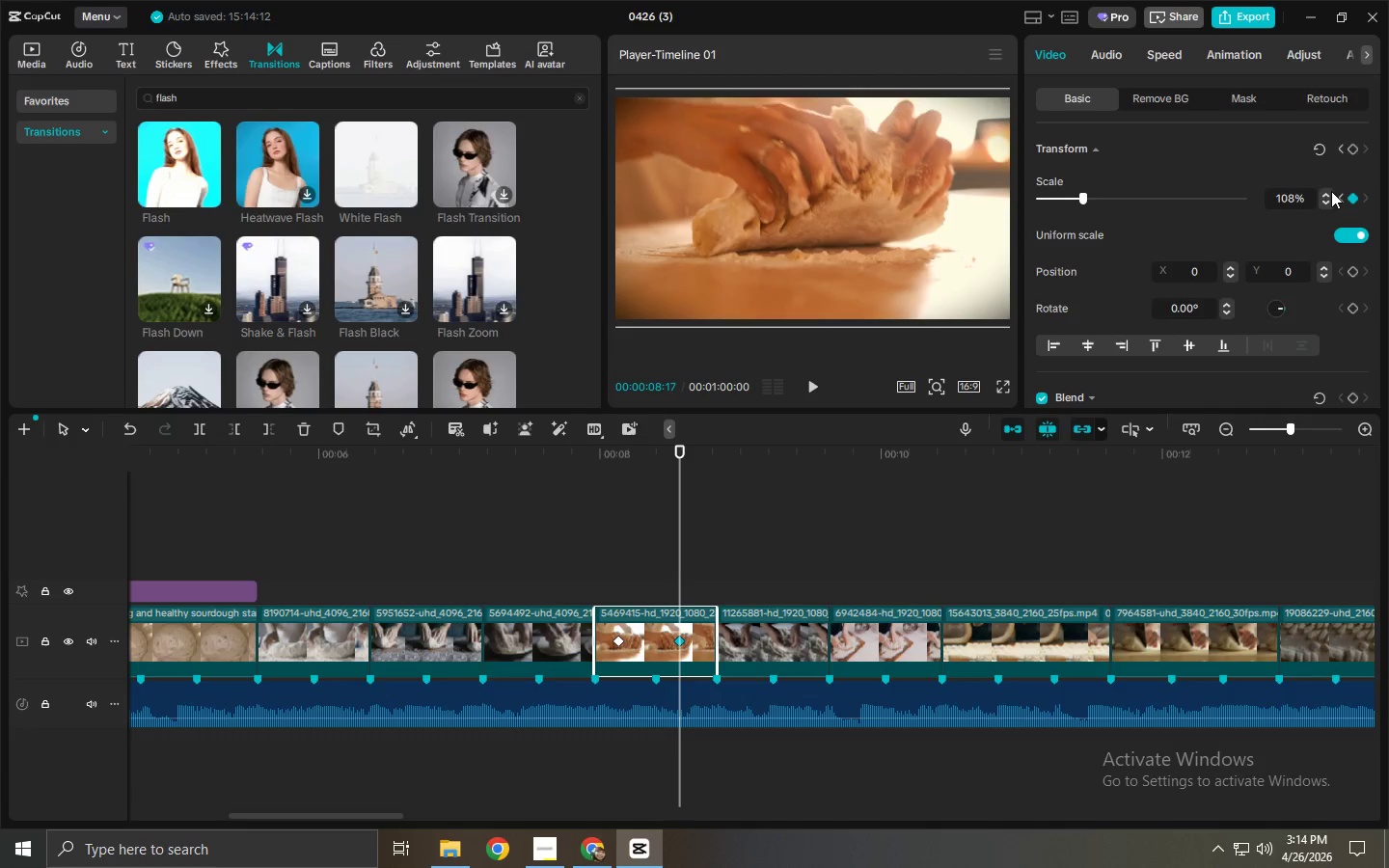 
triple_click([1331, 191])
 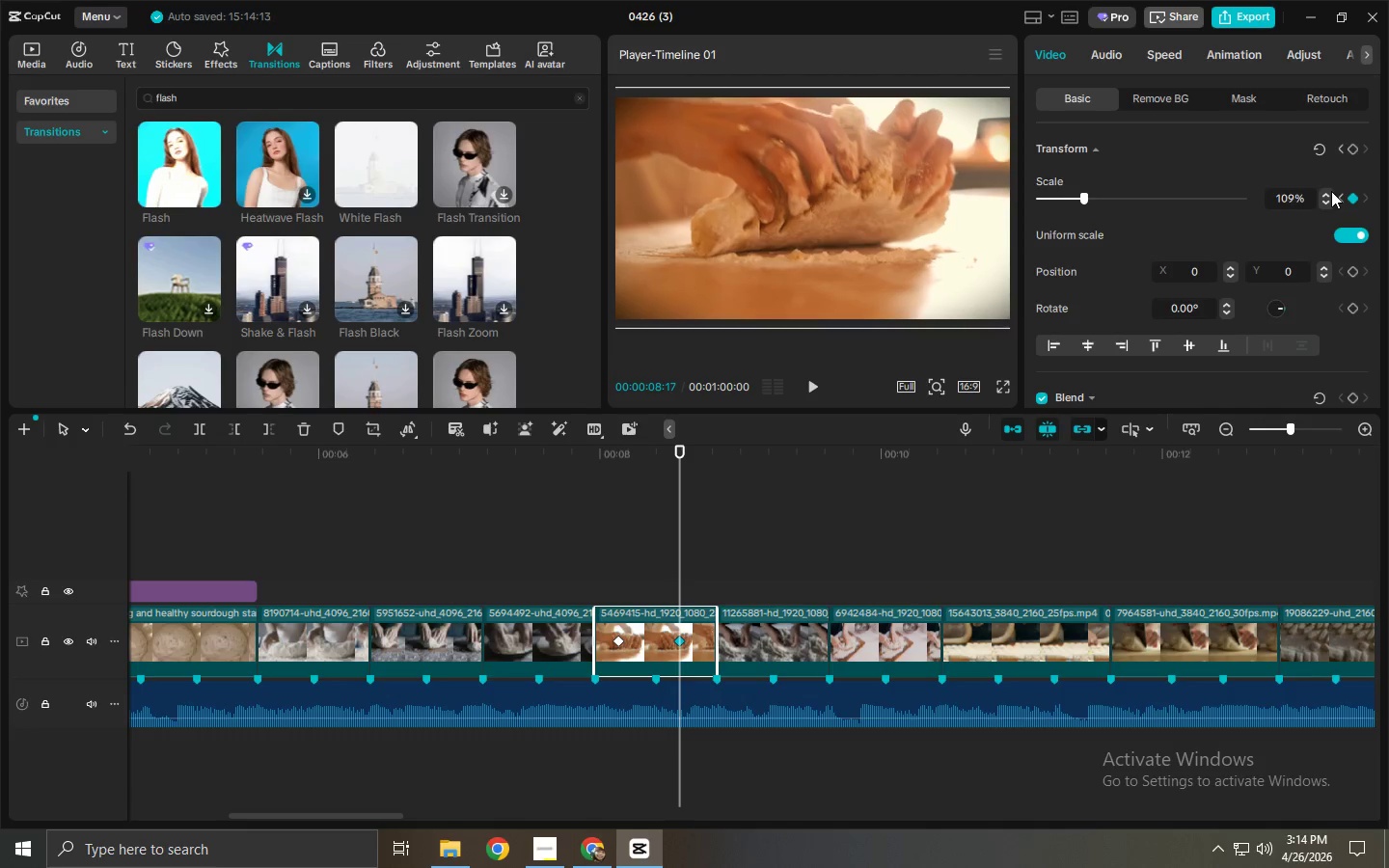 
triple_click([1331, 191])
 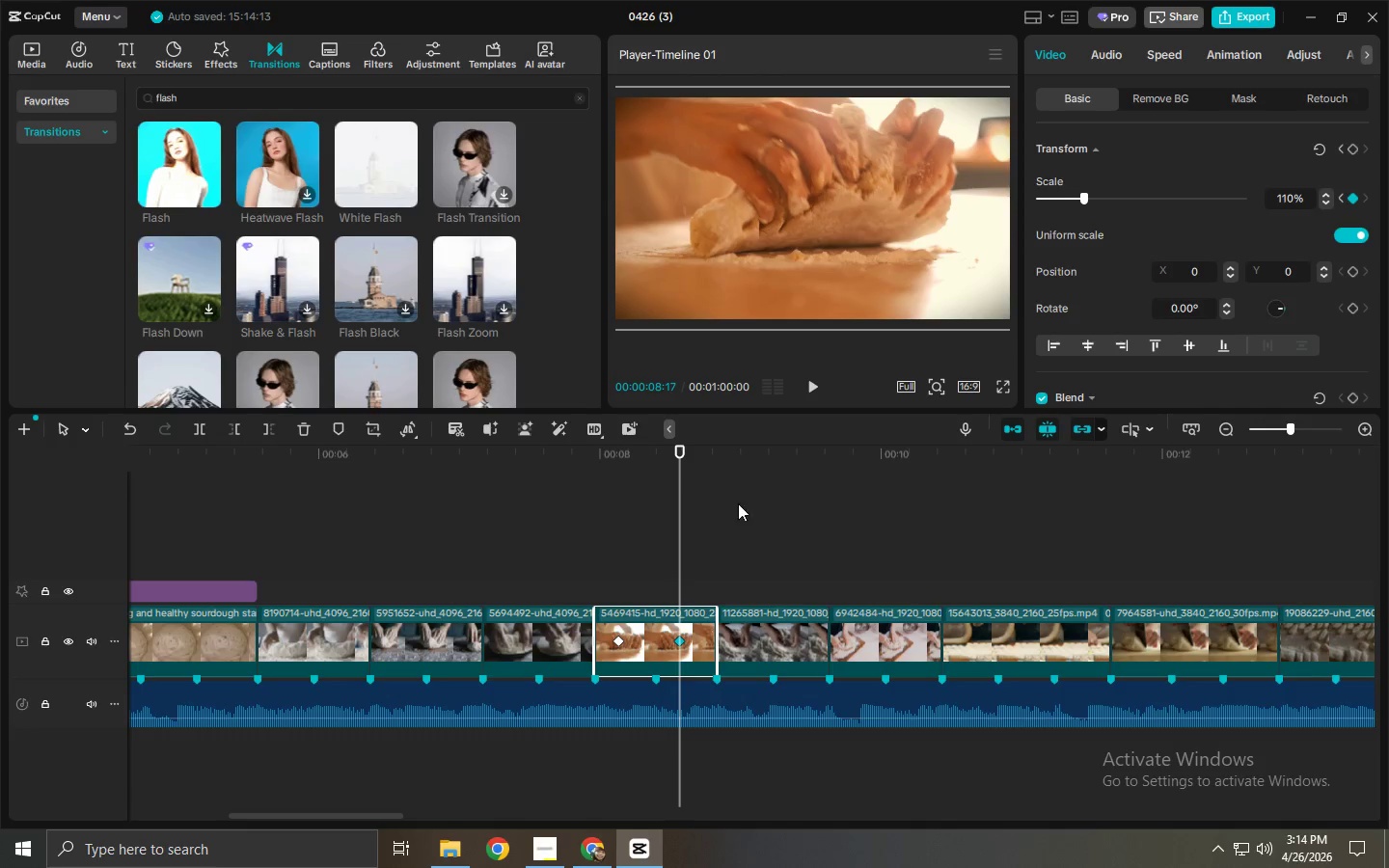 
left_click_drag(start_coordinate=[692, 473], to_coordinate=[734, 475])
 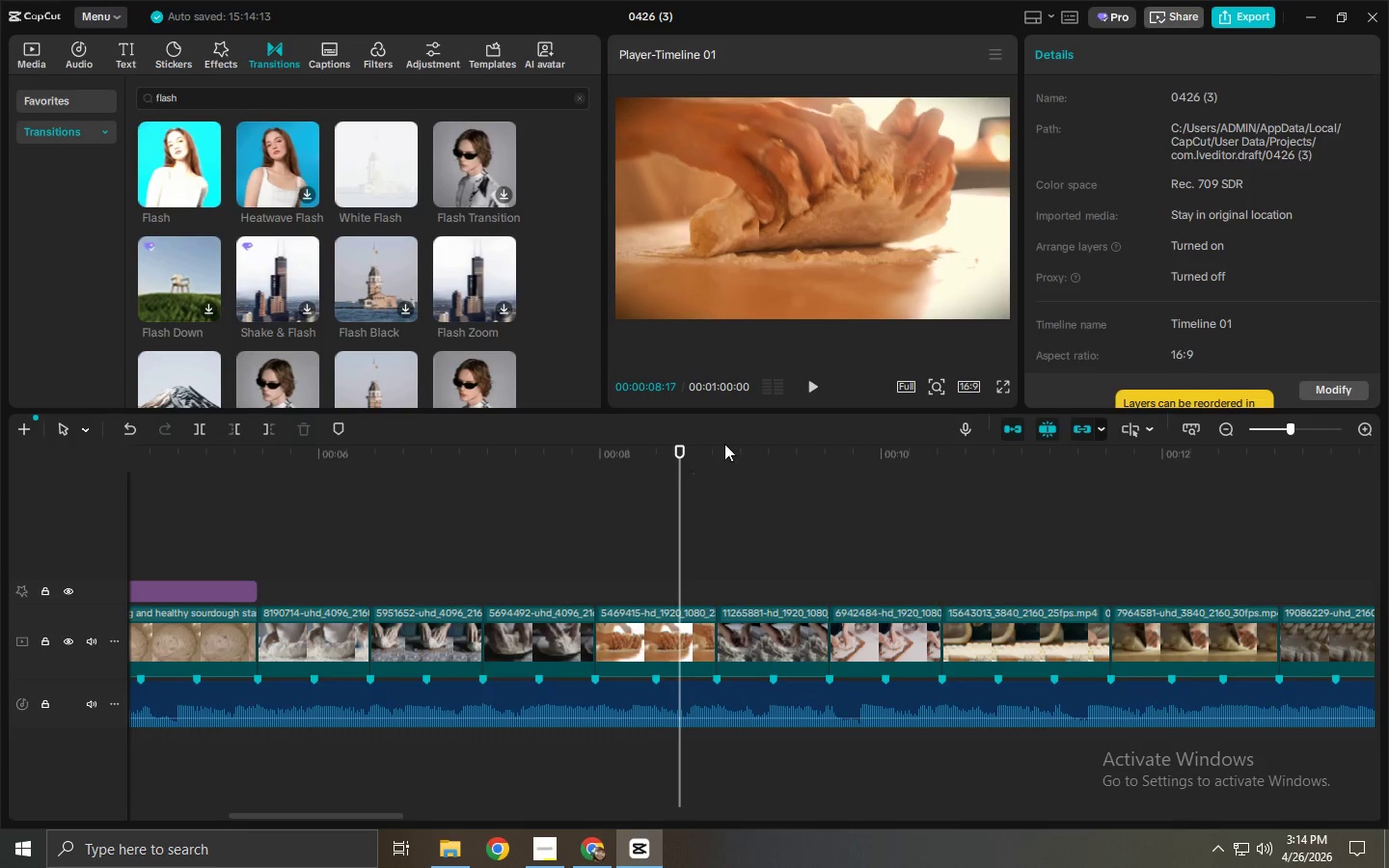 
left_click_drag(start_coordinate=[724, 444], to_coordinate=[735, 447])
 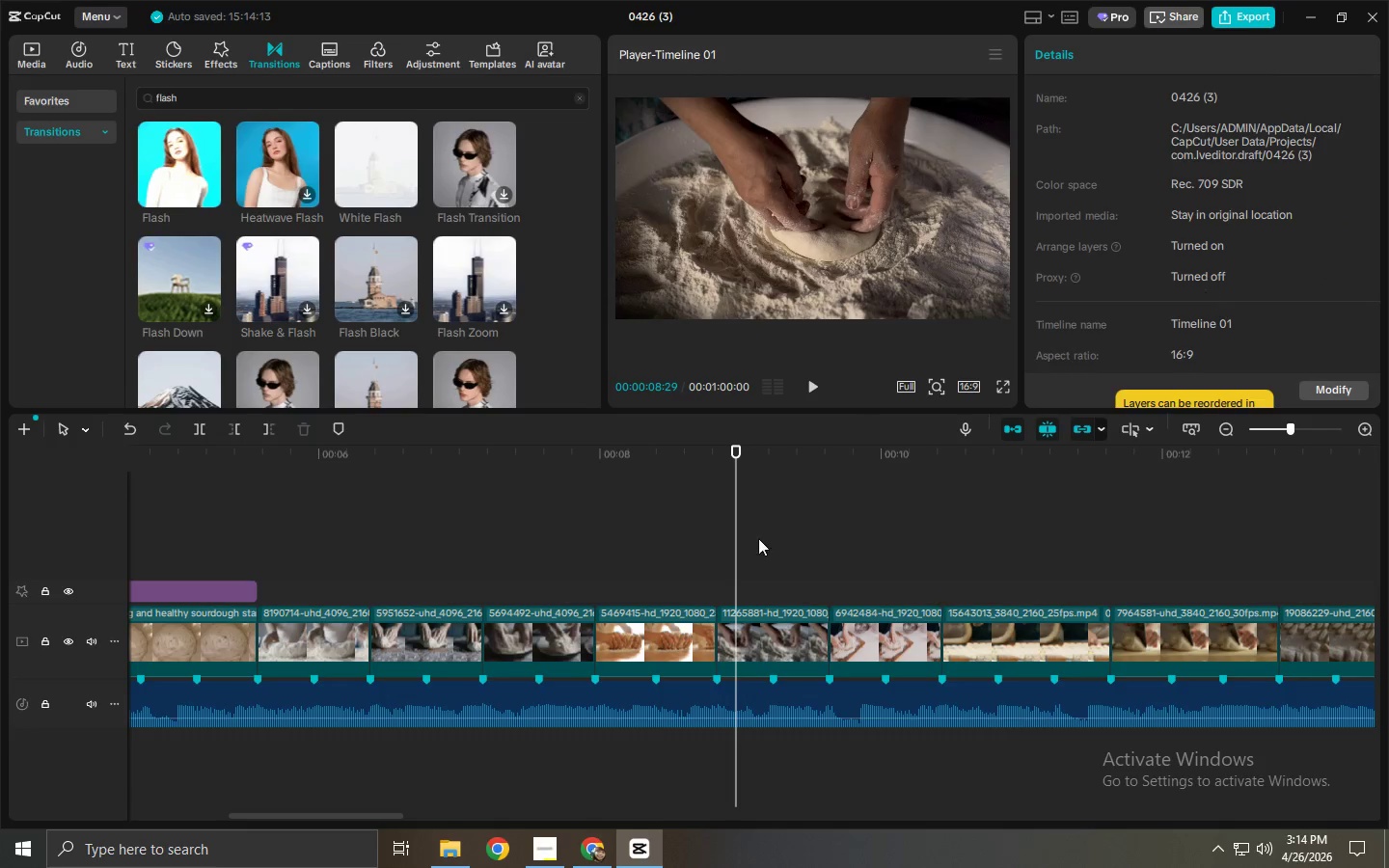 
left_click([791, 623])
 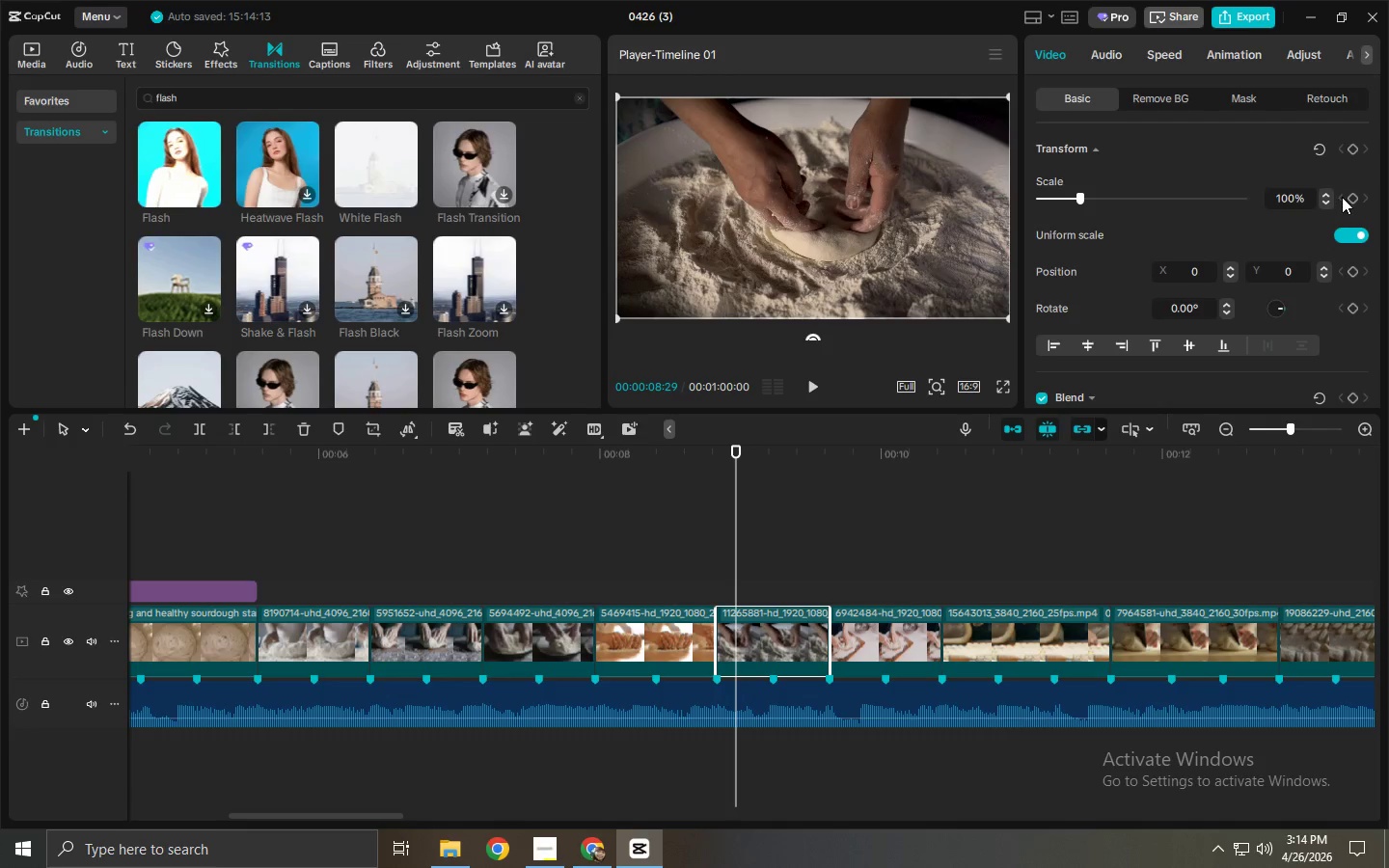 
left_click([1353, 197])
 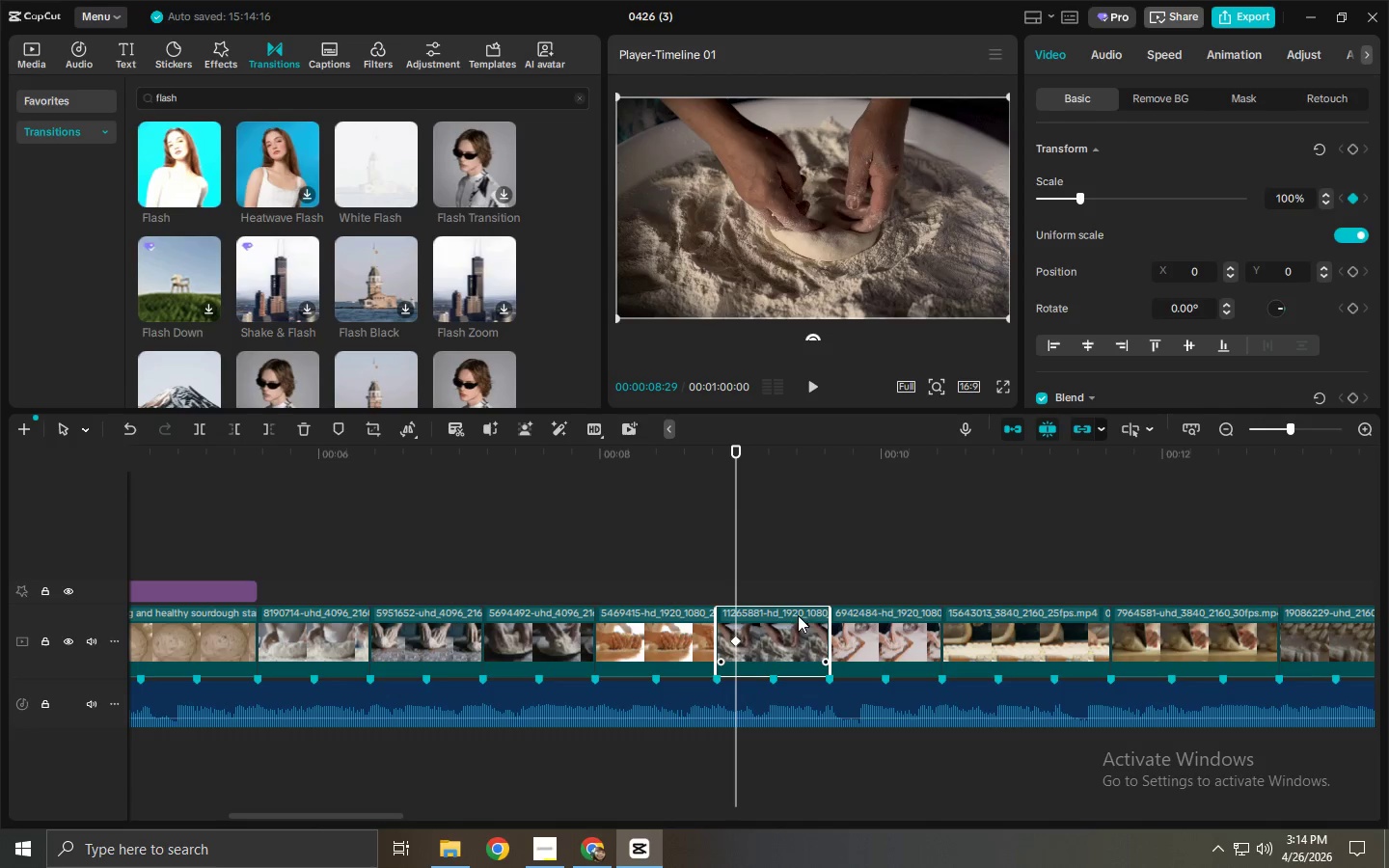 
left_click_drag(start_coordinate=[740, 450], to_coordinate=[796, 459])
 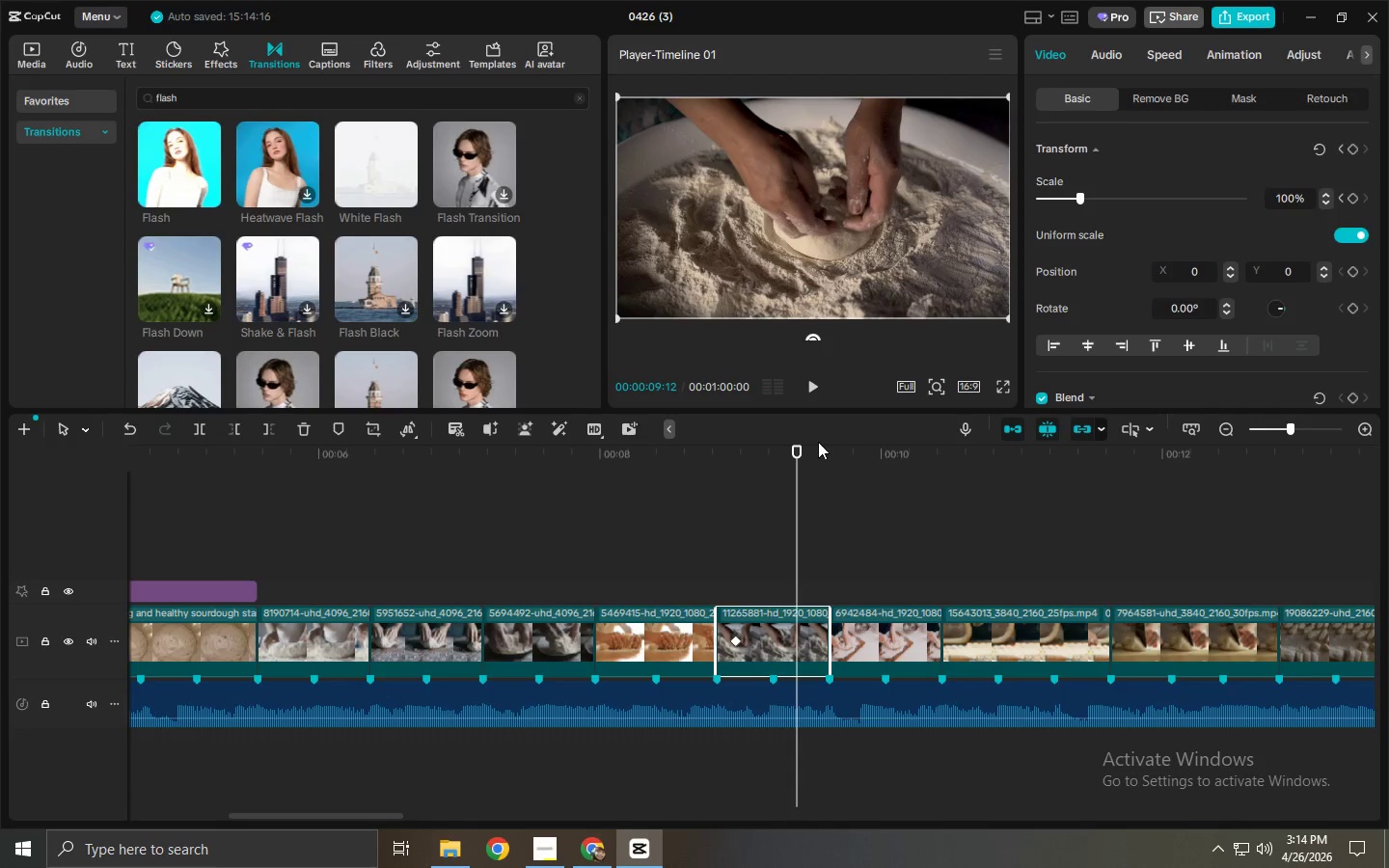 
left_click_drag(start_coordinate=[800, 452], to_coordinate=[806, 452])
 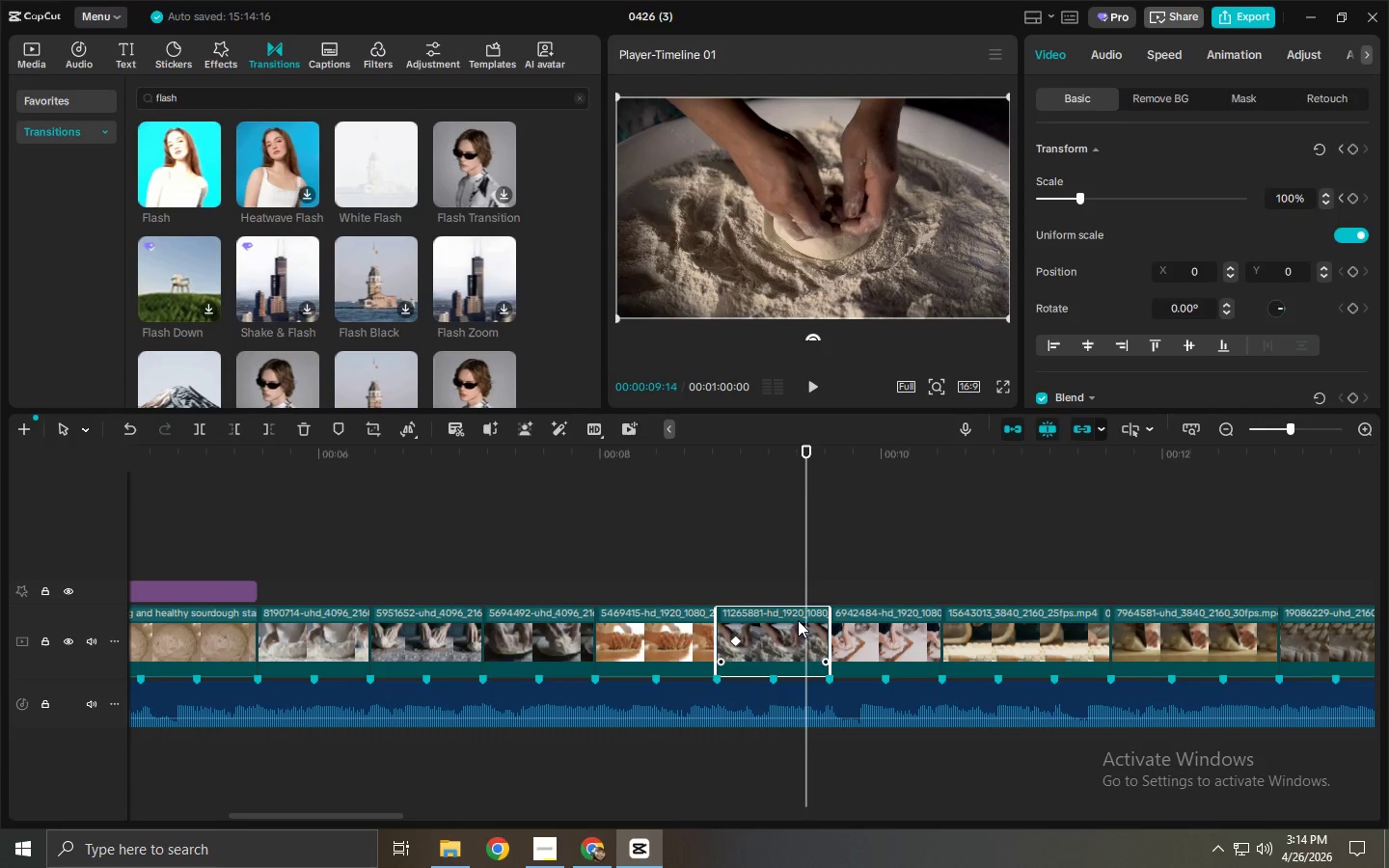 
left_click([803, 631])
 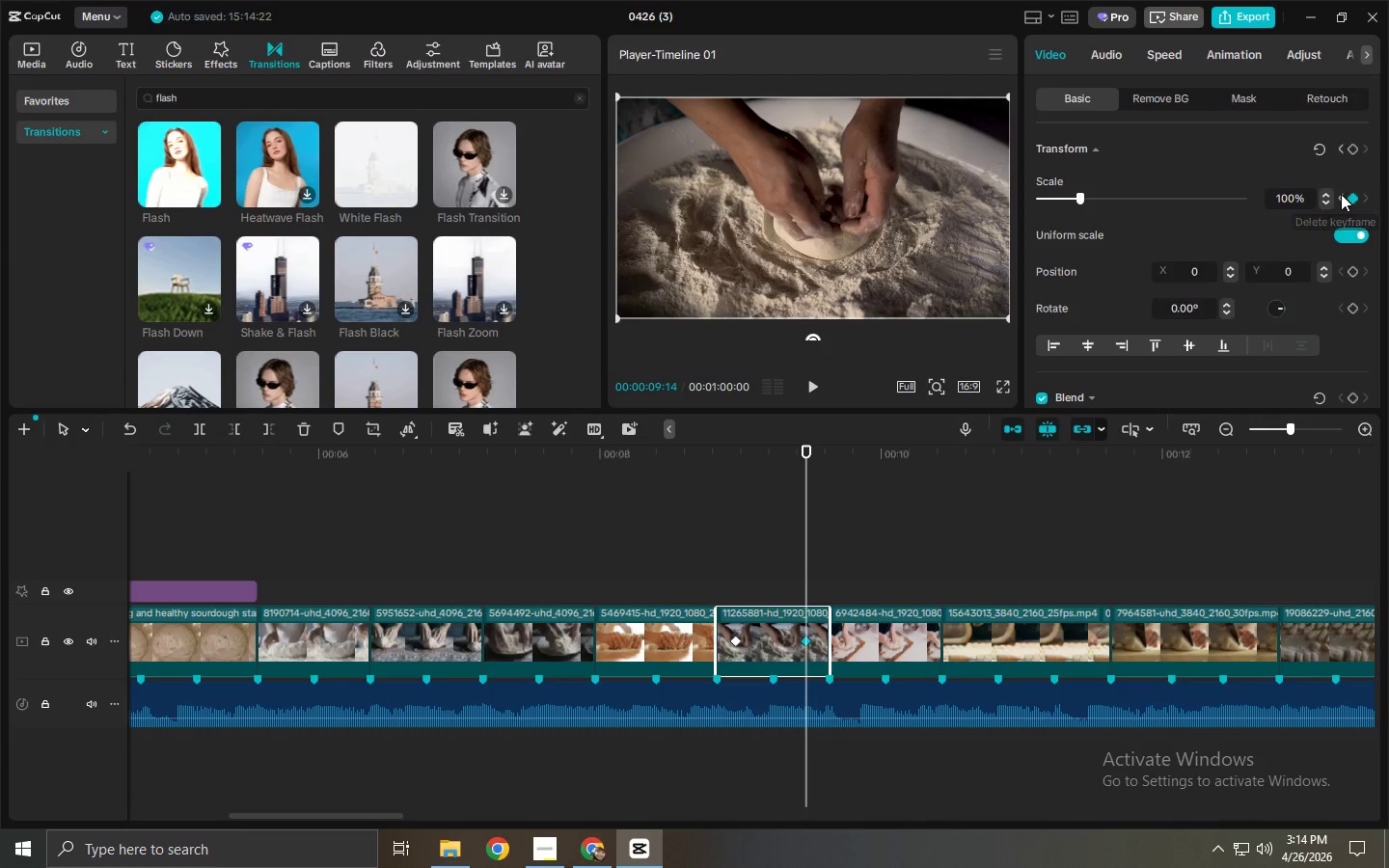 
double_click([1330, 194])
 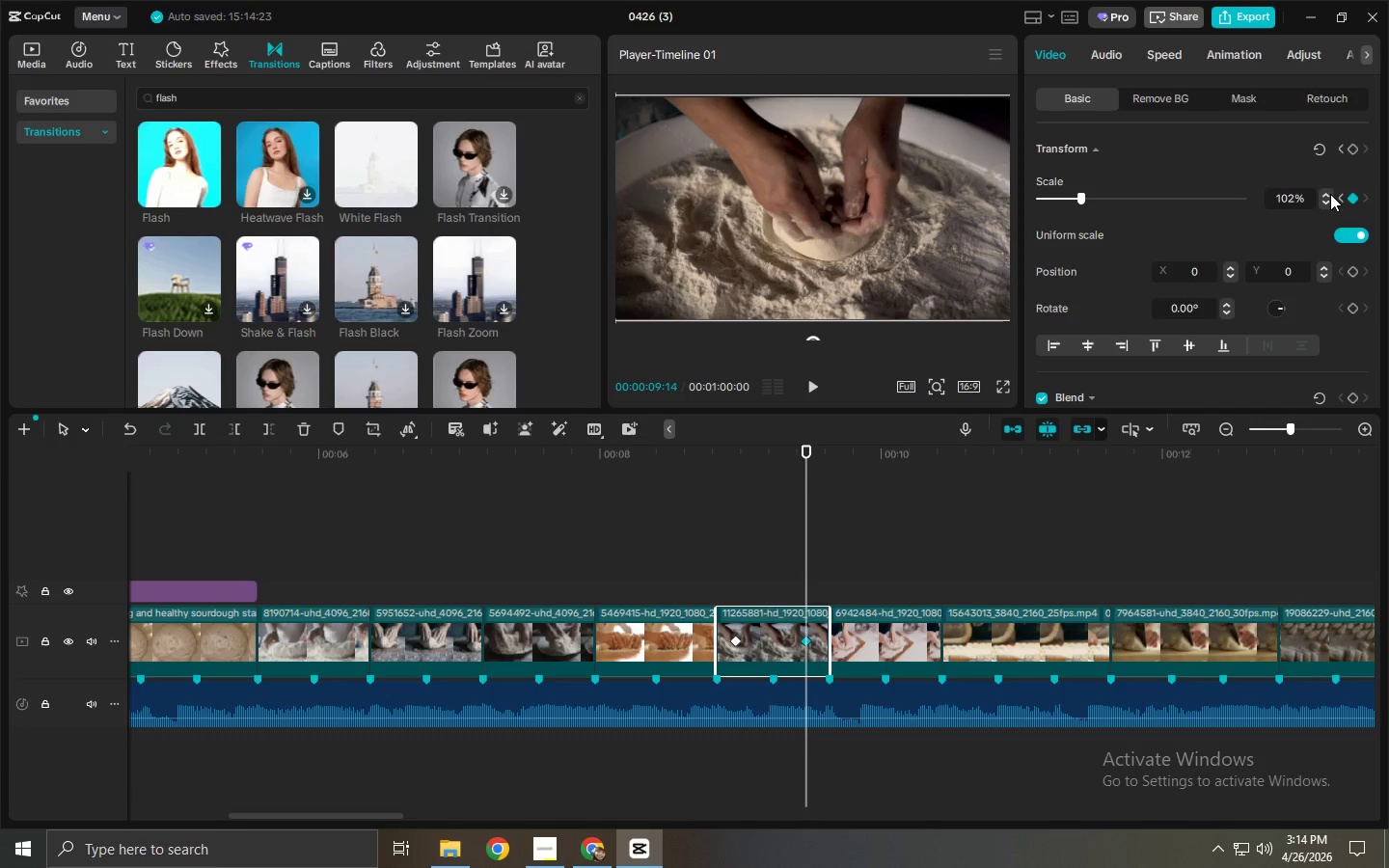 
triple_click([1330, 194])
 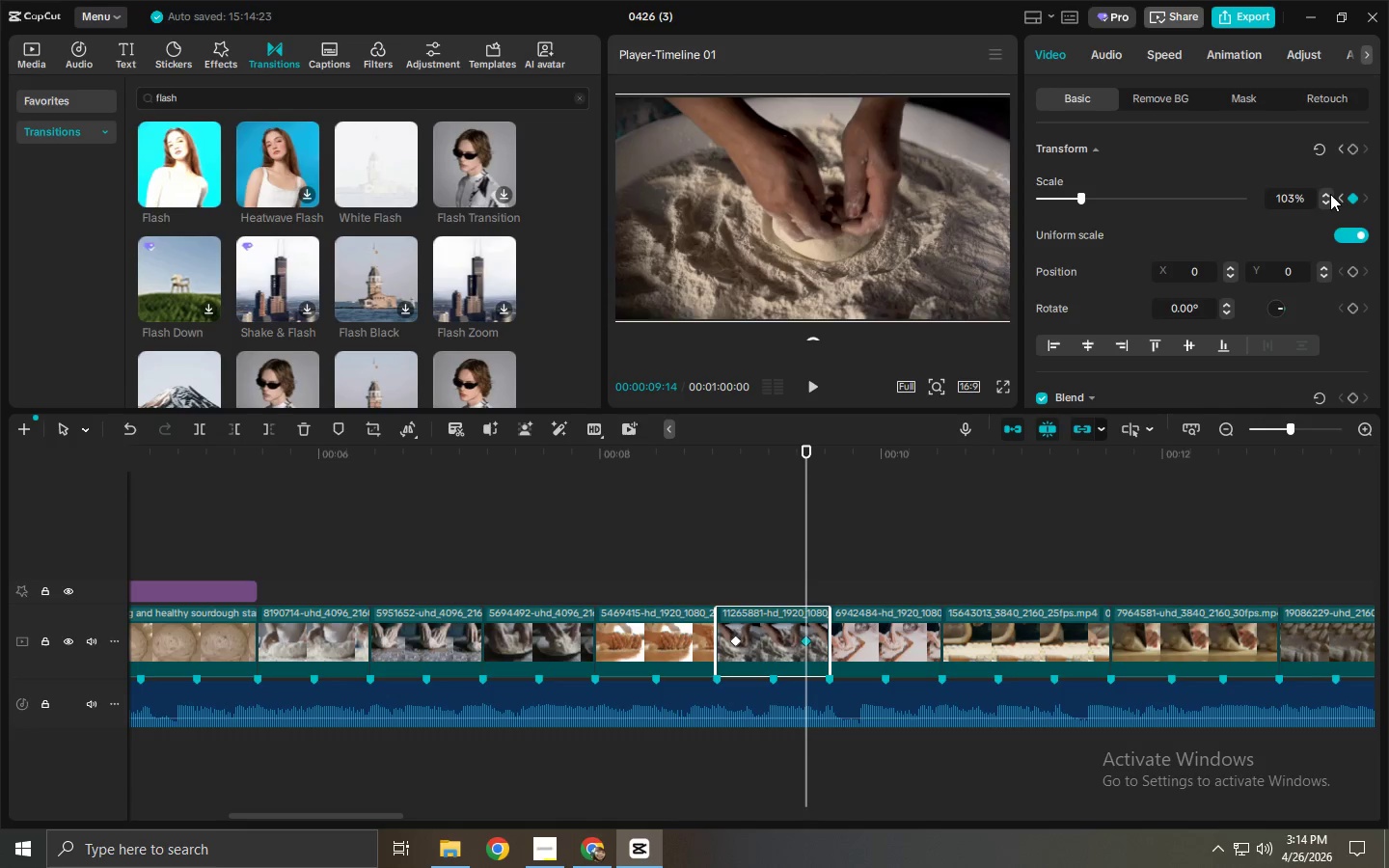 
triple_click([1330, 194])
 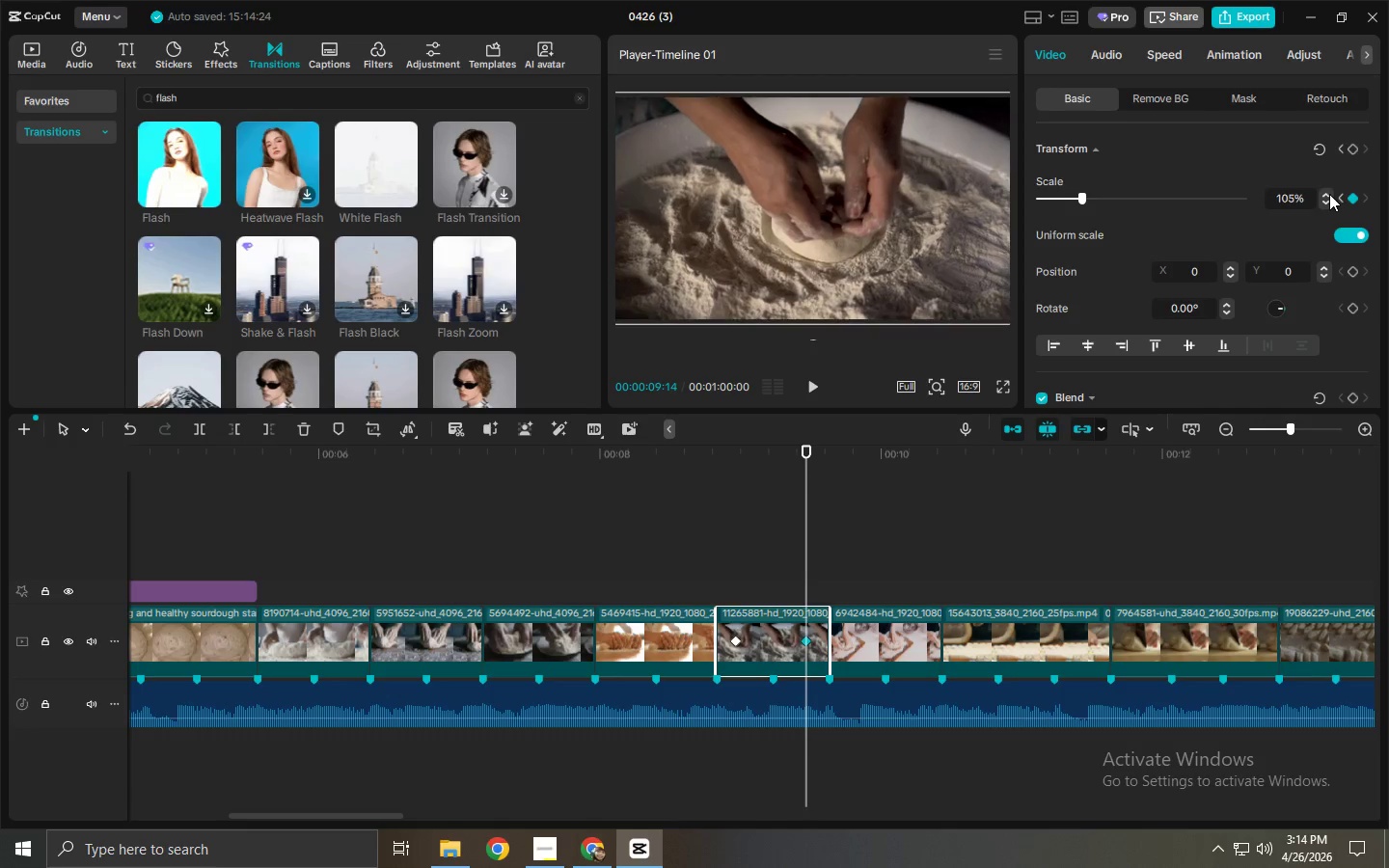 
triple_click([1329, 194])
 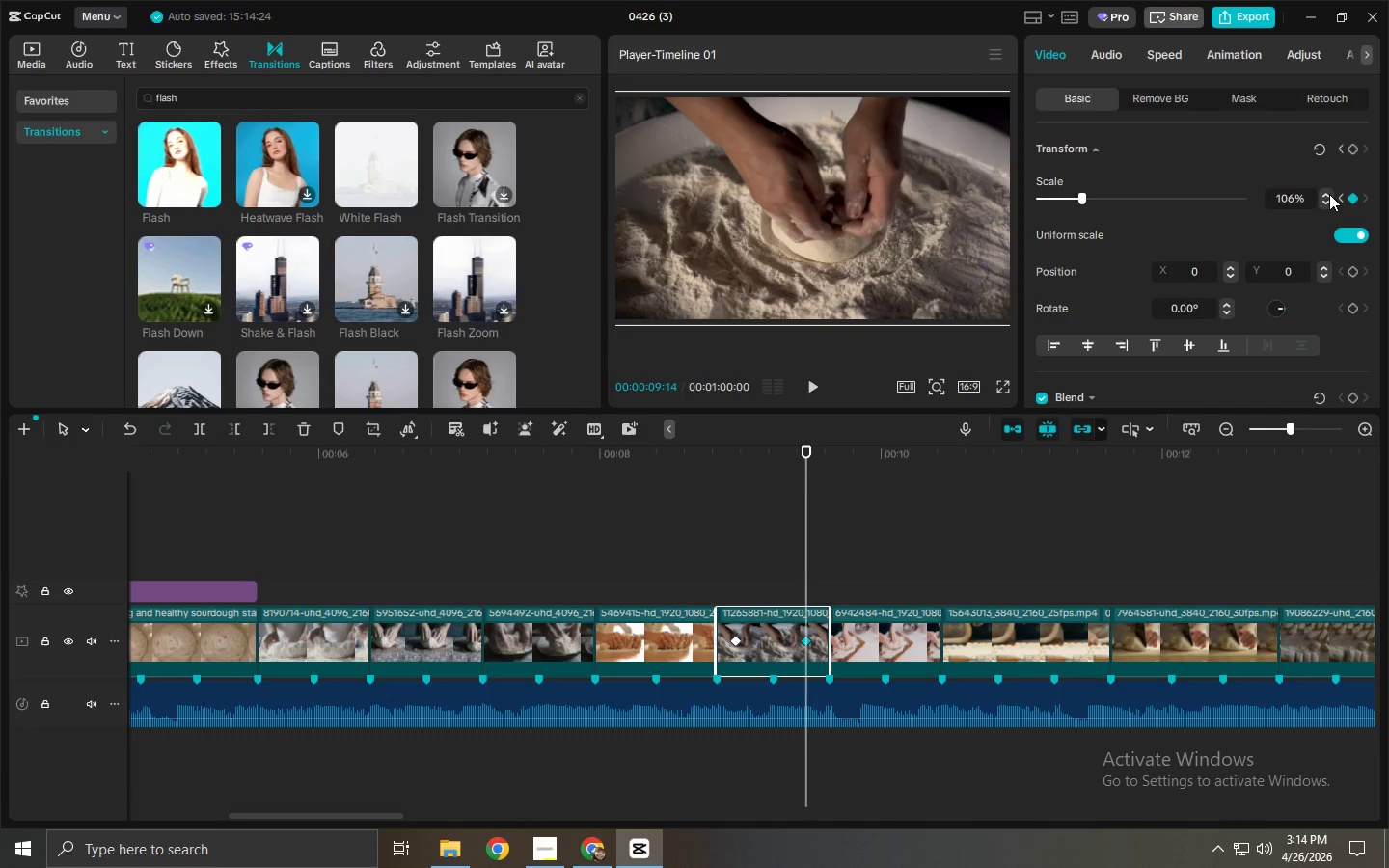 
triple_click([1329, 194])
 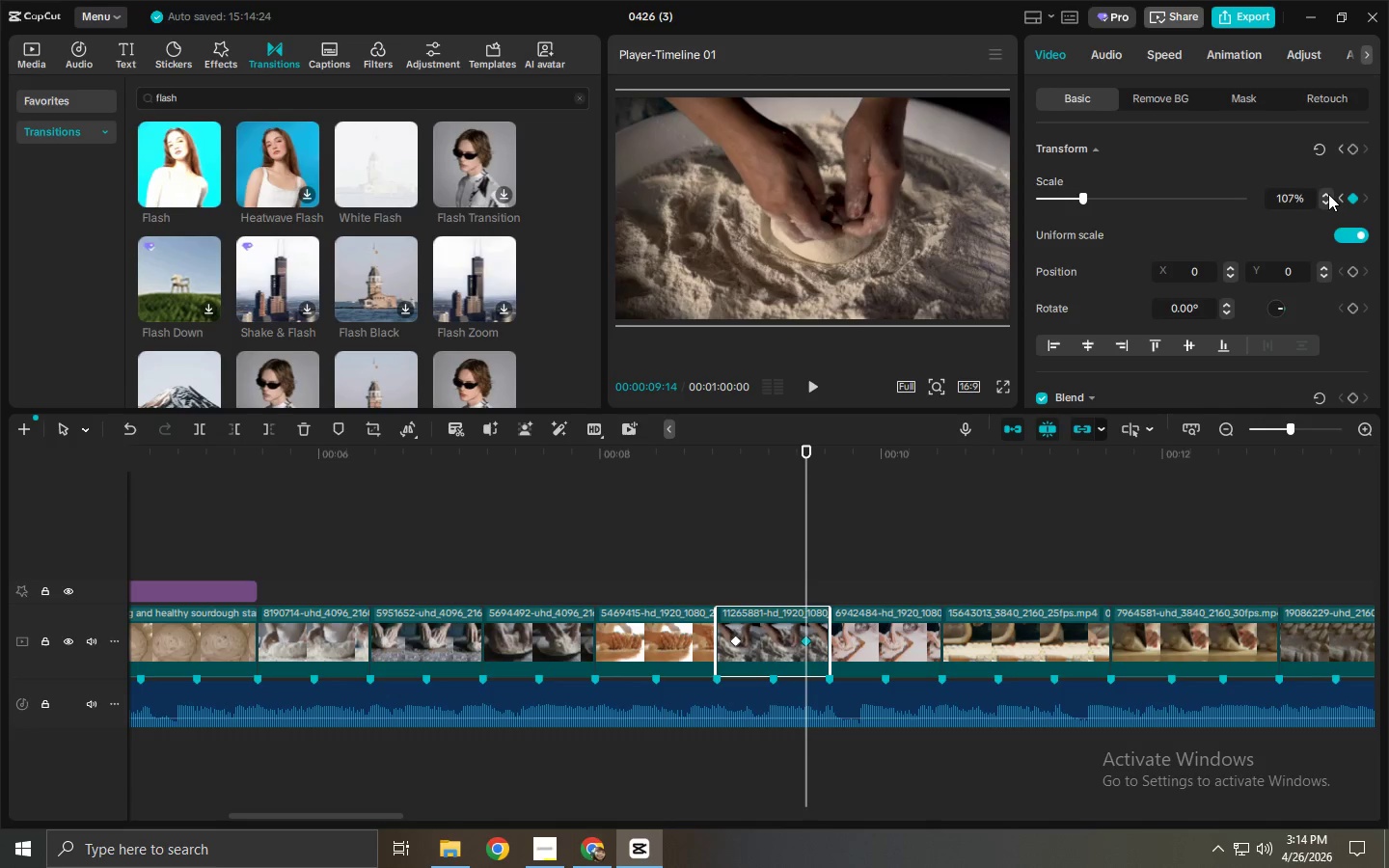 
triple_click([1328, 194])
 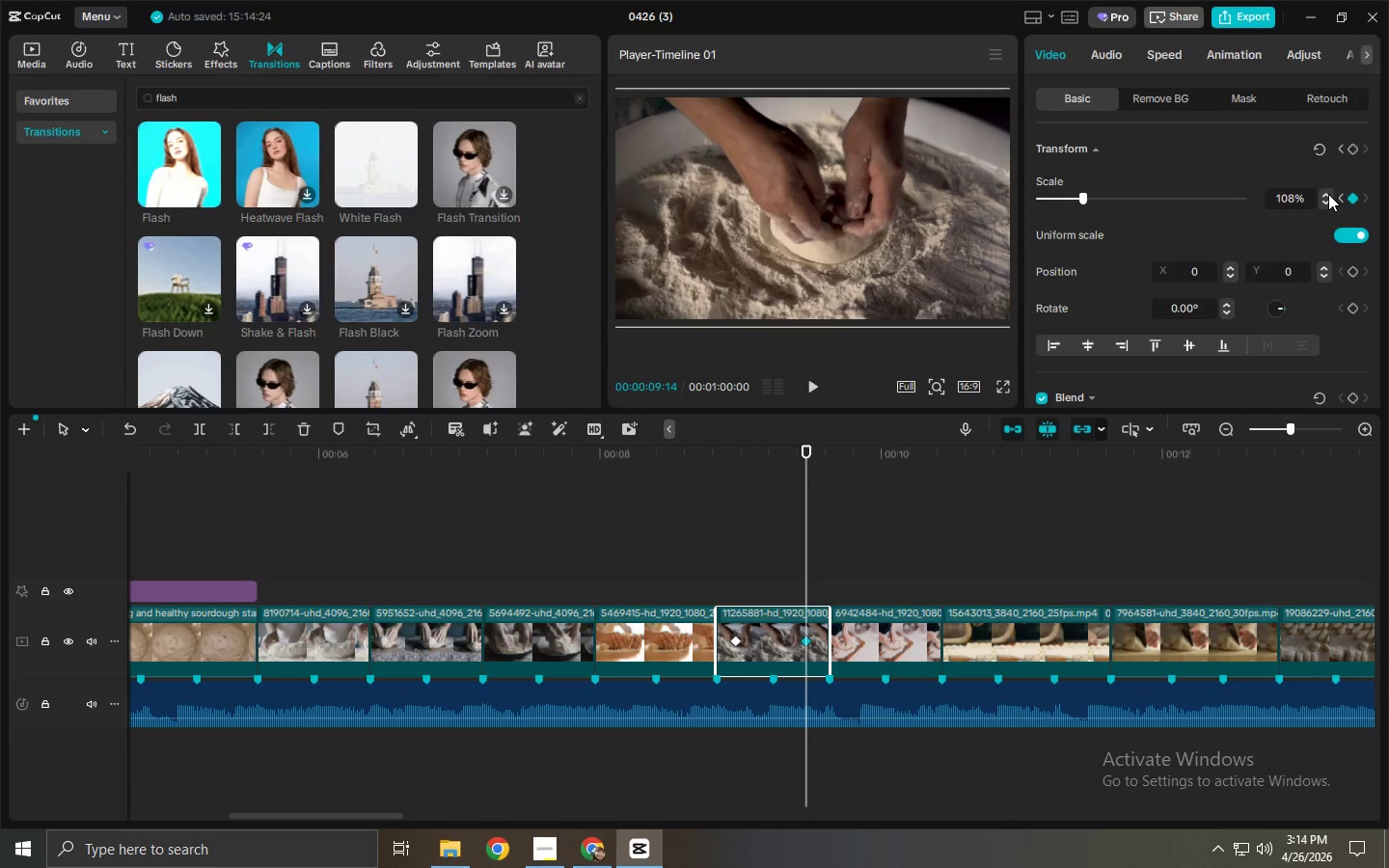 
triple_click([1328, 194])
 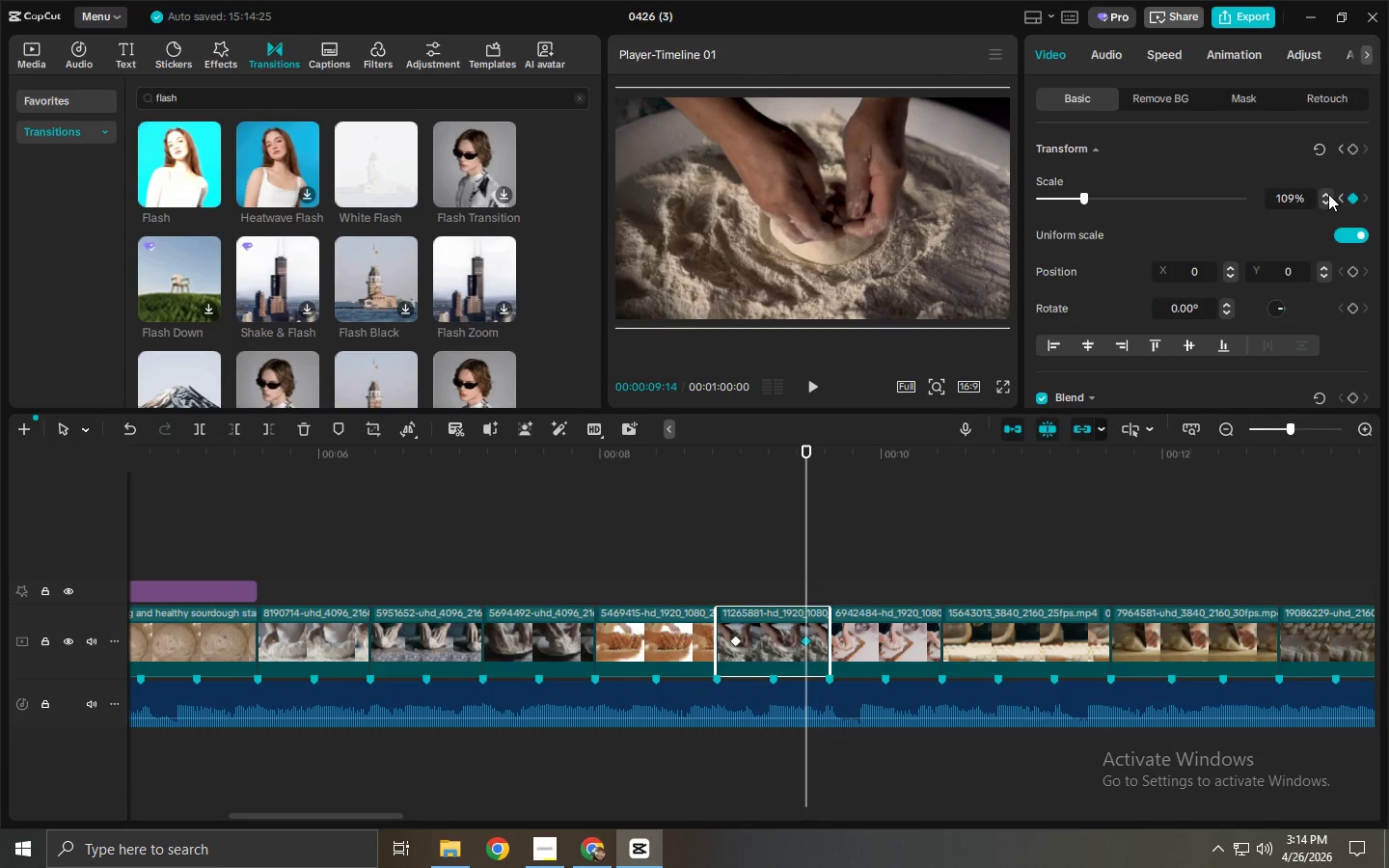 
left_click([1328, 194])
 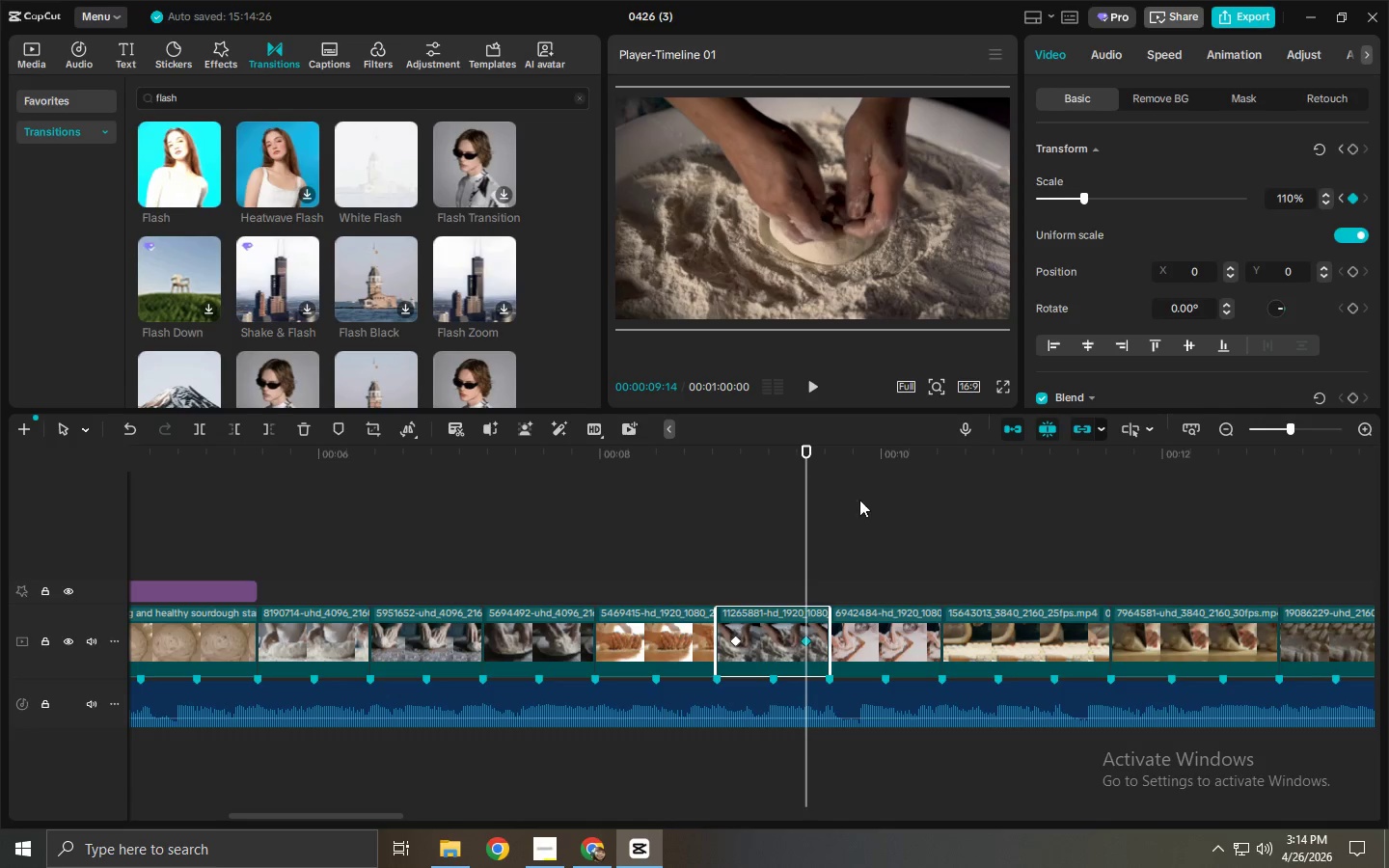 
left_click([877, 630])
 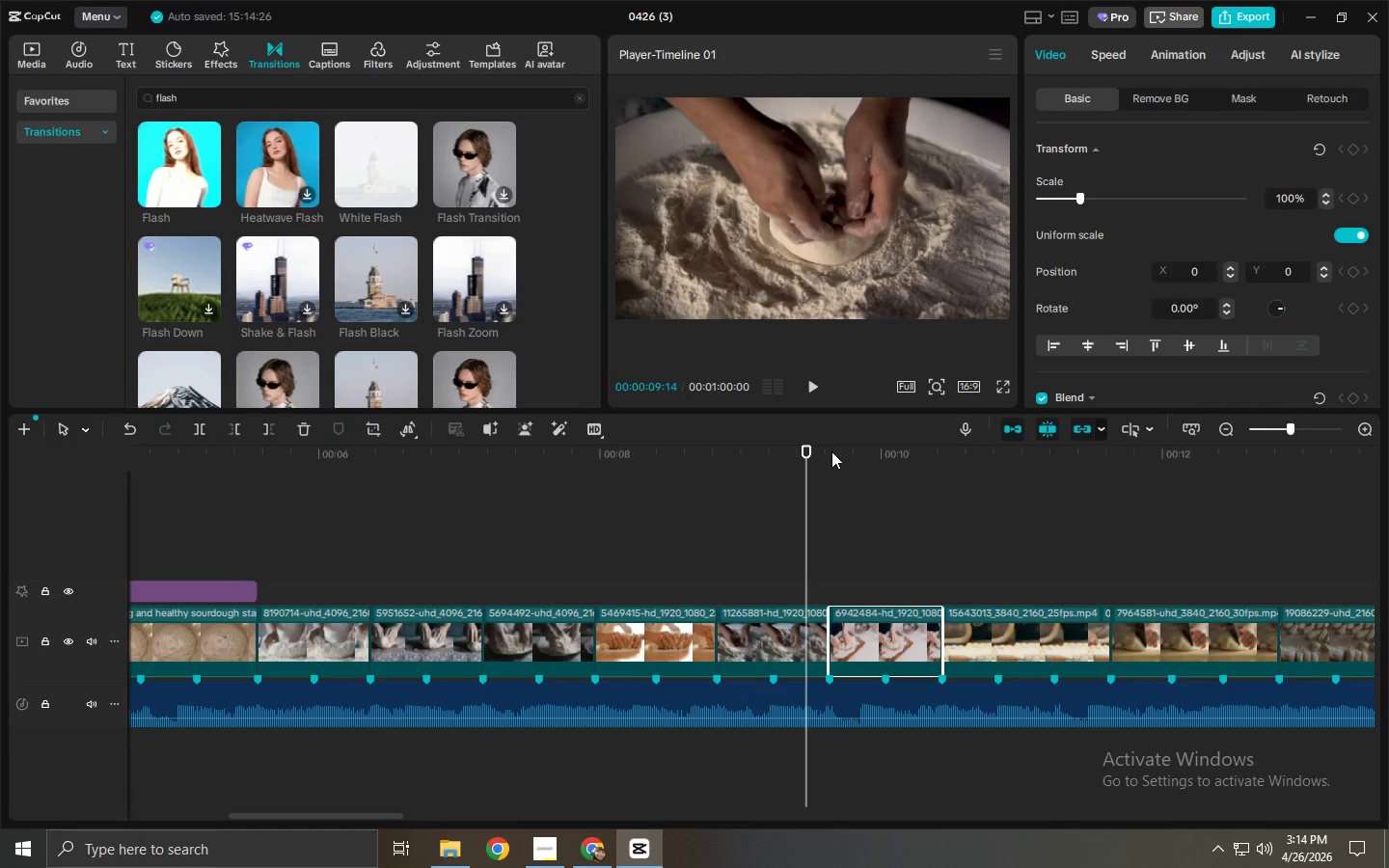 
left_click_drag(start_coordinate=[829, 443], to_coordinate=[844, 444])
 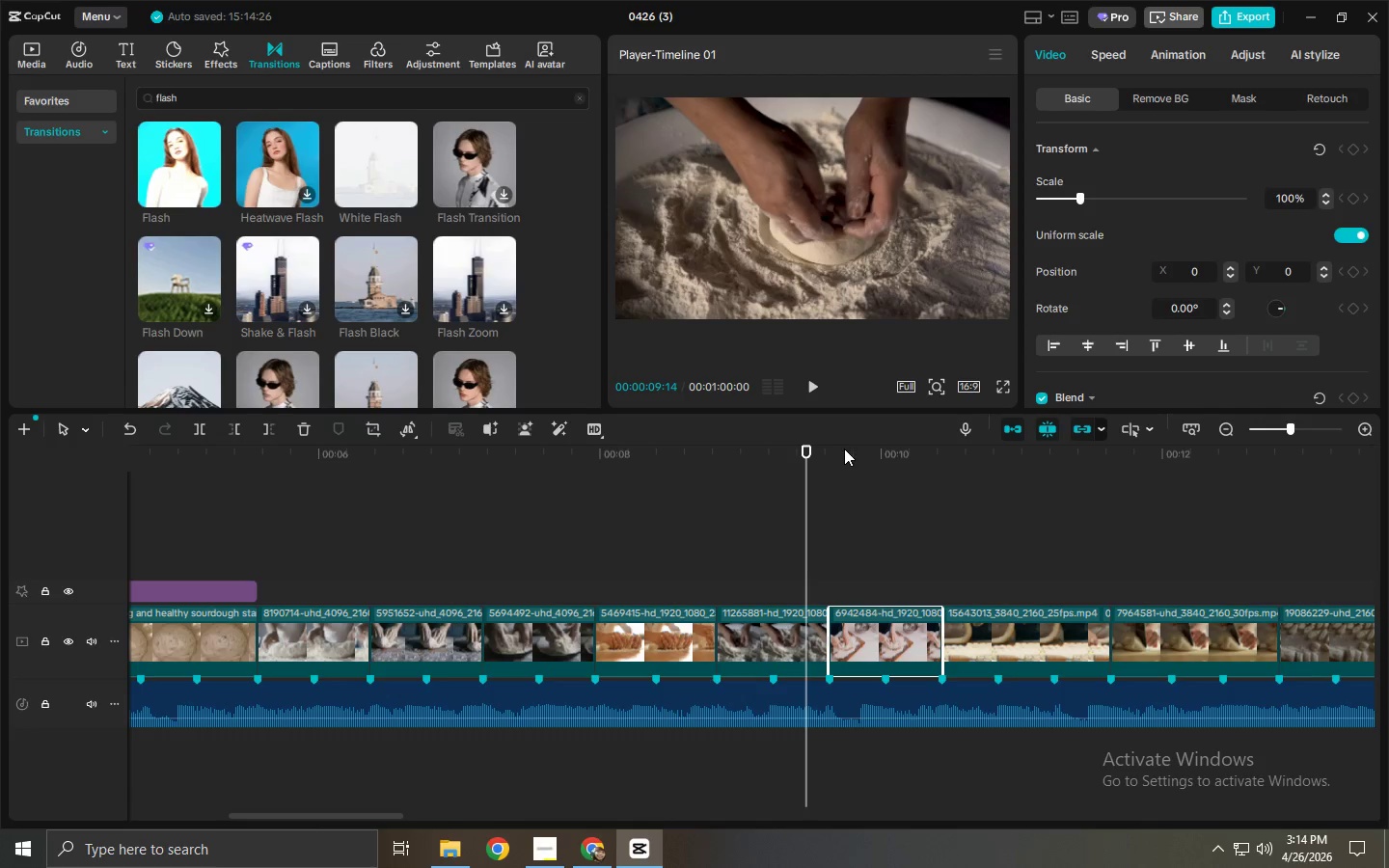 
left_click_drag(start_coordinate=[843, 448], to_coordinate=[858, 453])
 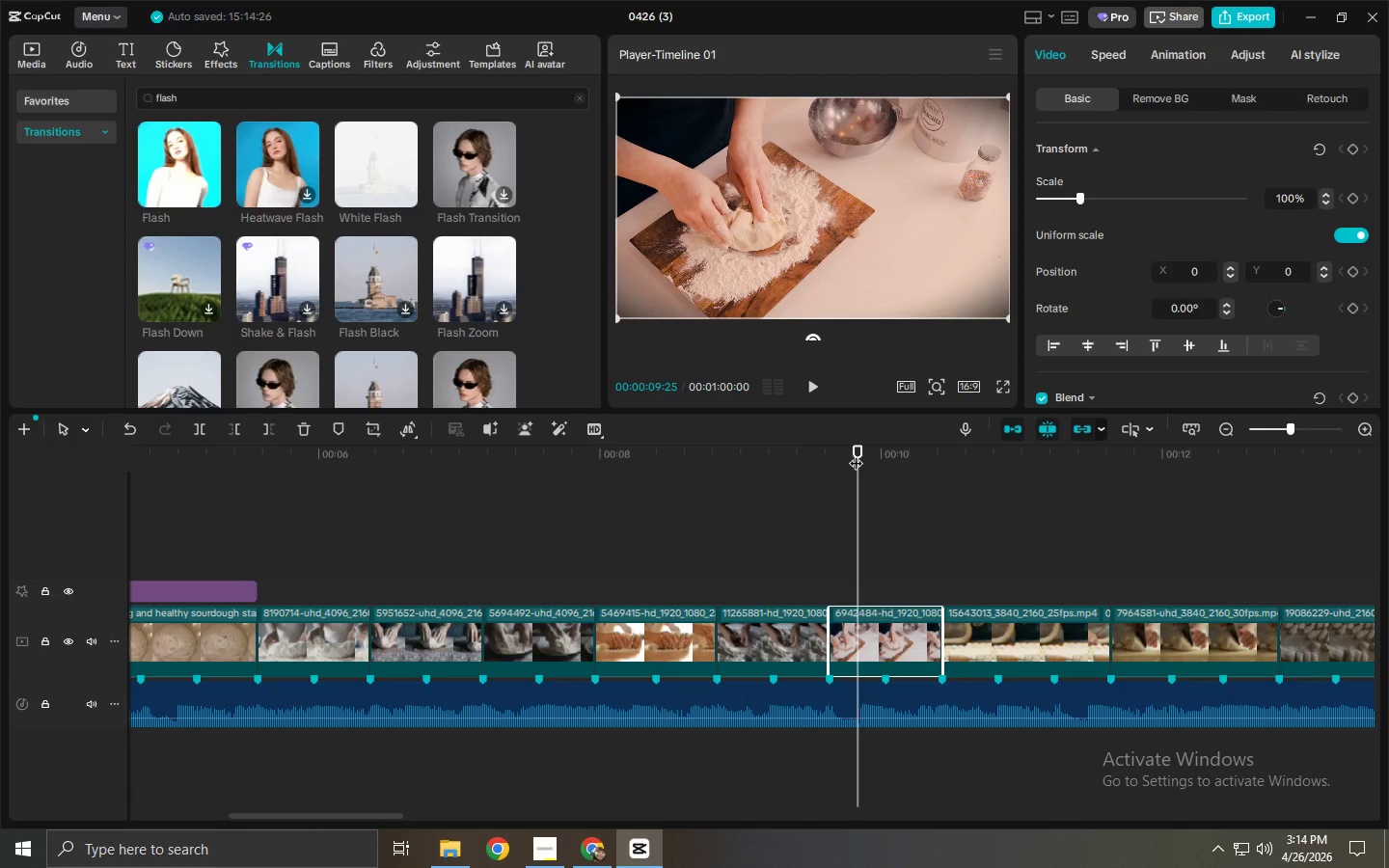 
left_click_drag(start_coordinate=[854, 453], to_coordinate=[847, 454])
 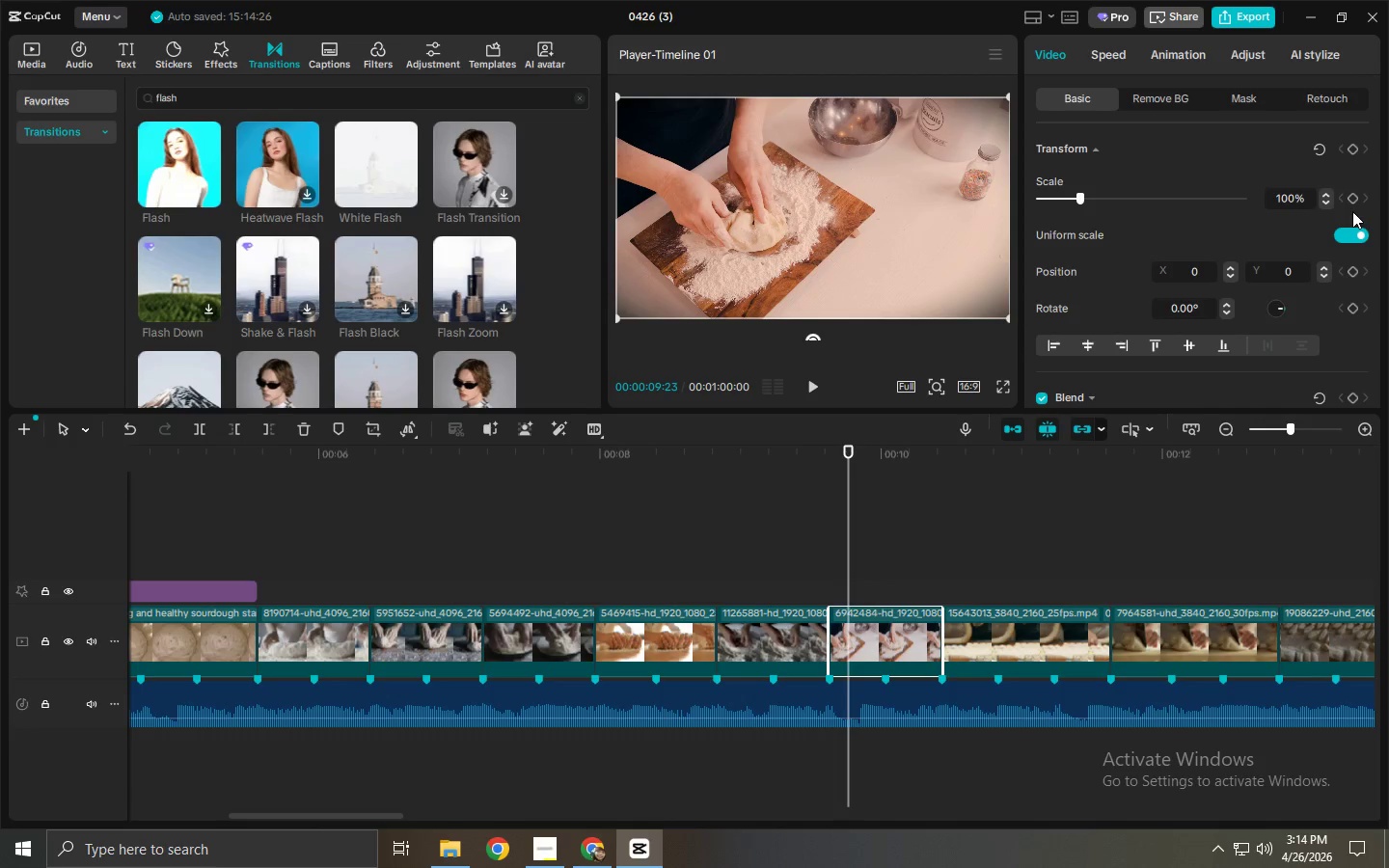 
left_click([1352, 197])
 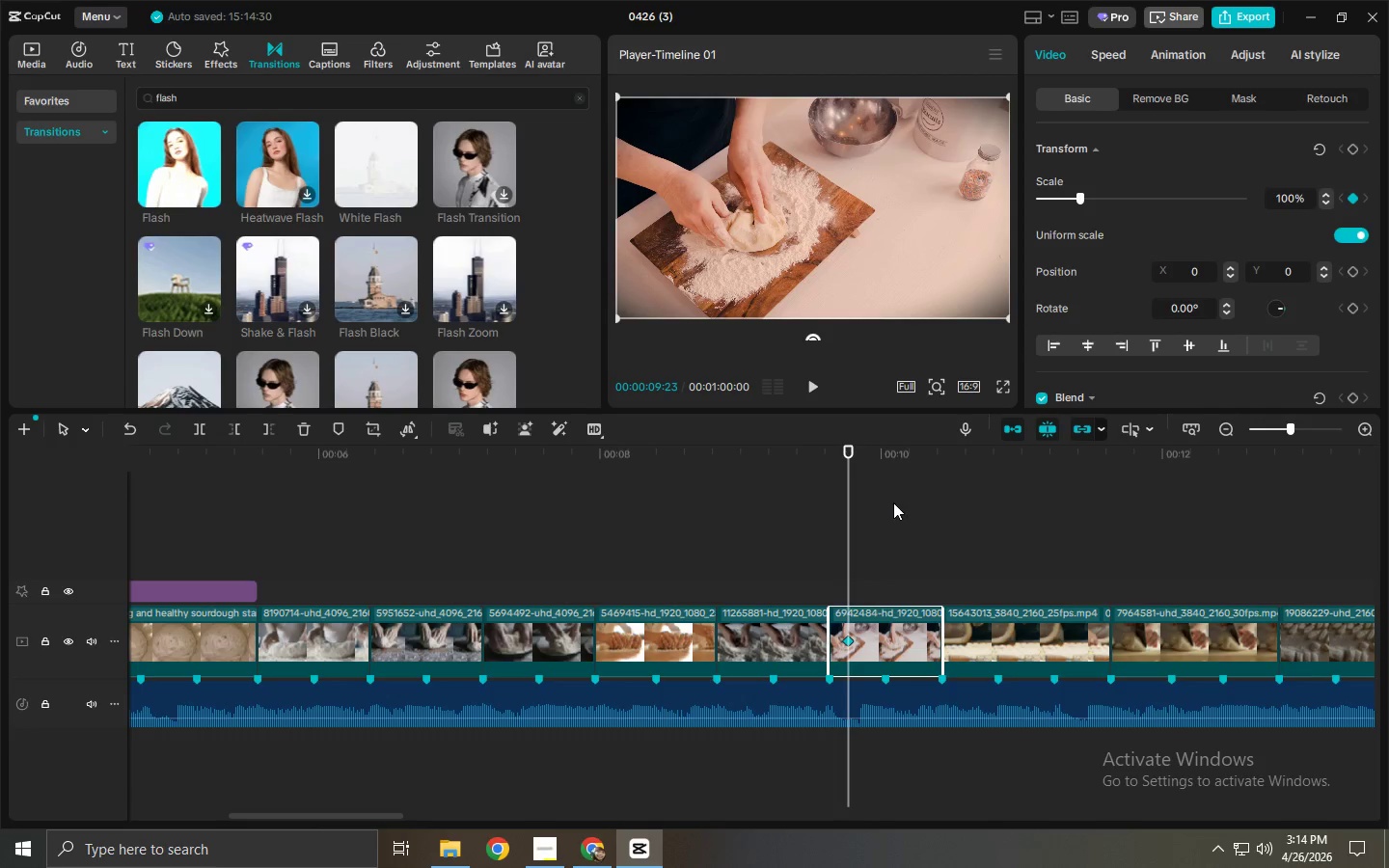 
left_click_drag(start_coordinate=[906, 454], to_coordinate=[912, 454])
 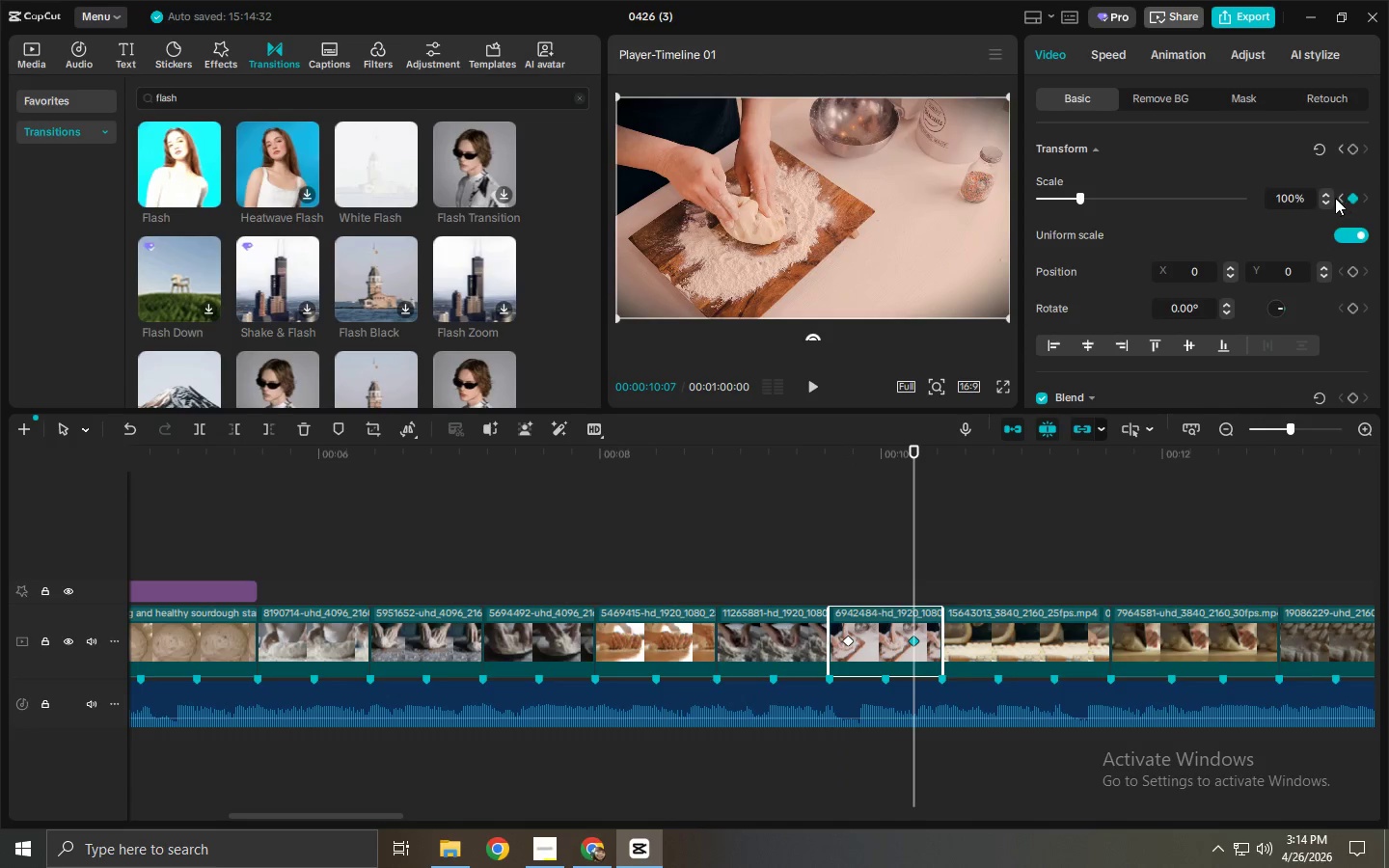 
double_click([1327, 191])
 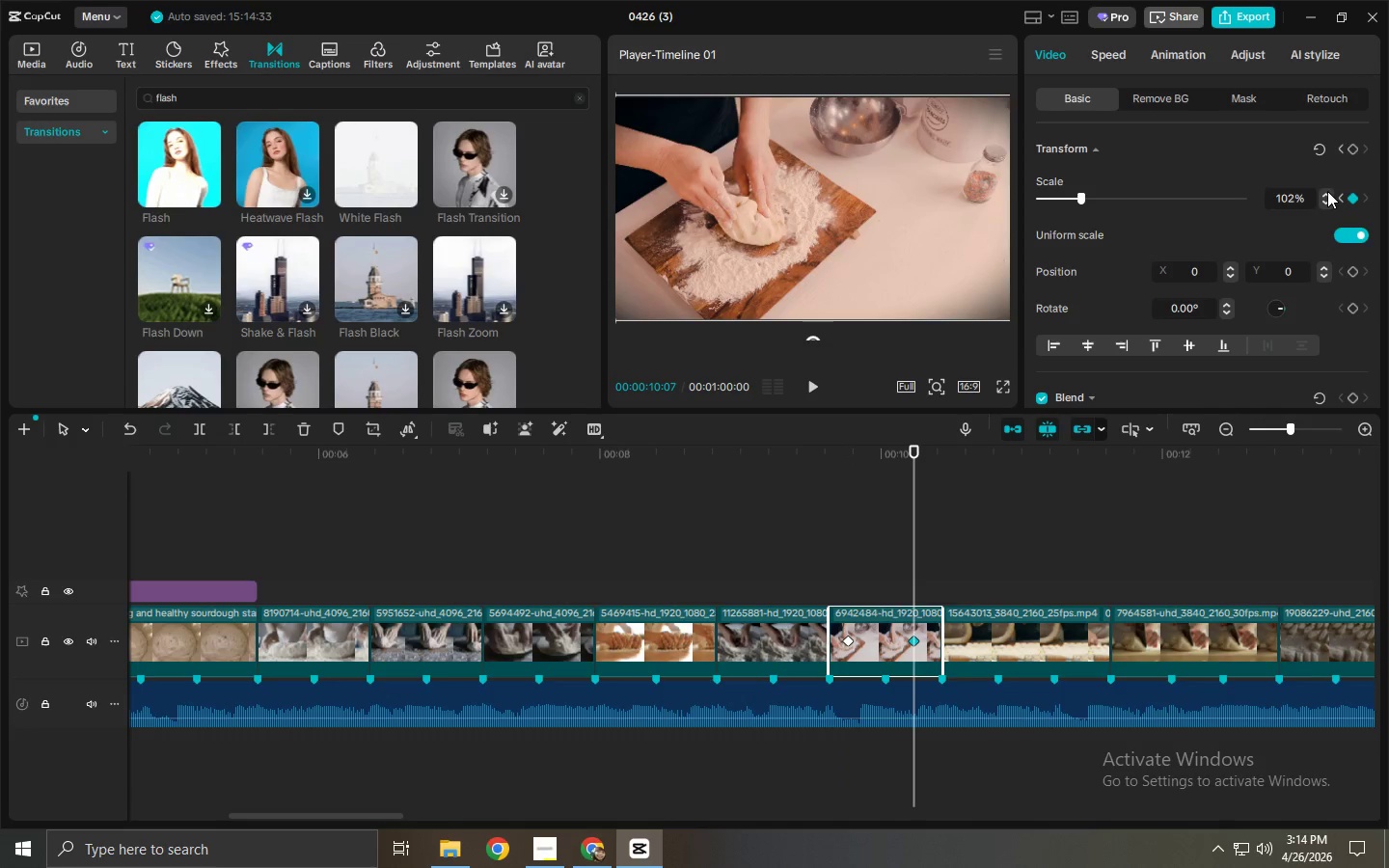 
triple_click([1327, 191])
 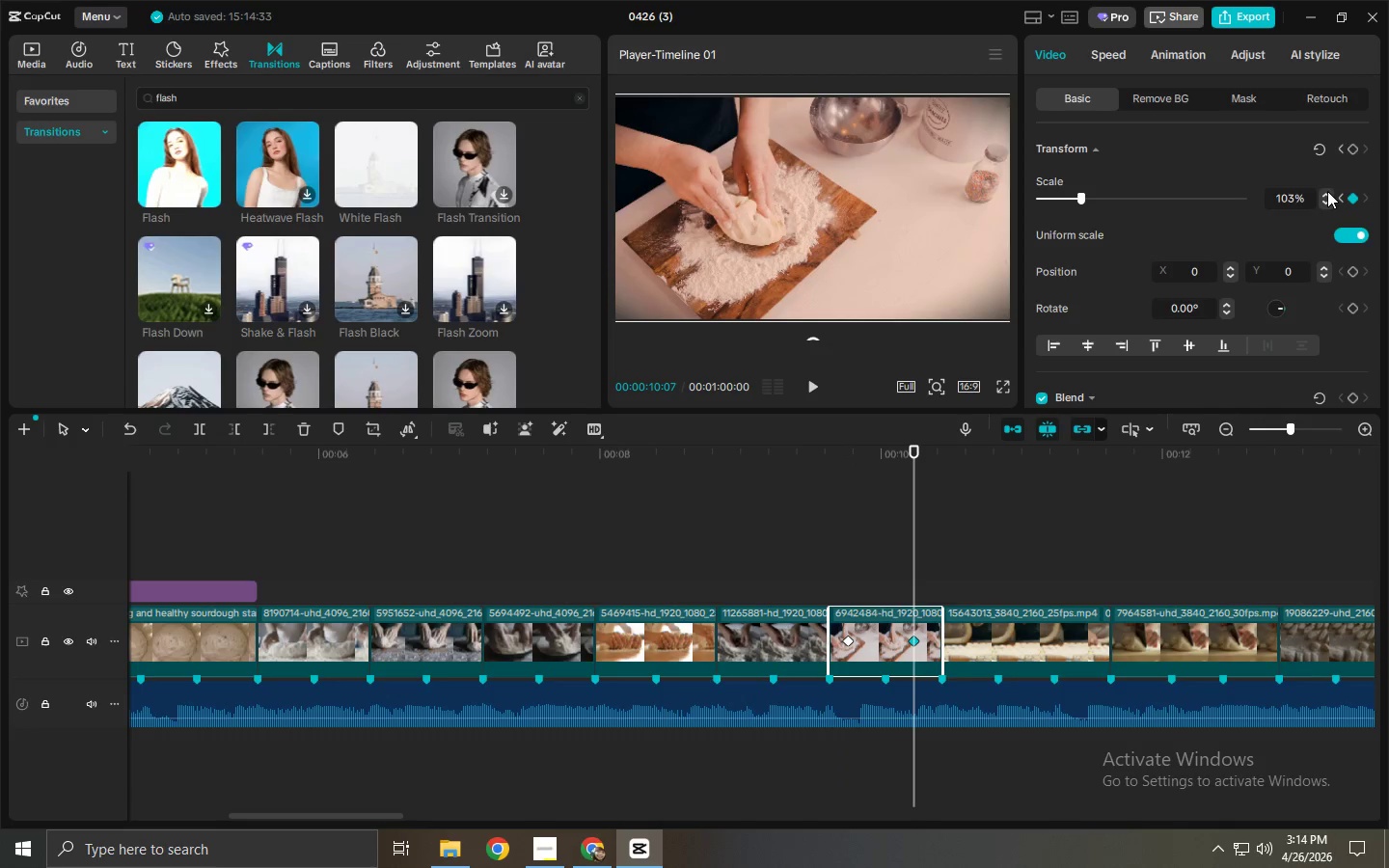 
triple_click([1327, 192])
 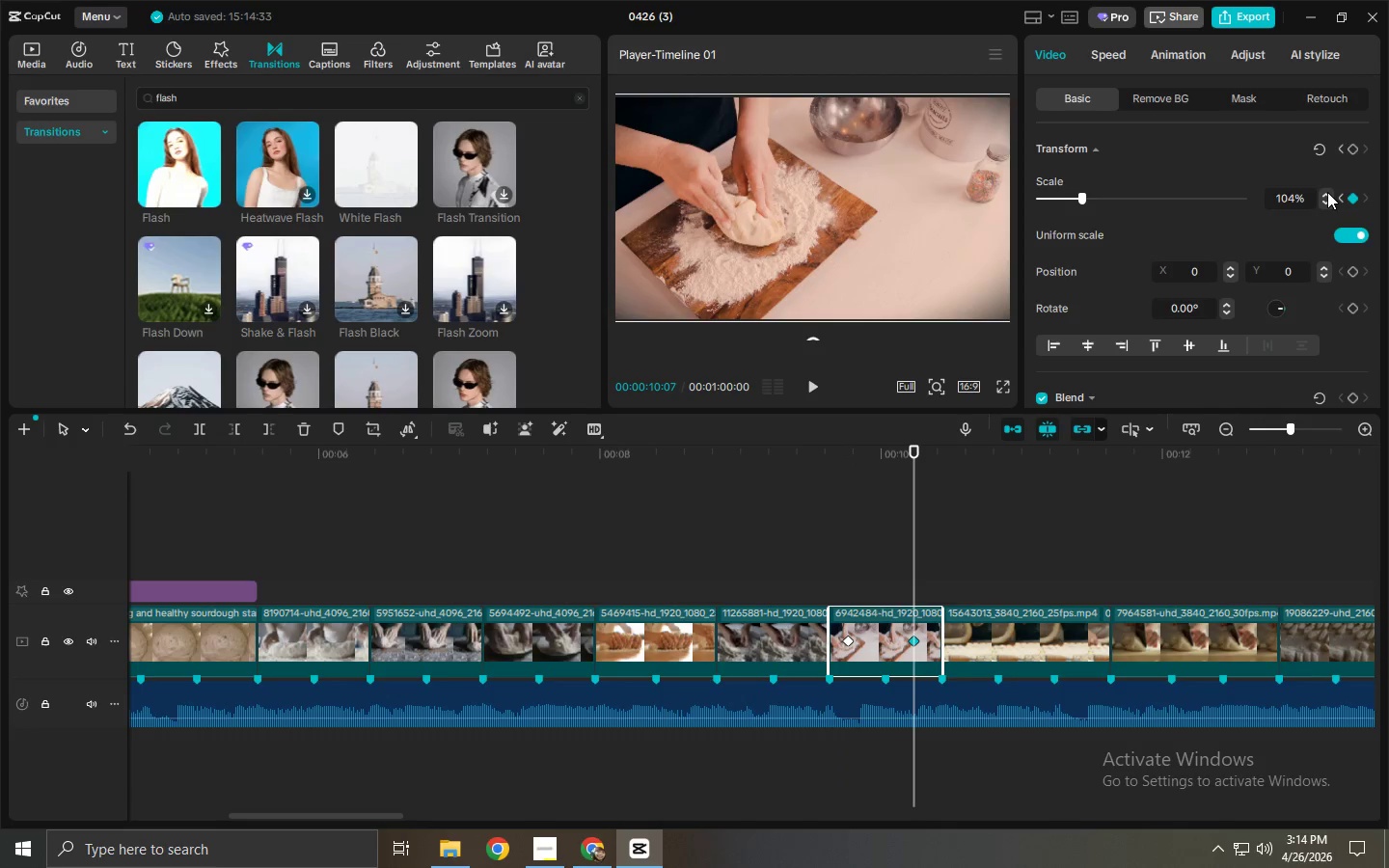 
triple_click([1327, 192])
 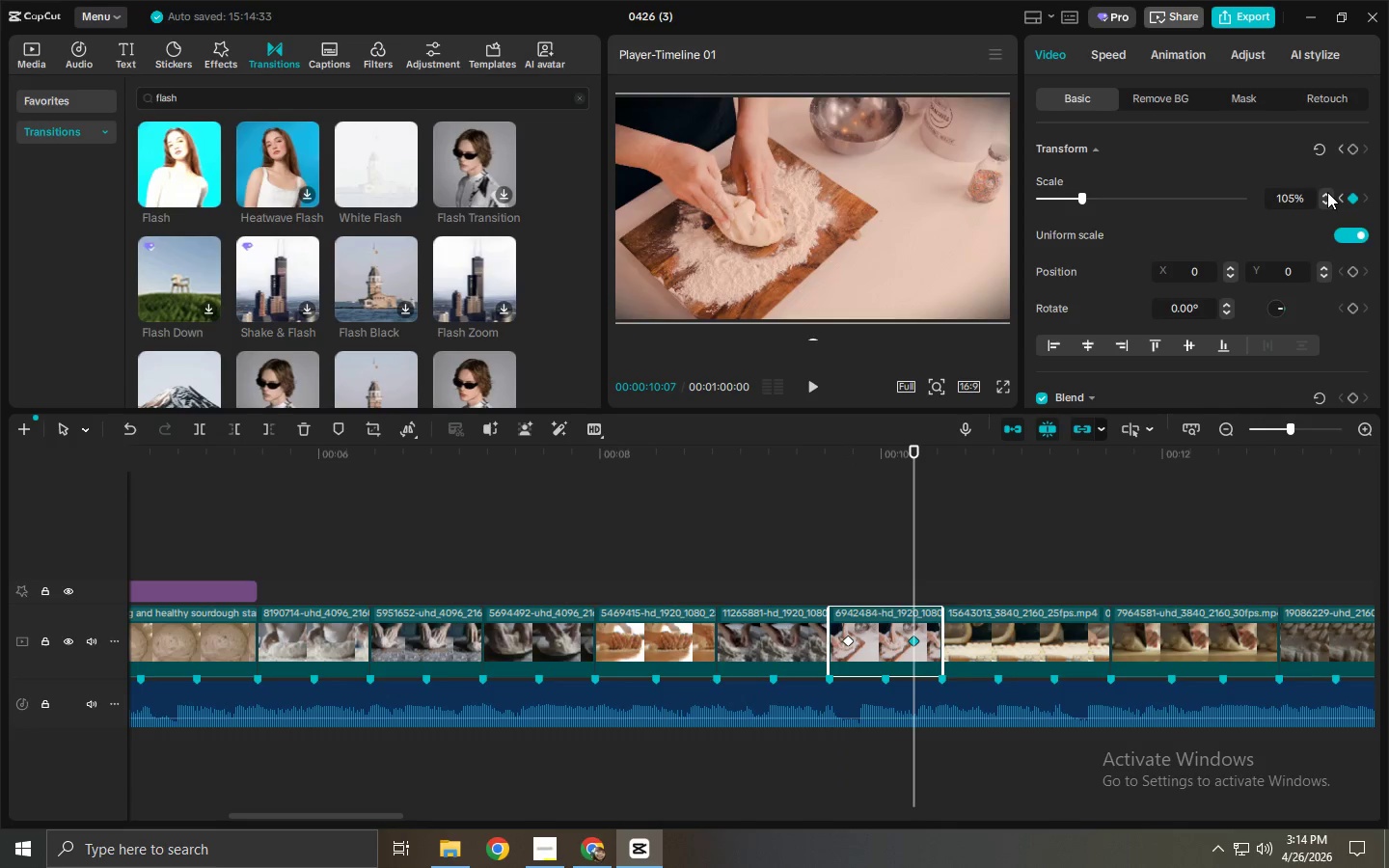 
triple_click([1327, 192])
 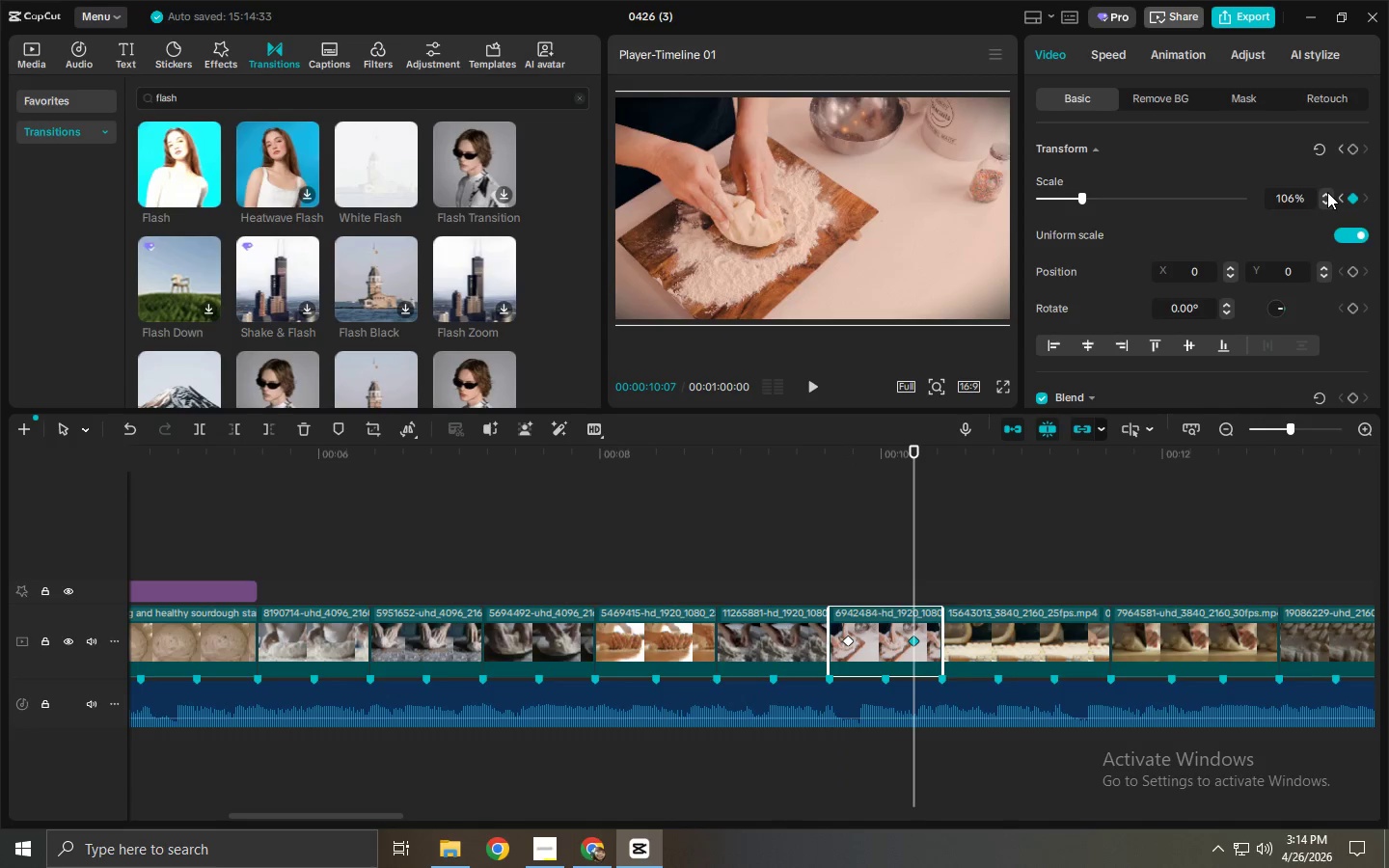 
triple_click([1327, 192])
 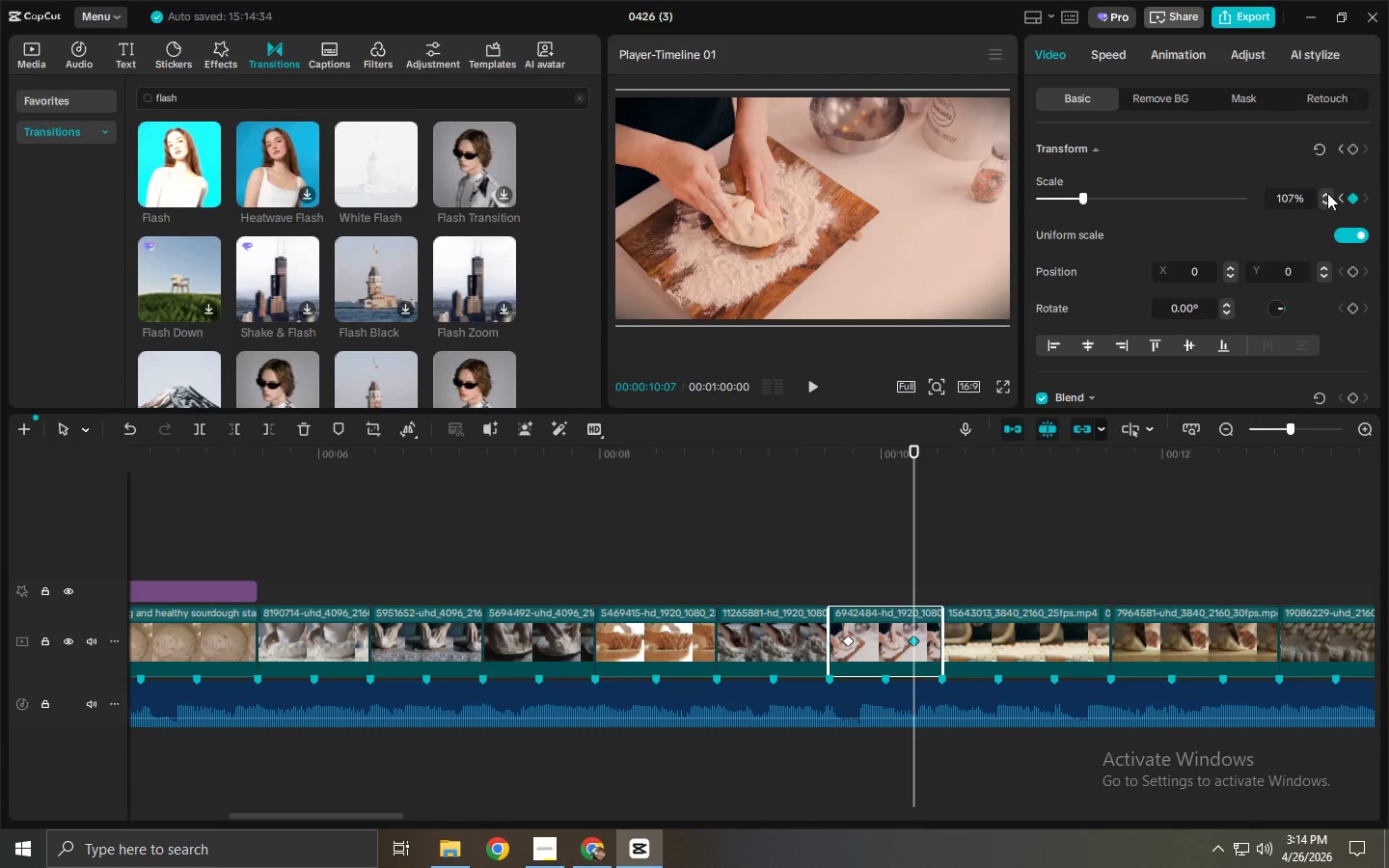 
triple_click([1327, 193])
 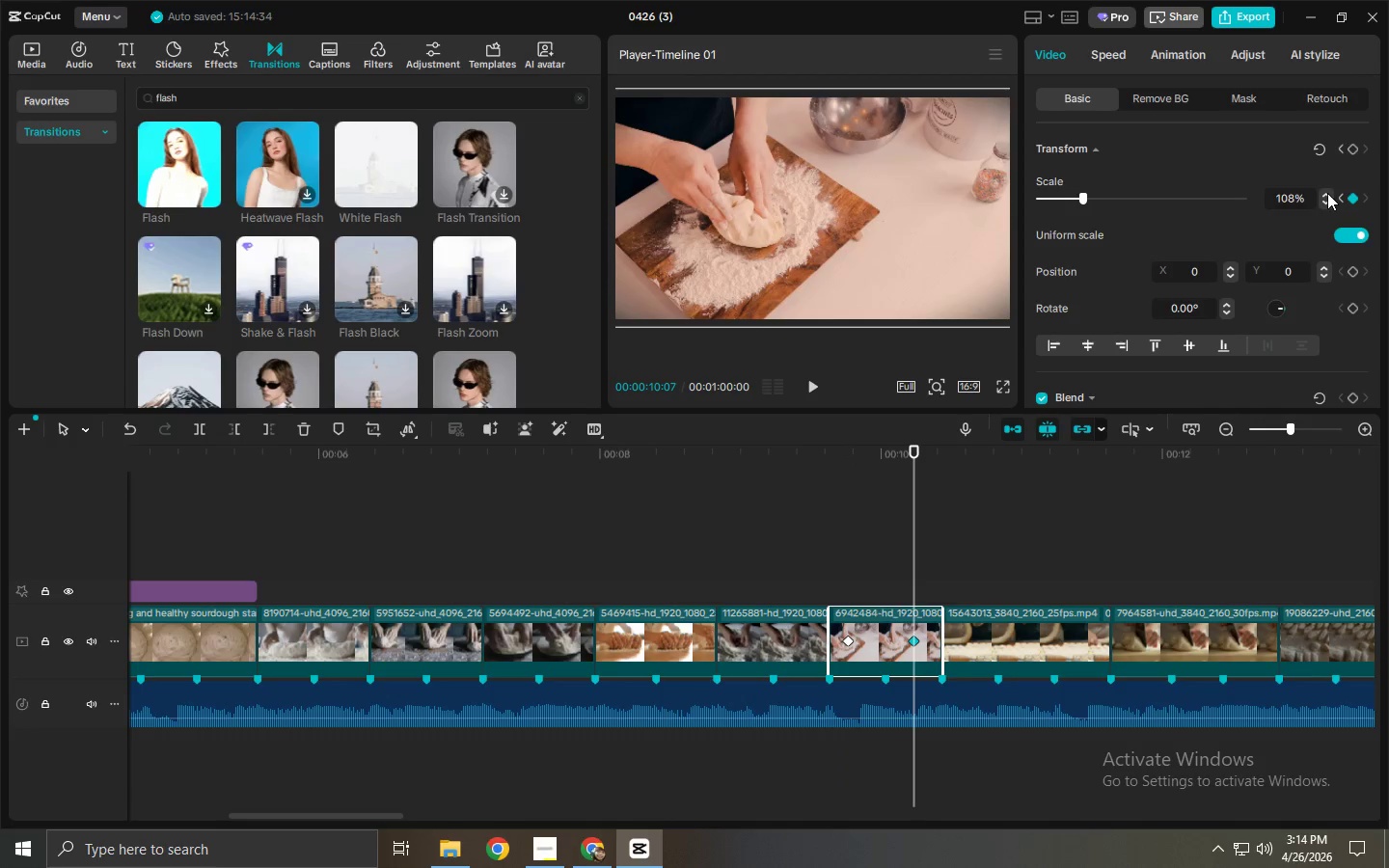 
triple_click([1327, 195])
 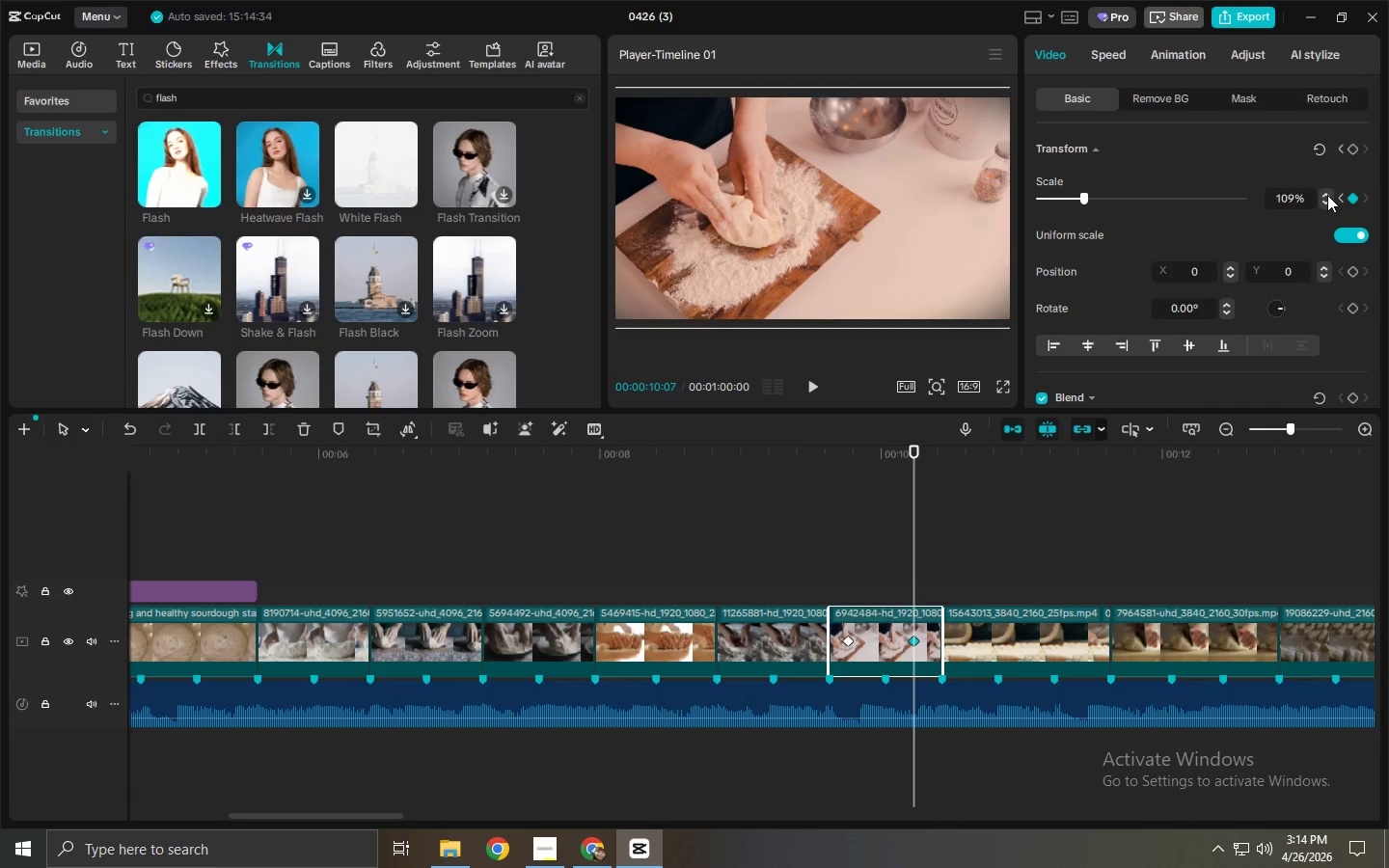 
triple_click([1327, 195])
 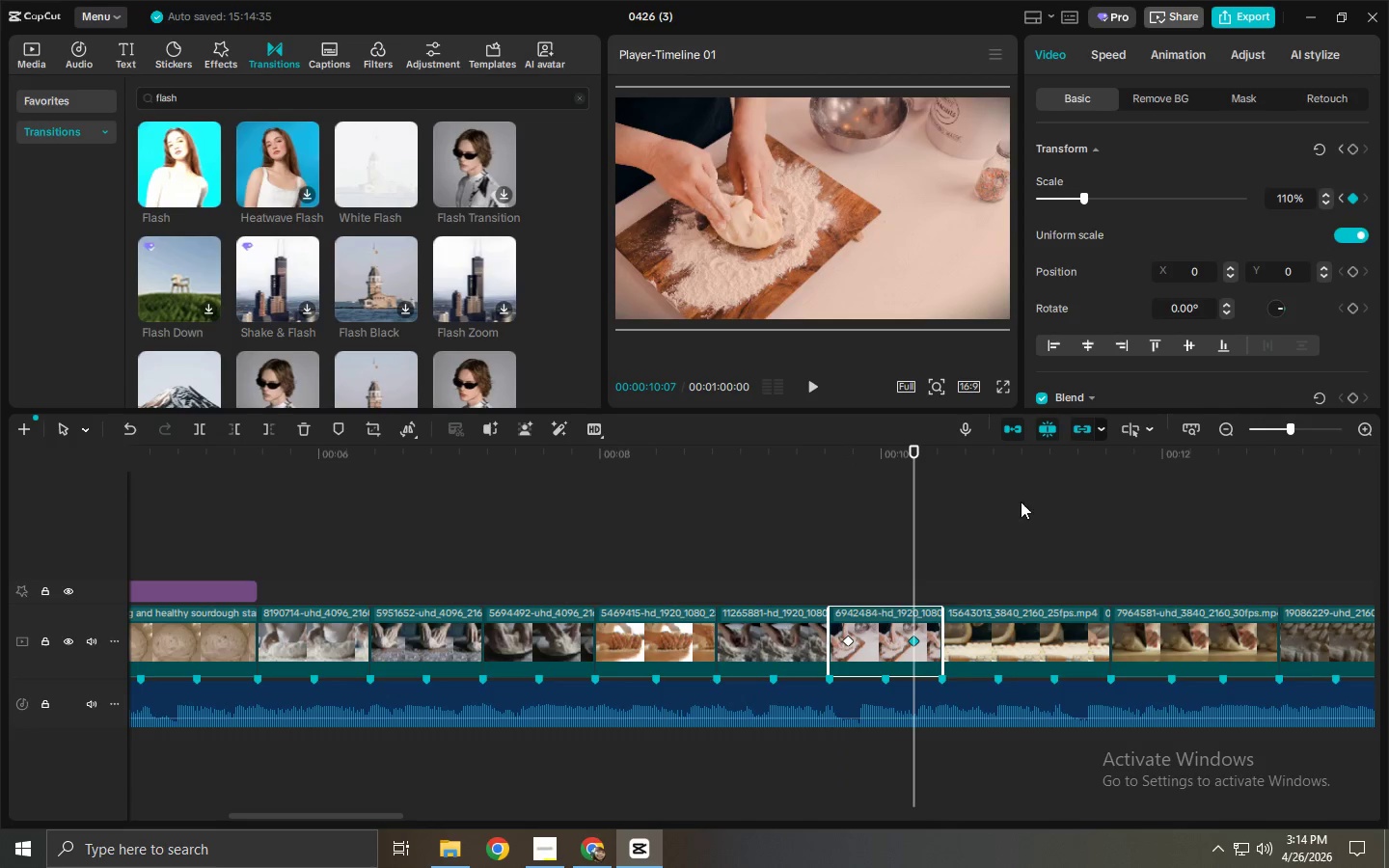 
left_click_drag(start_coordinate=[945, 474], to_coordinate=[965, 472])
 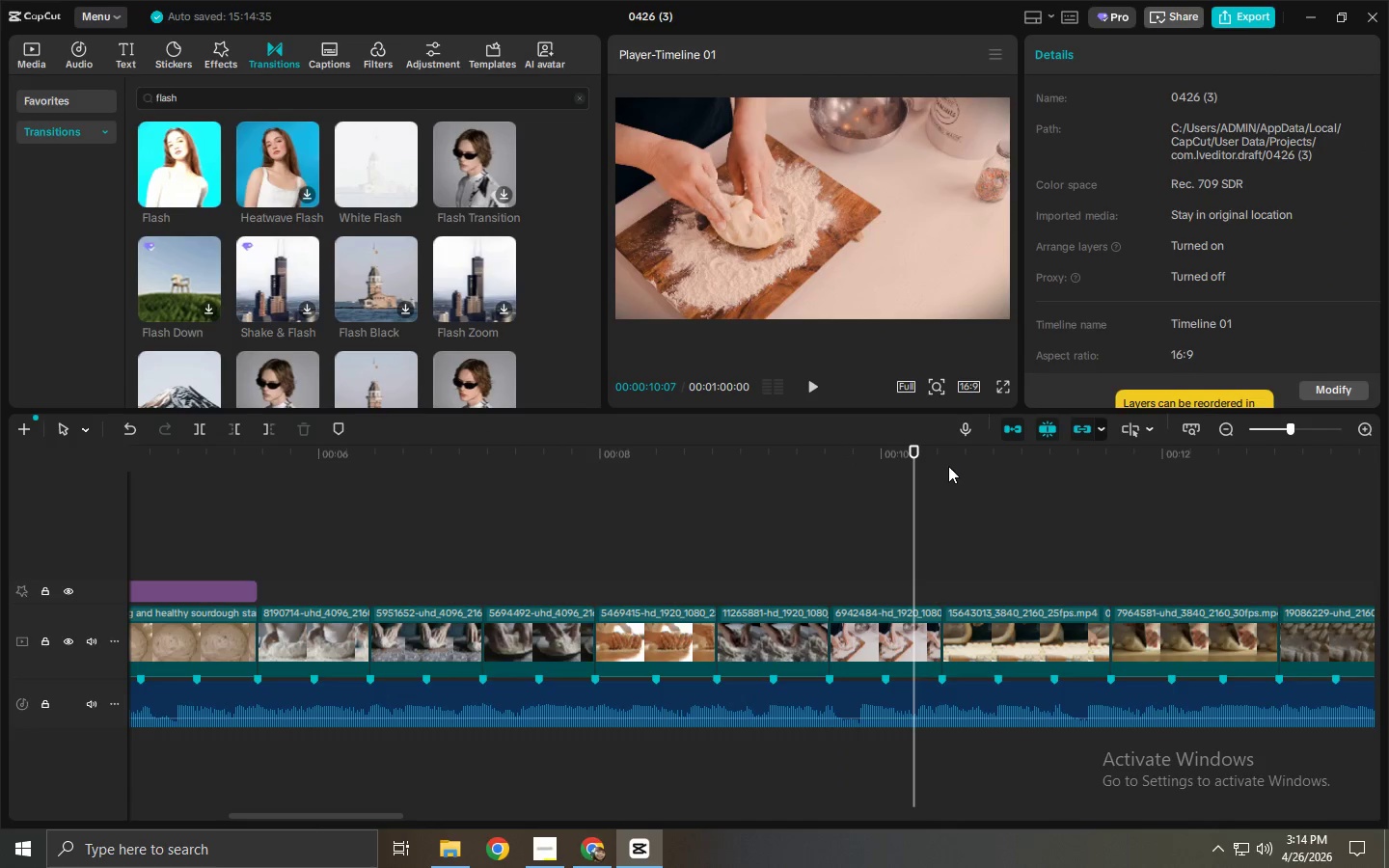 
left_click_drag(start_coordinate=[948, 466], to_coordinate=[974, 472])
 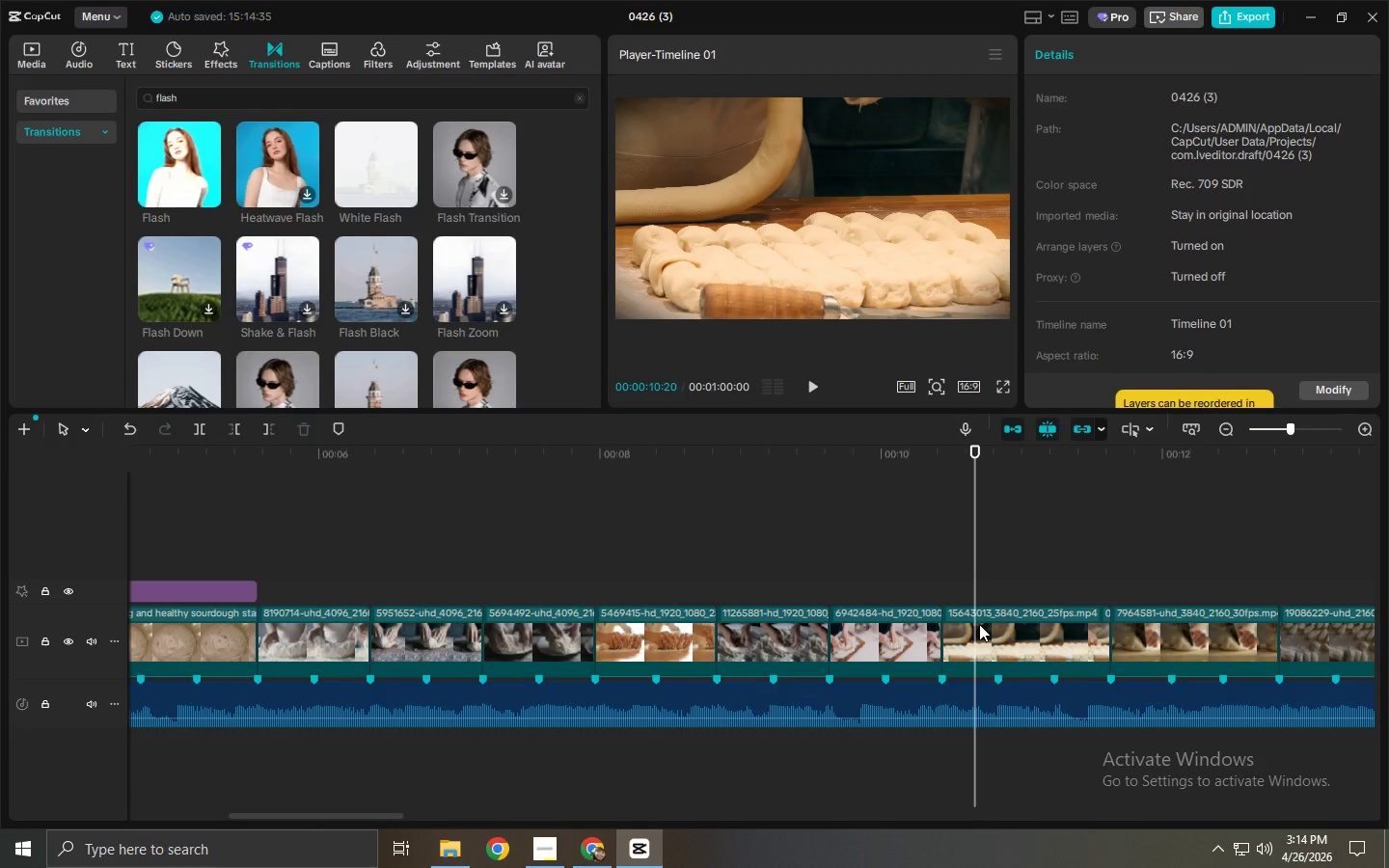 
left_click([978, 640])
 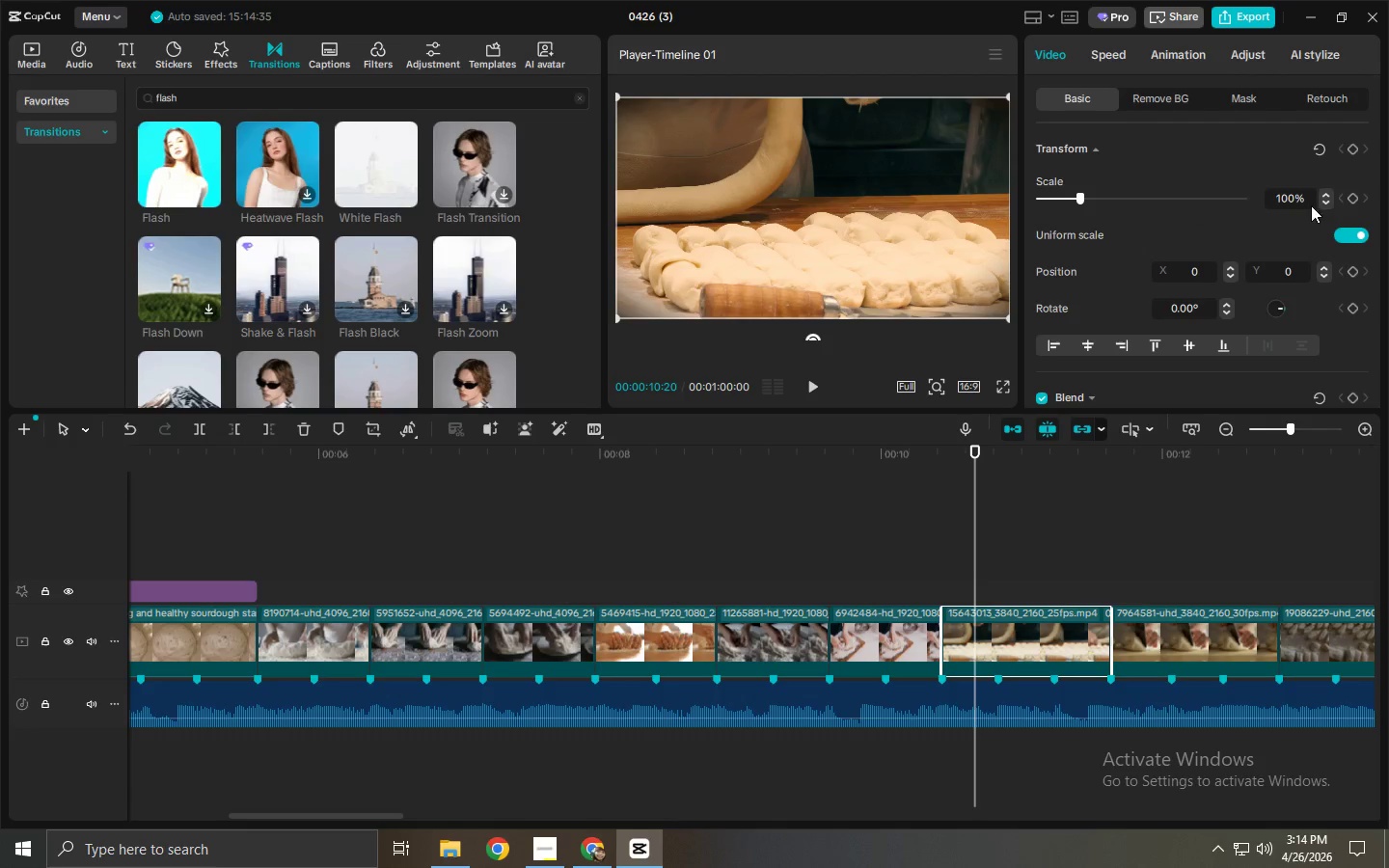 
left_click([1352, 199])
 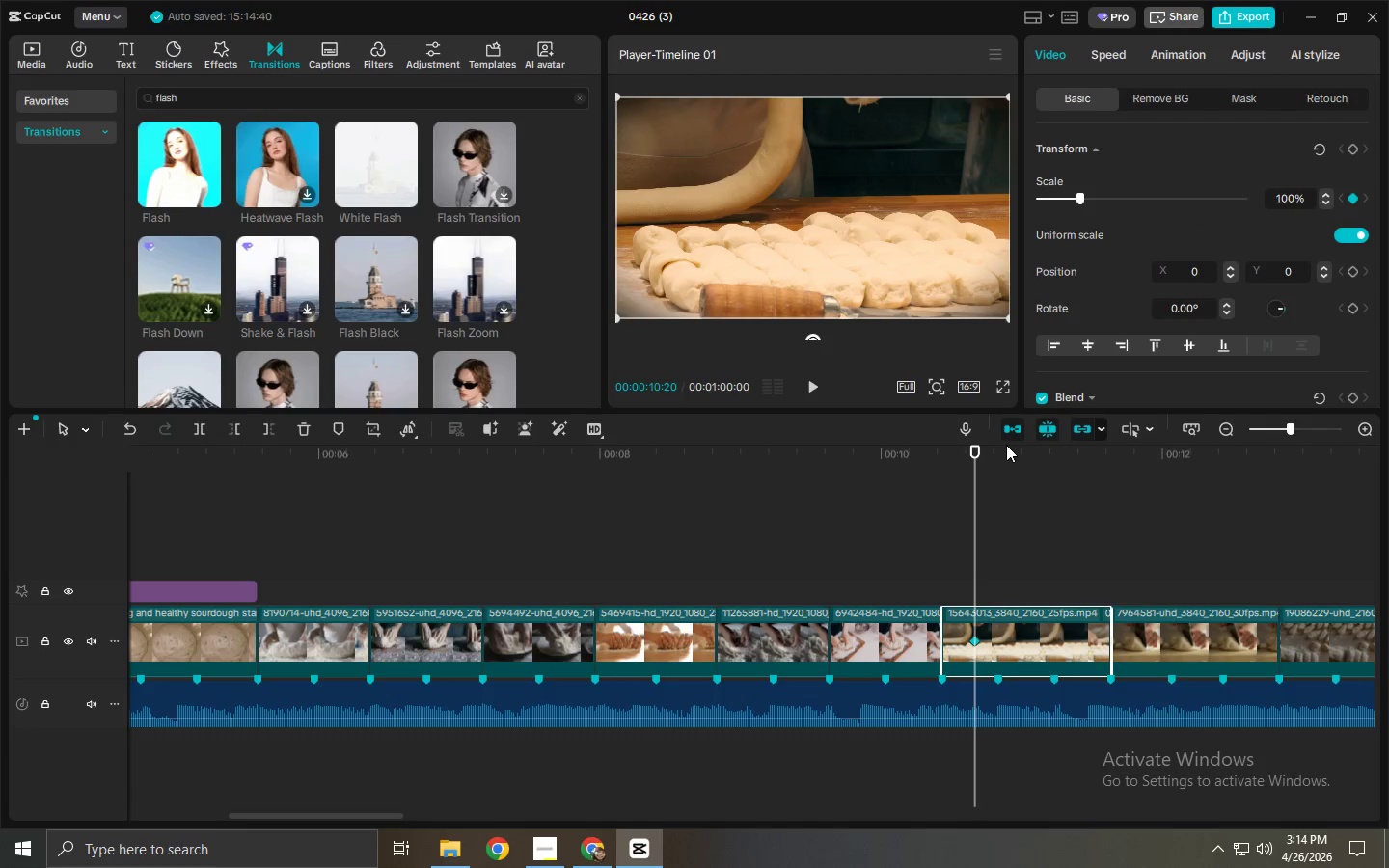 
left_click_drag(start_coordinate=[1013, 457], to_coordinate=[1067, 461])
 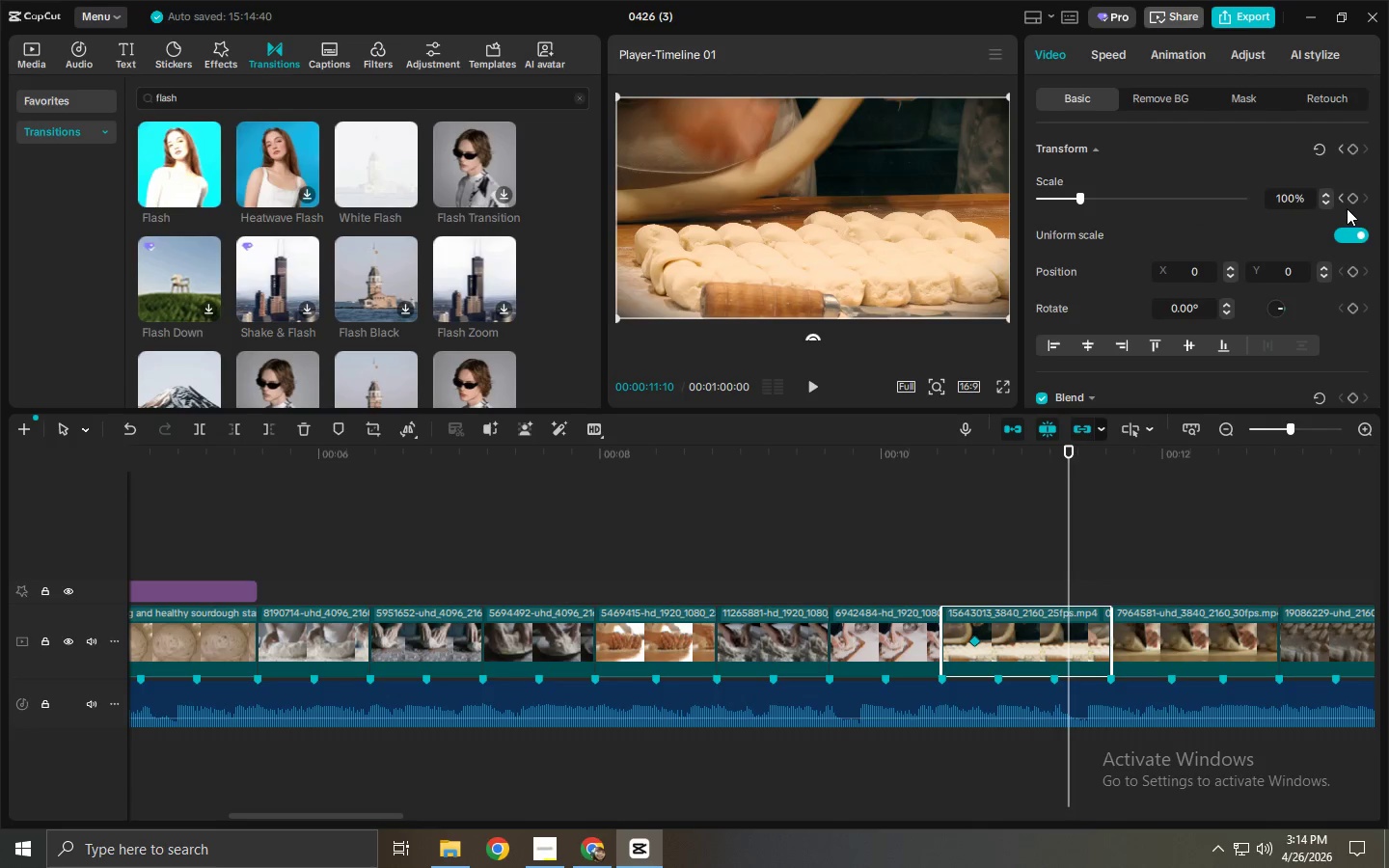 
left_click([1356, 203])
 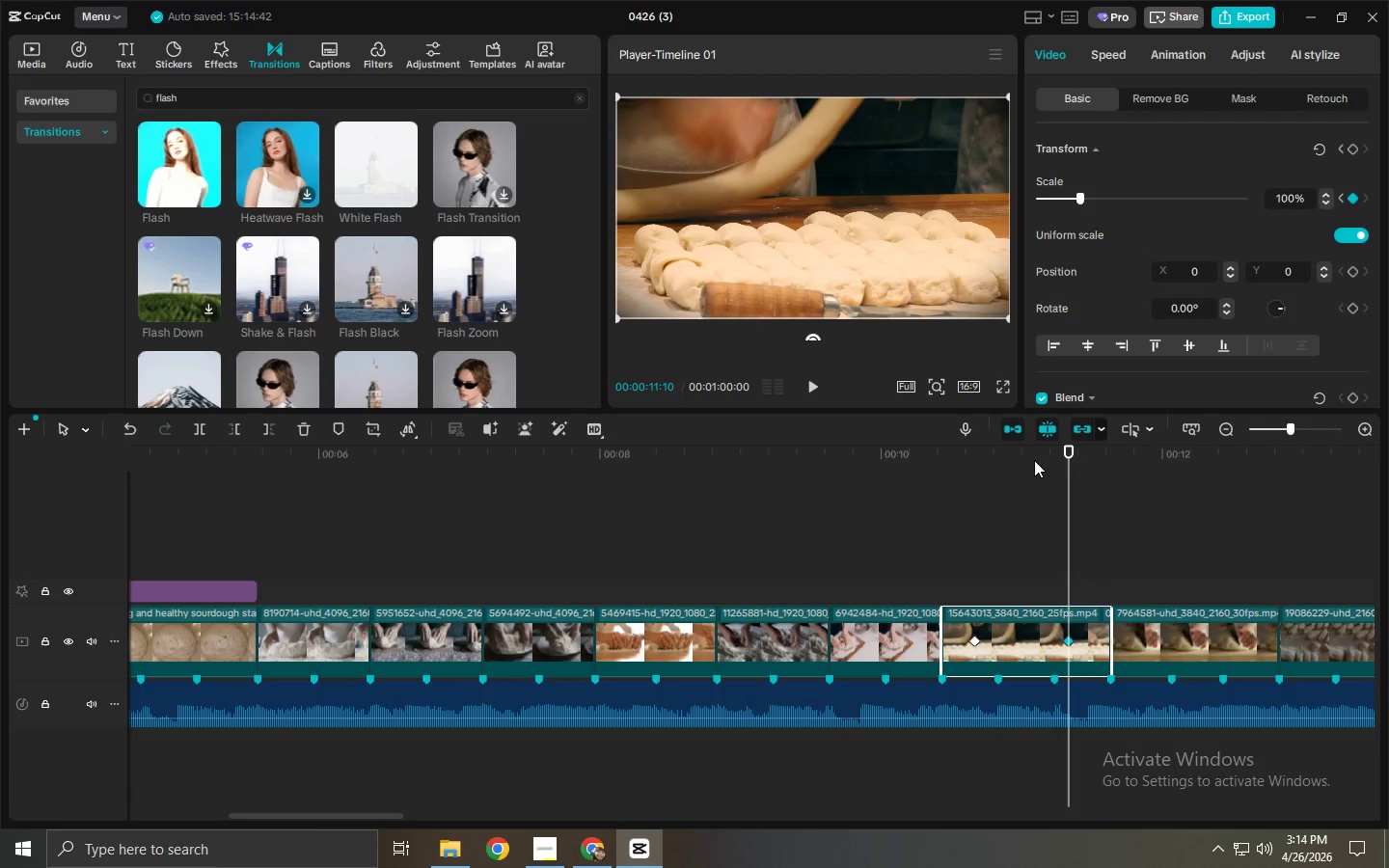 
left_click_drag(start_coordinate=[1011, 439], to_coordinate=[1004, 439])
 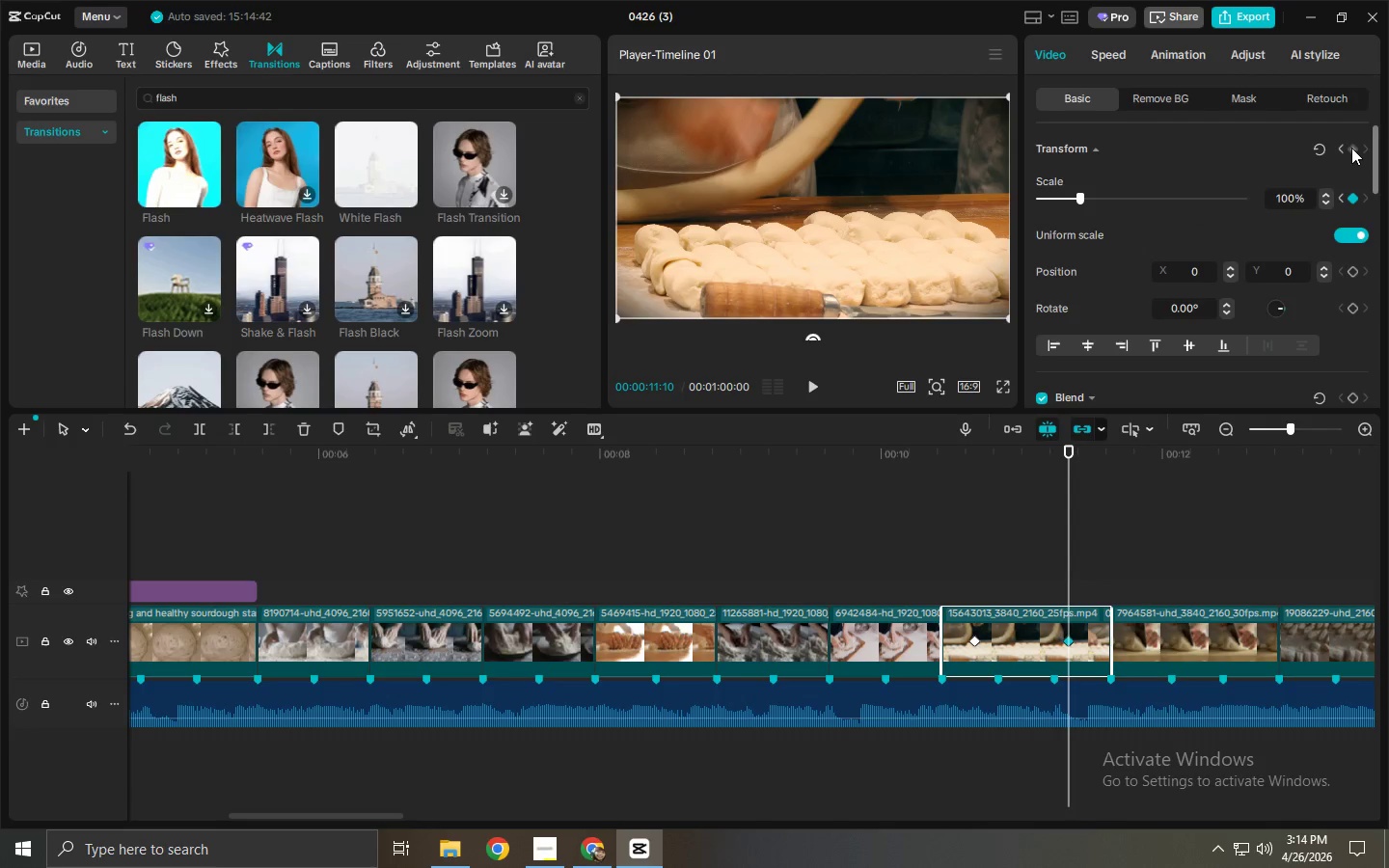 
double_click([1351, 147])
 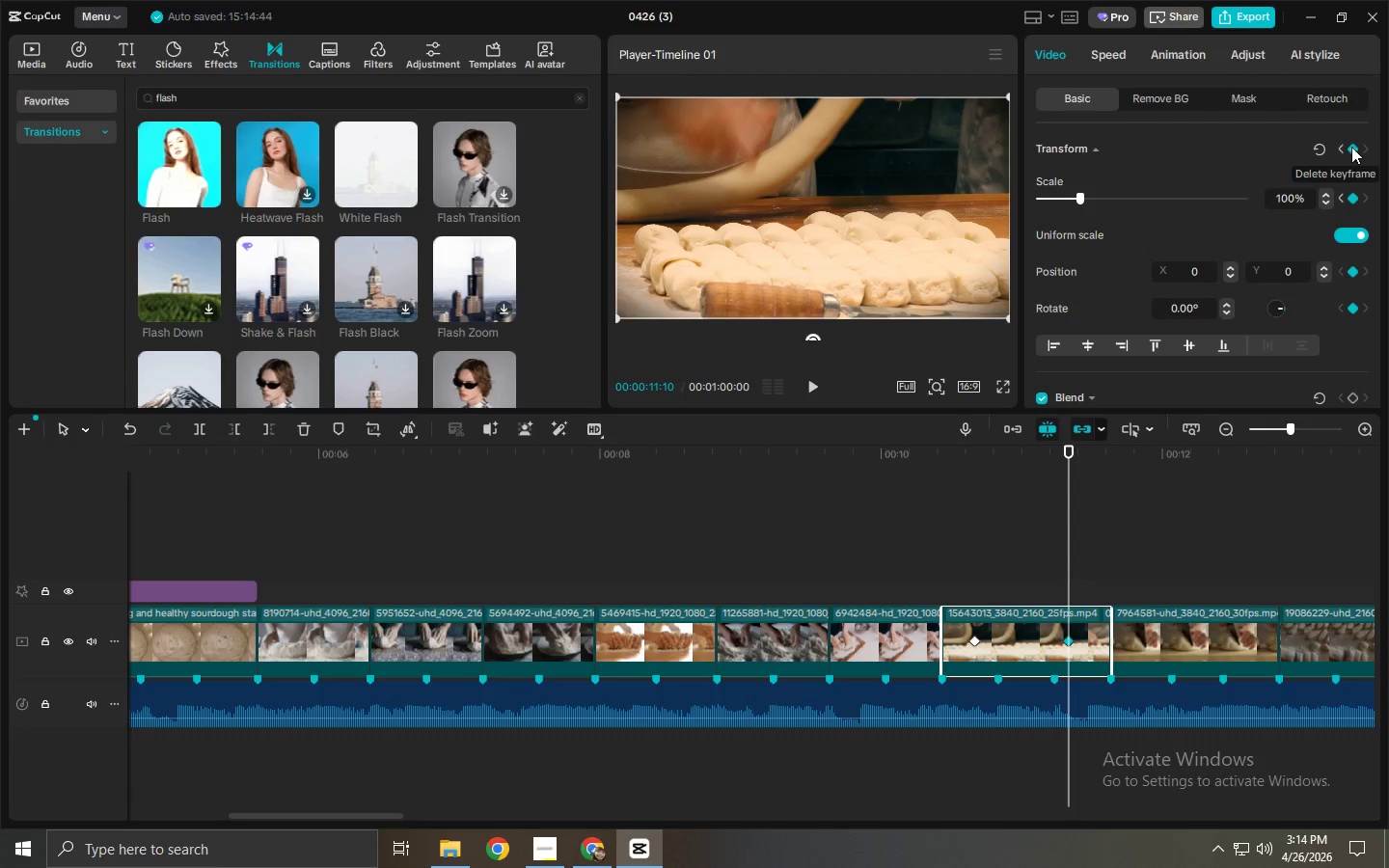 
triple_click([1351, 147])
 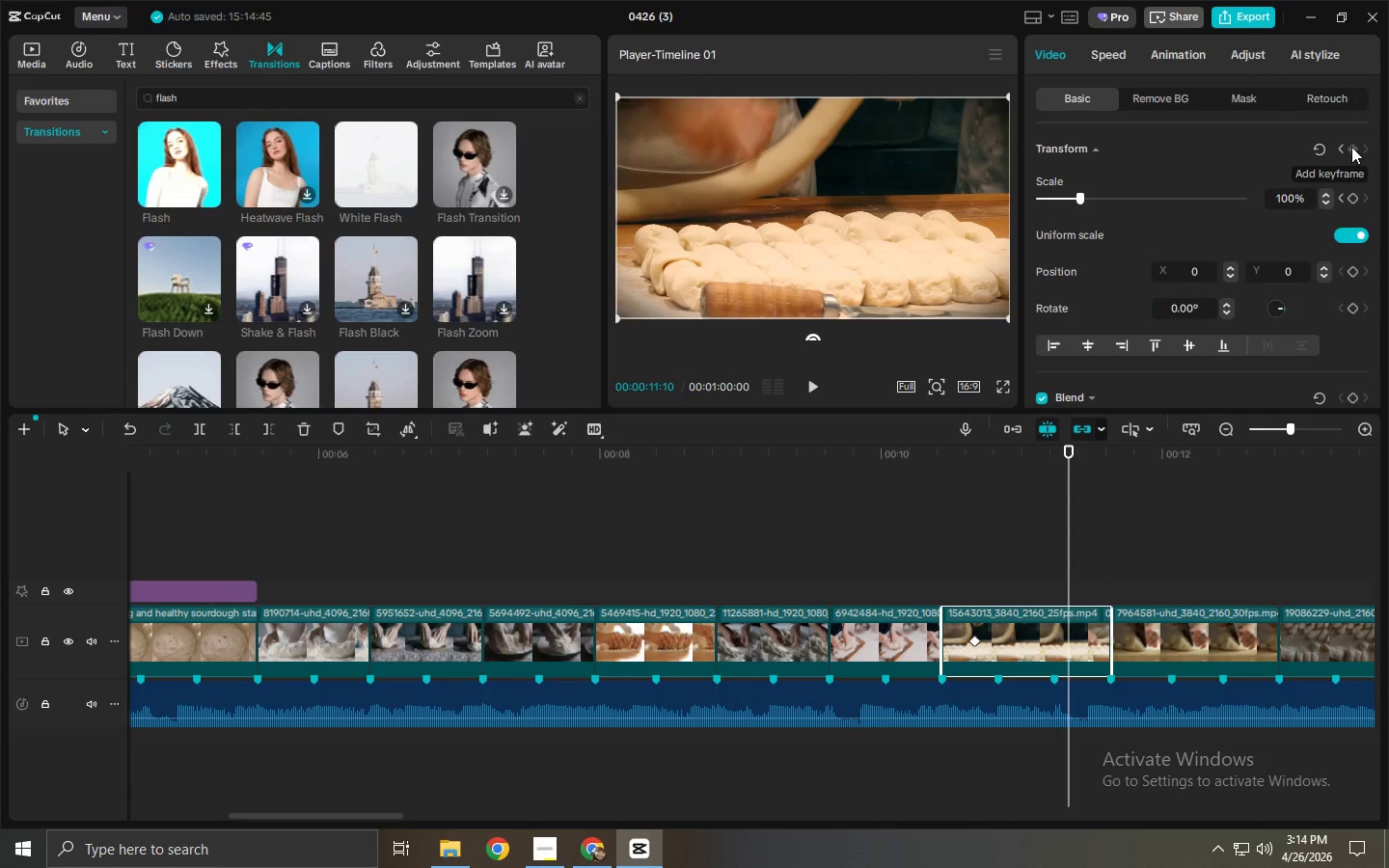 
left_click([1351, 147])
 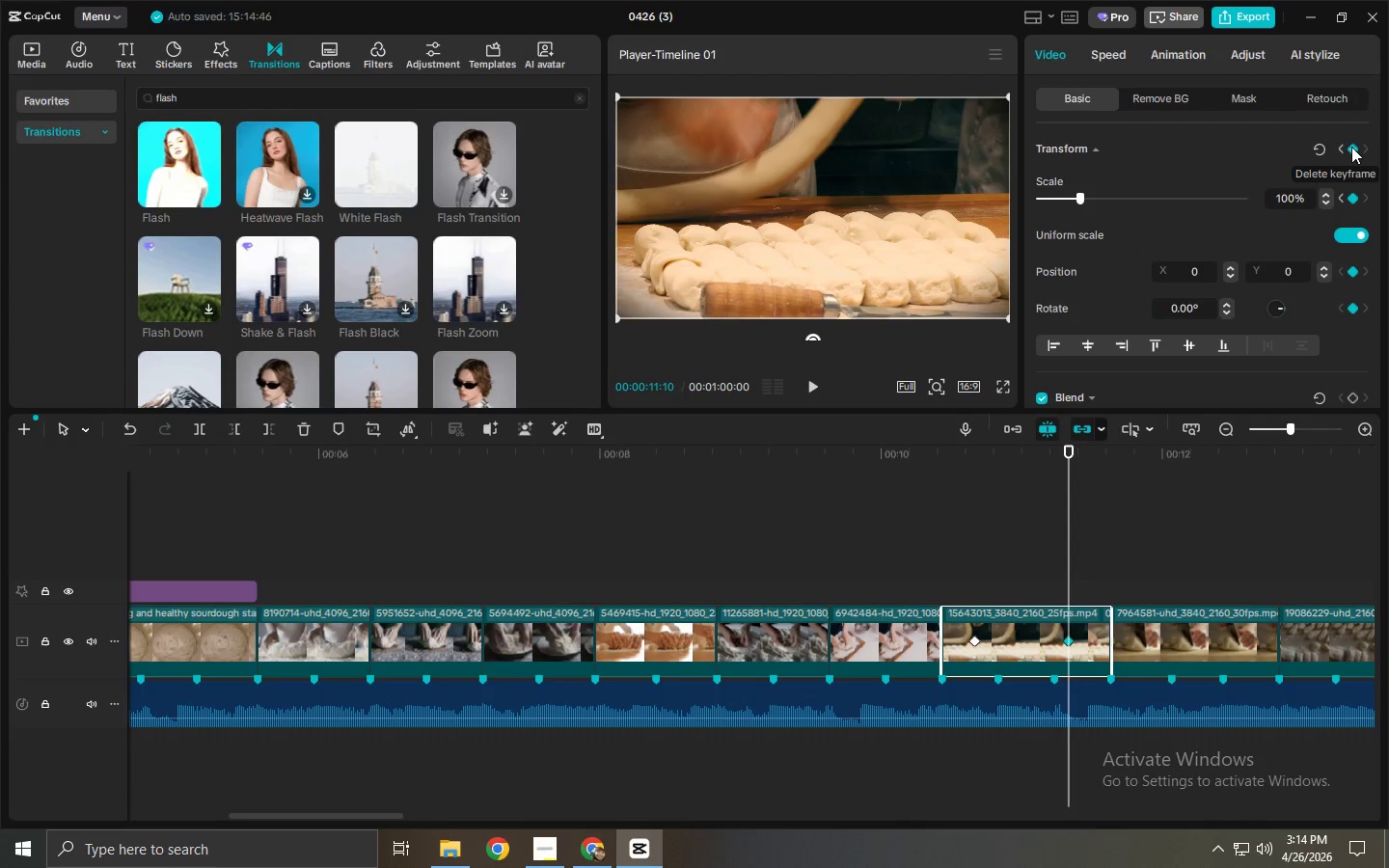 
left_click([1351, 147])
 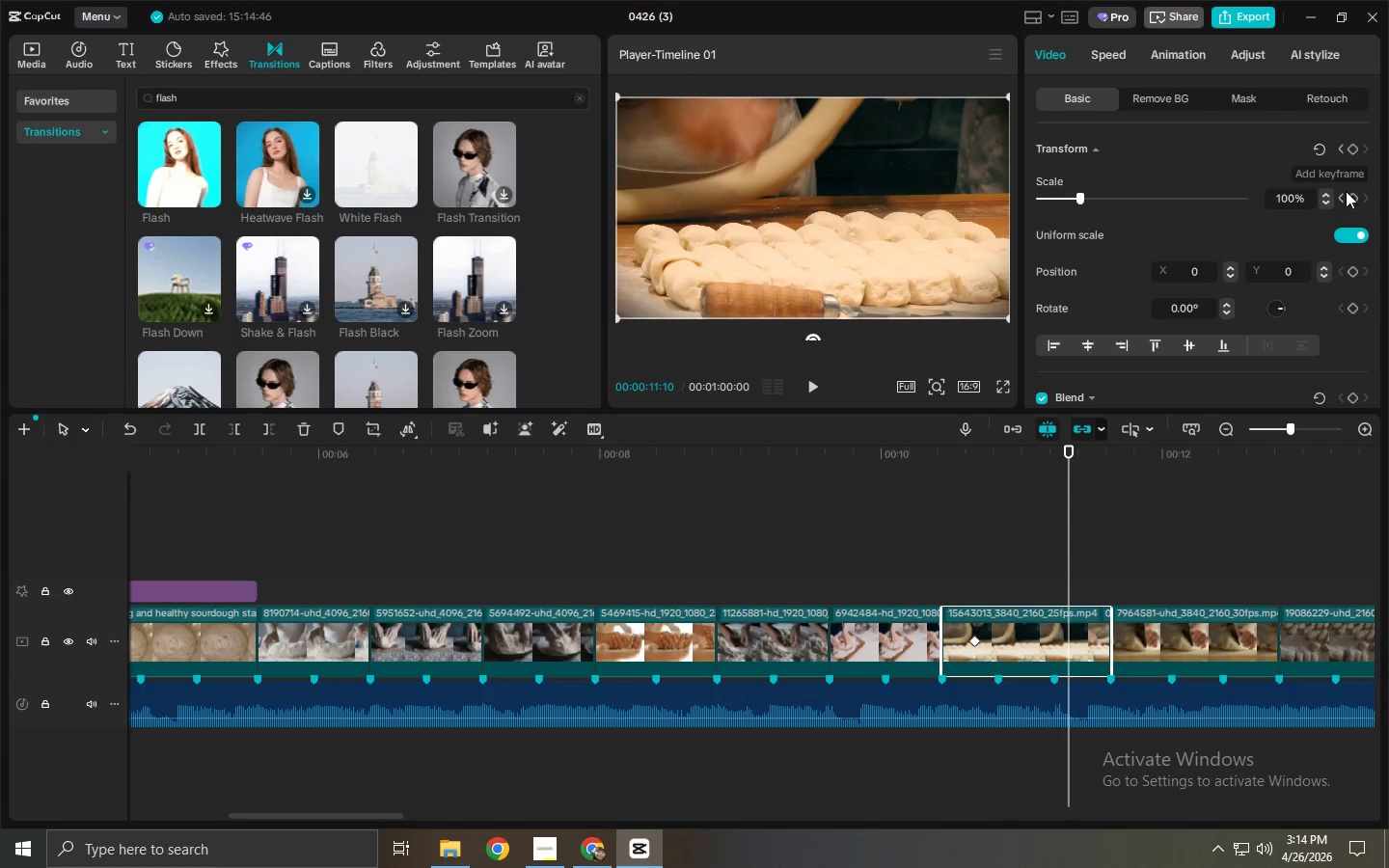 
left_click([1352, 201])
 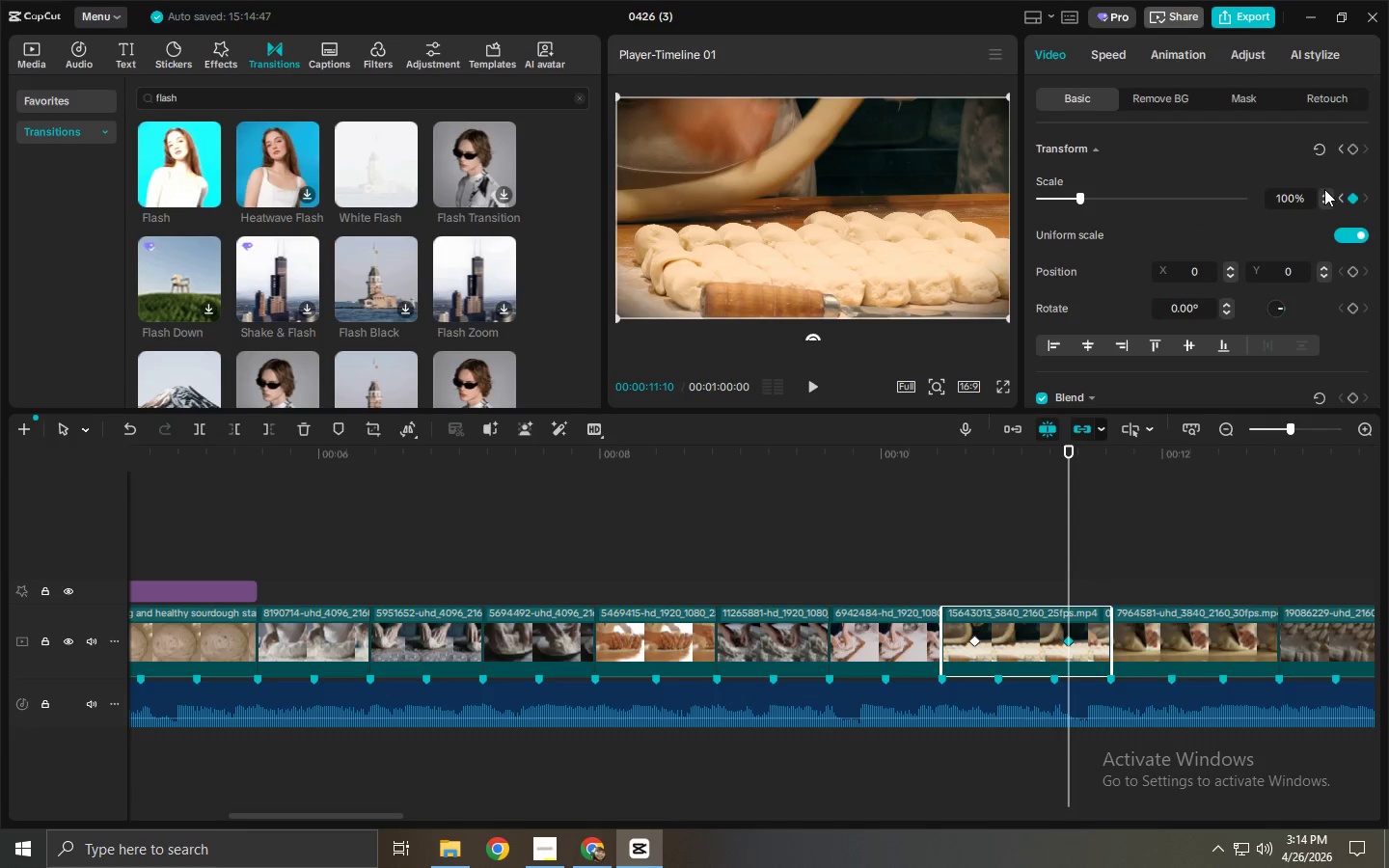 
double_click([1324, 189])
 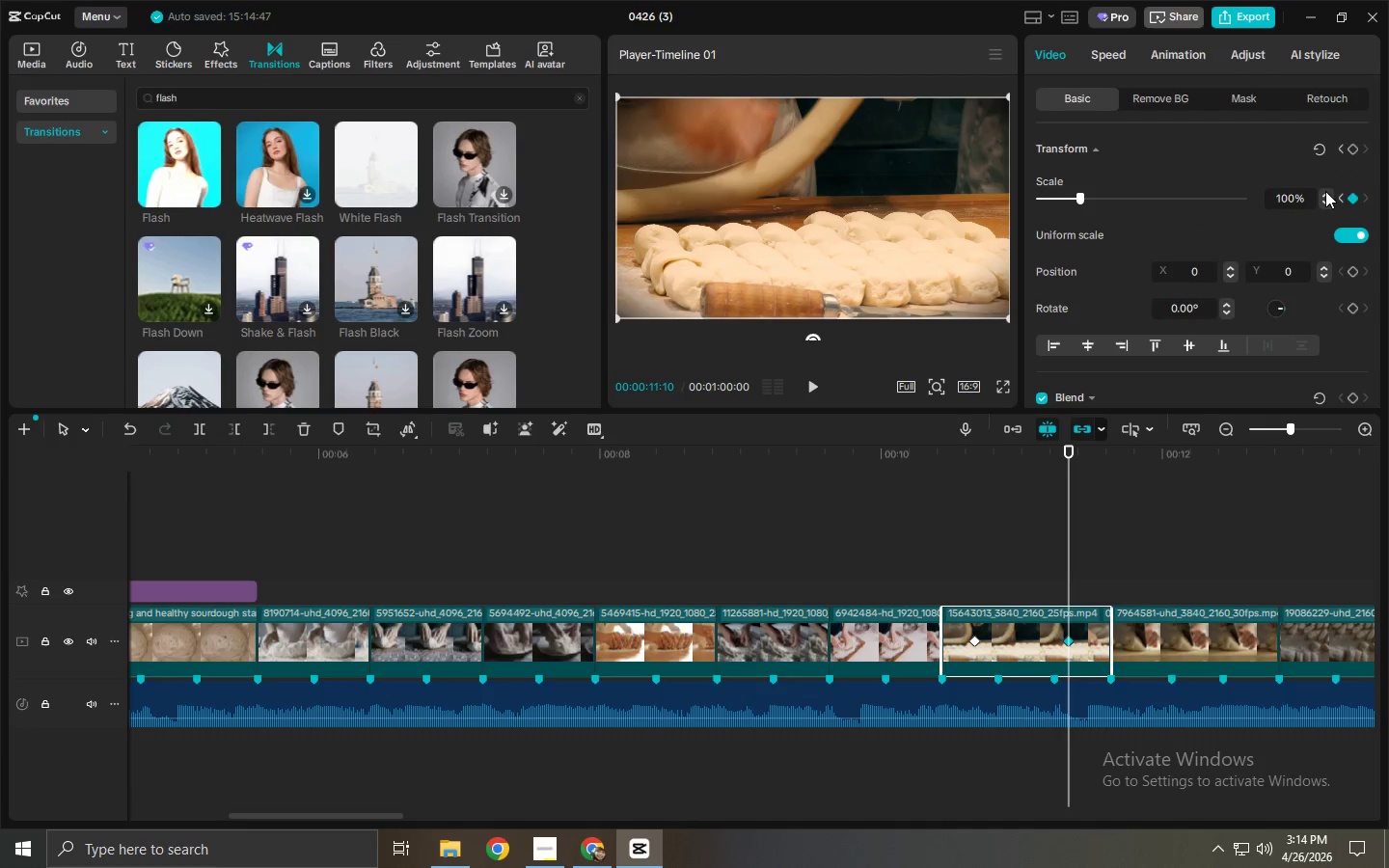 
triple_click([1325, 191])
 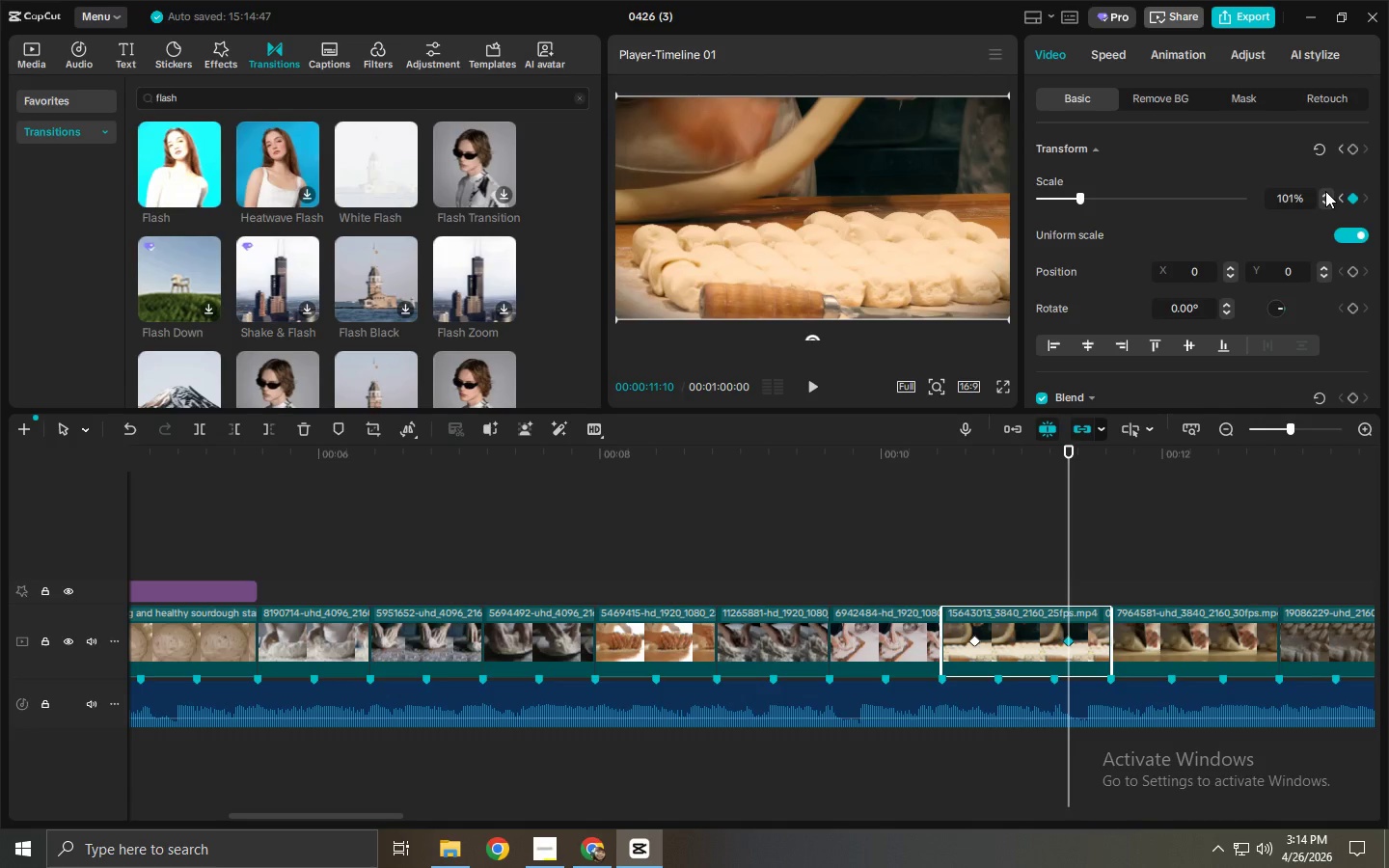 
triple_click([1325, 191])
 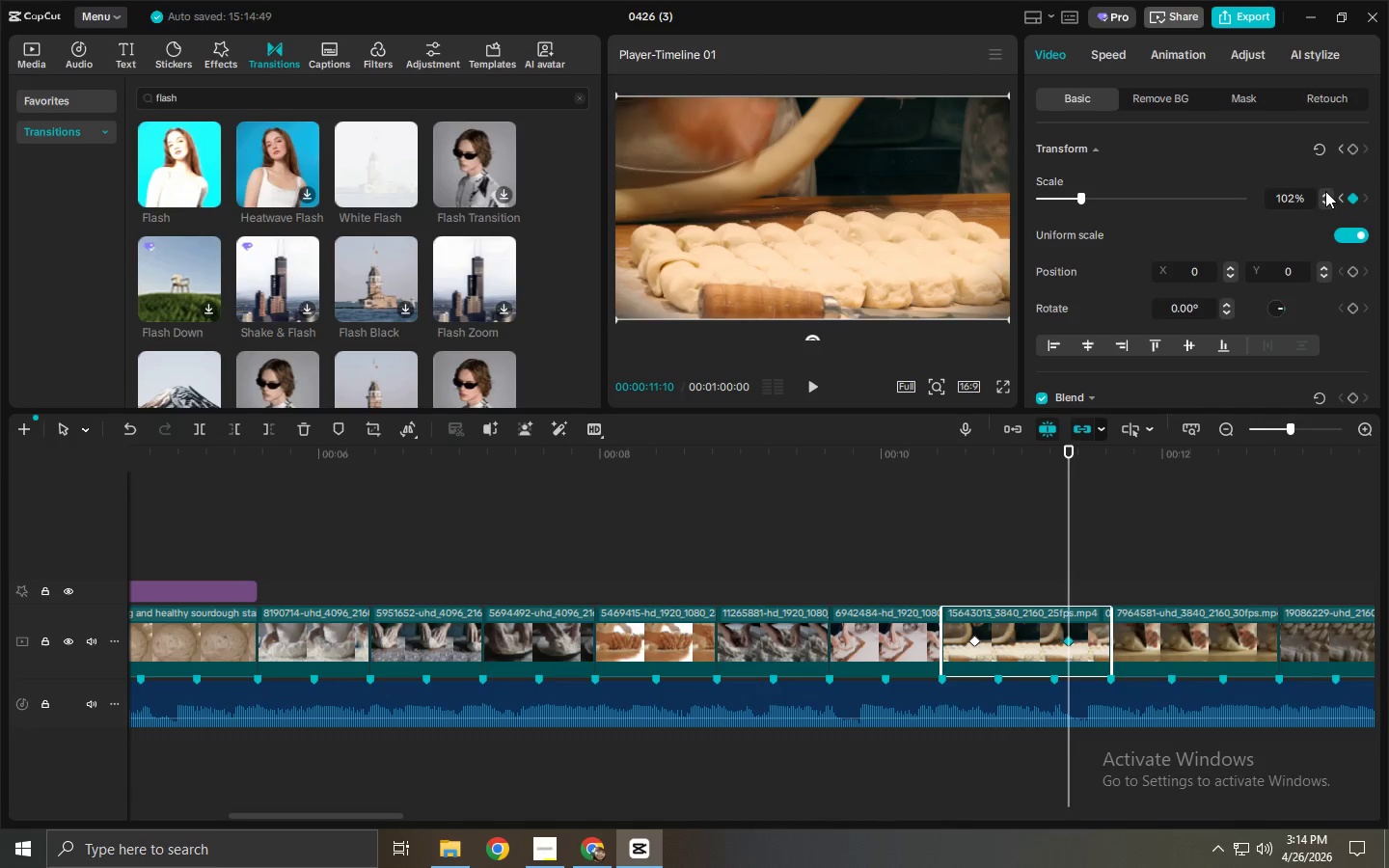 
triple_click([1325, 191])
 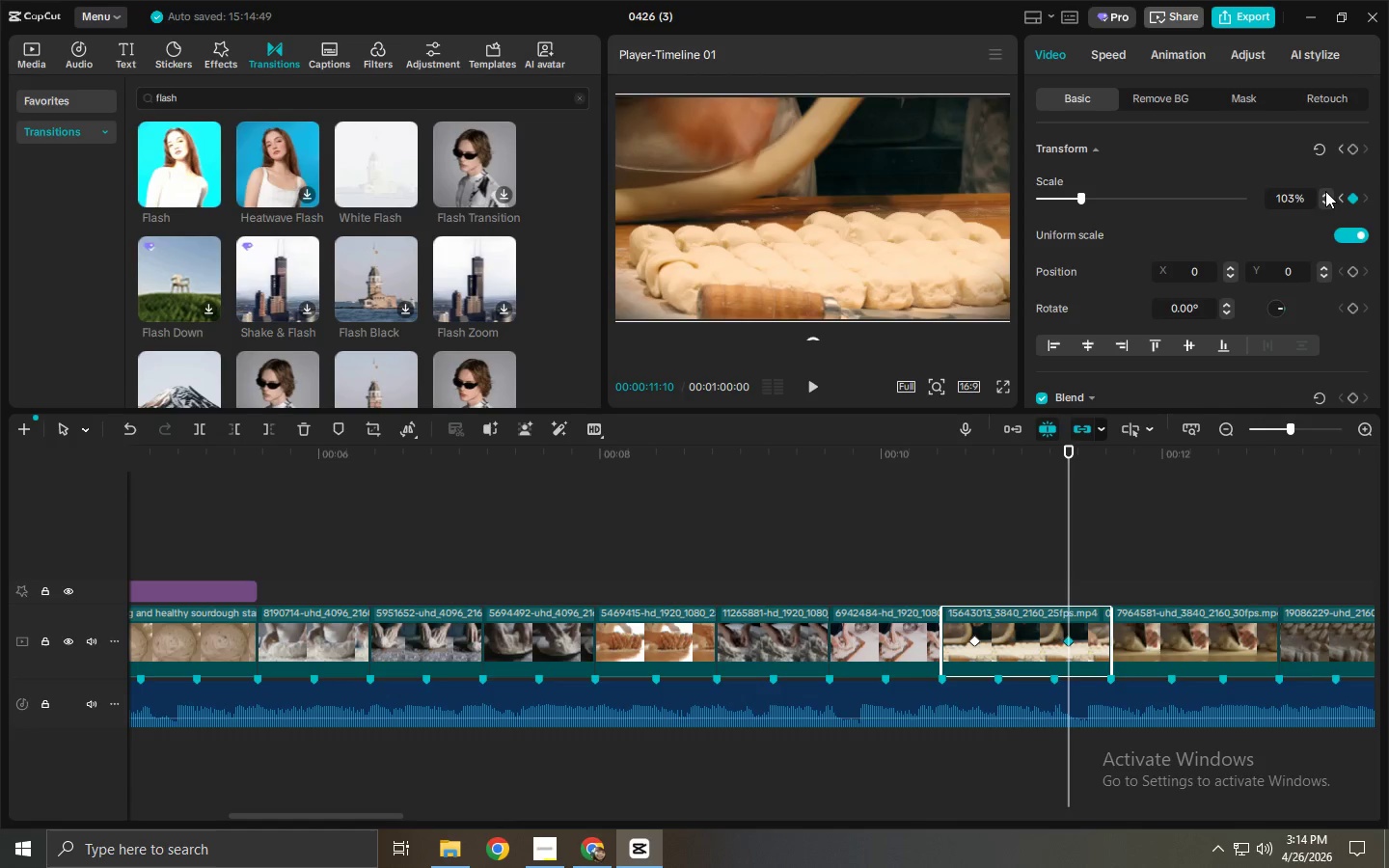 
triple_click([1325, 191])
 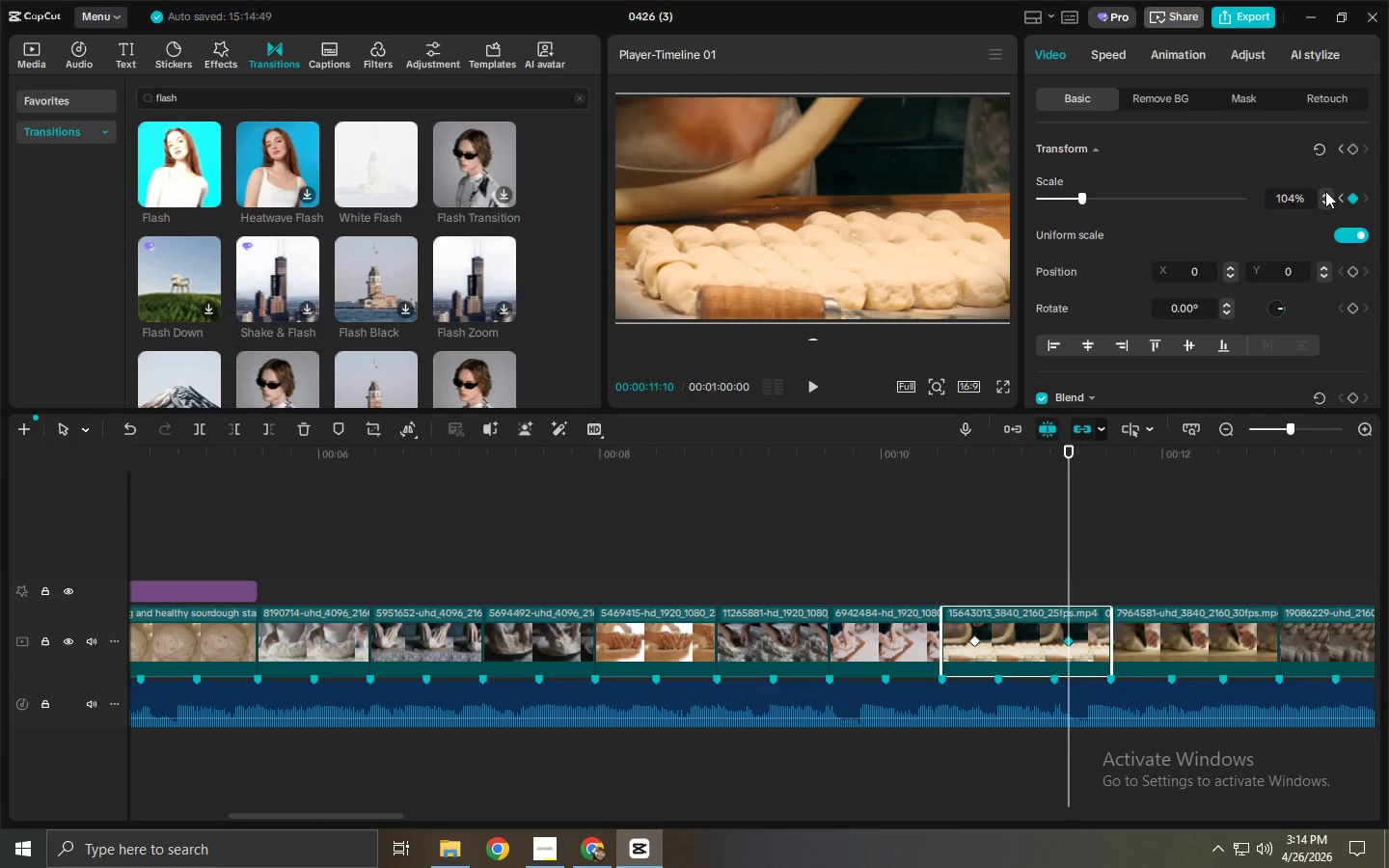 
triple_click([1325, 191])
 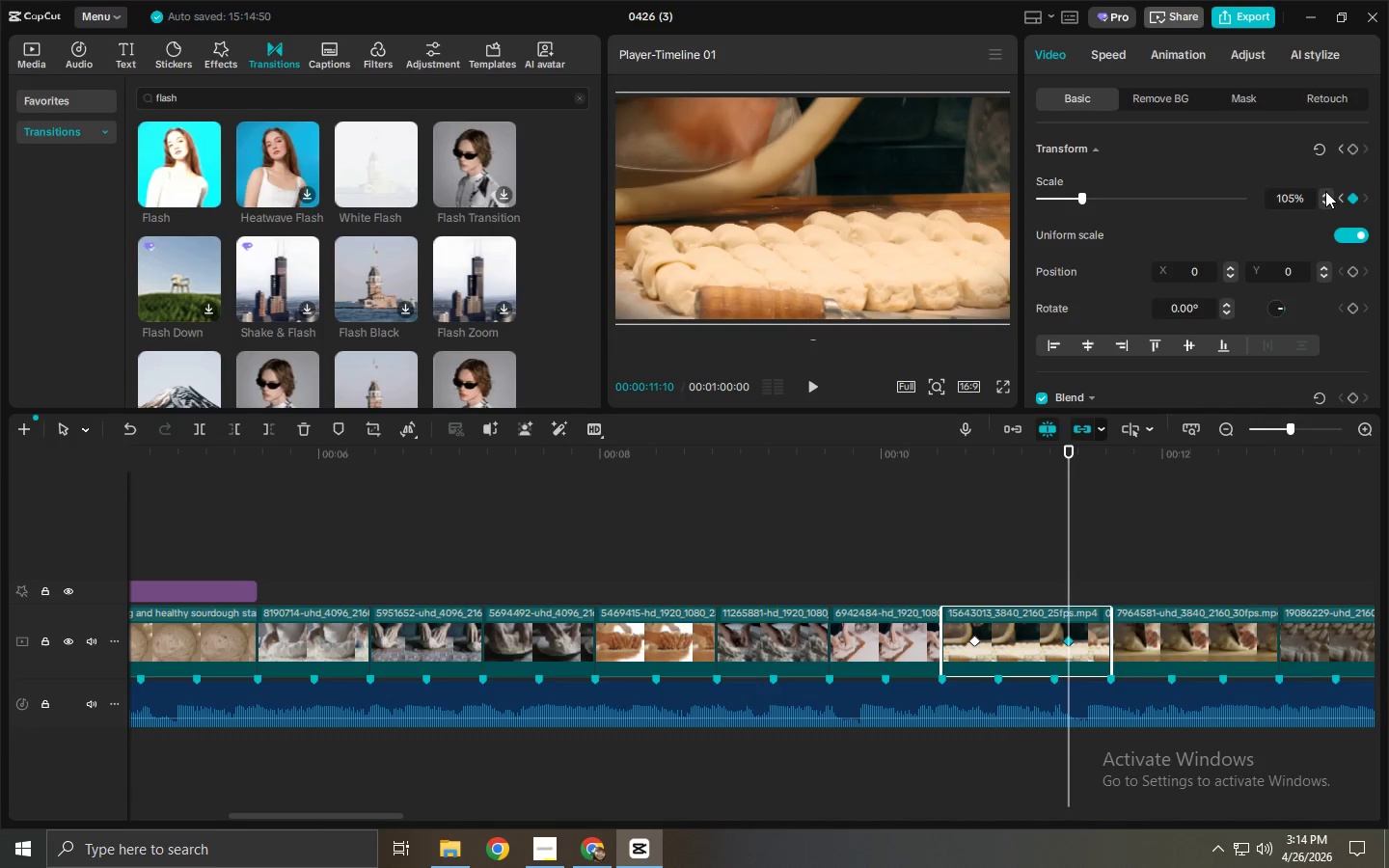 
triple_click([1325, 191])
 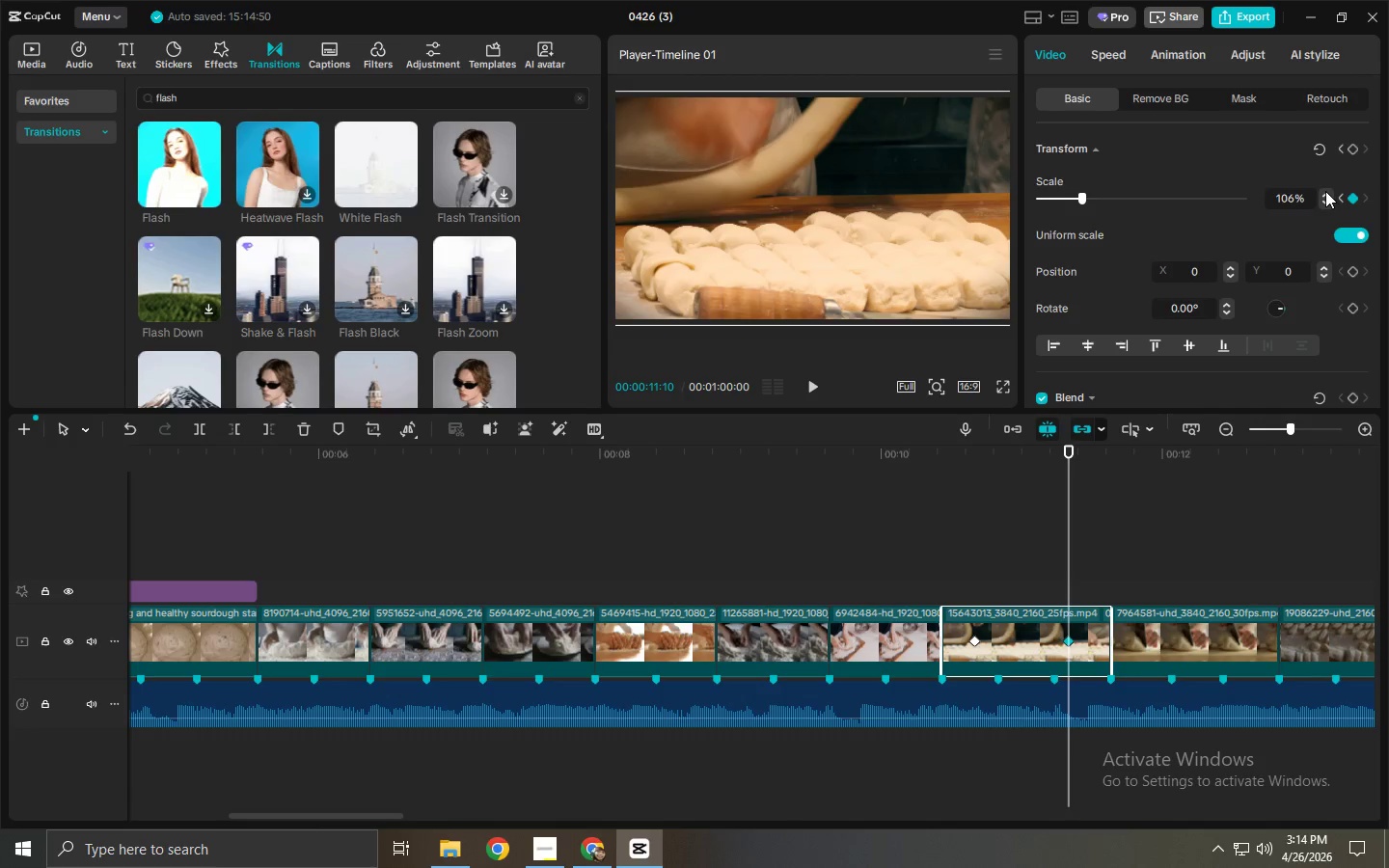 
triple_click([1325, 191])
 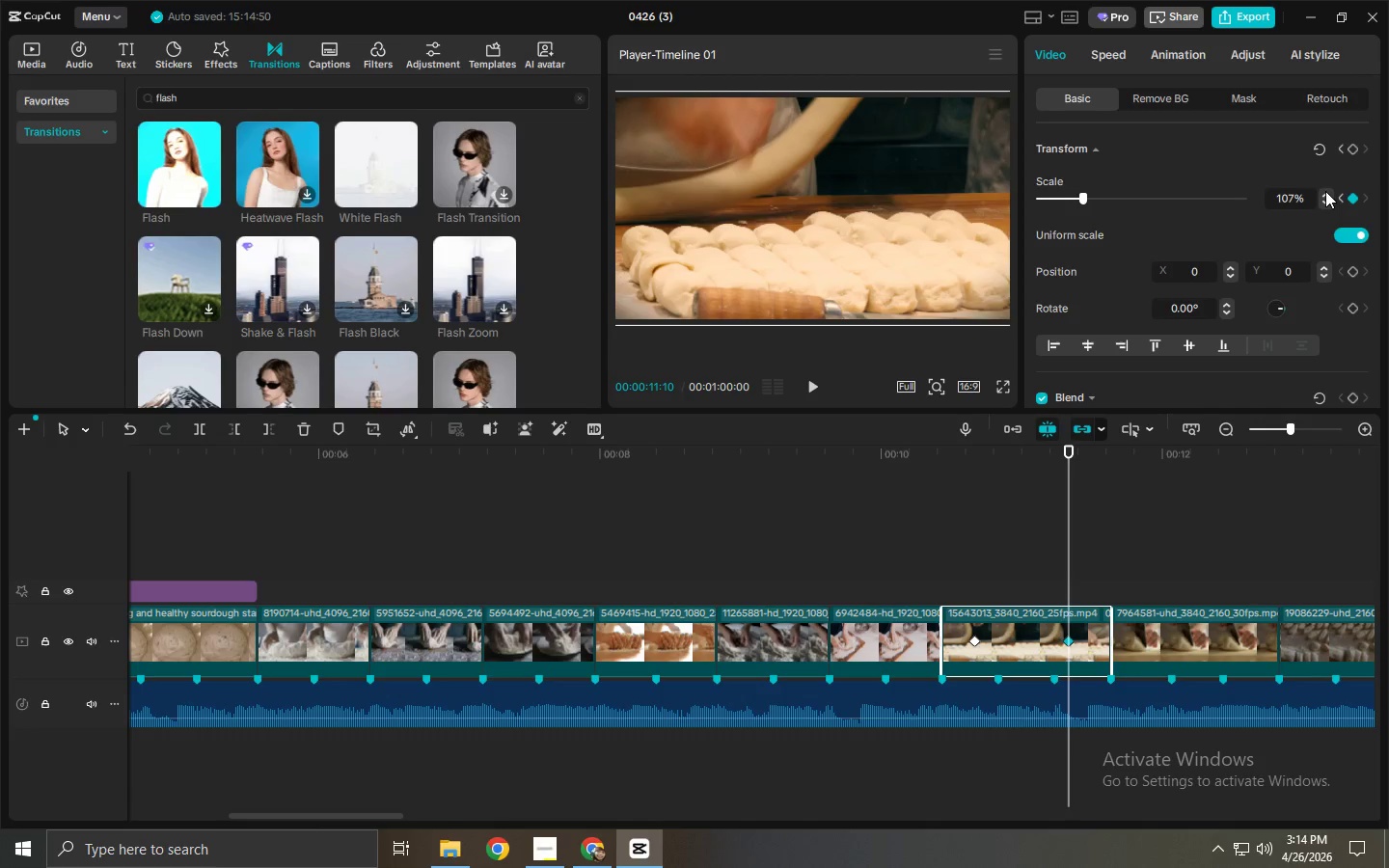 
triple_click([1325, 191])
 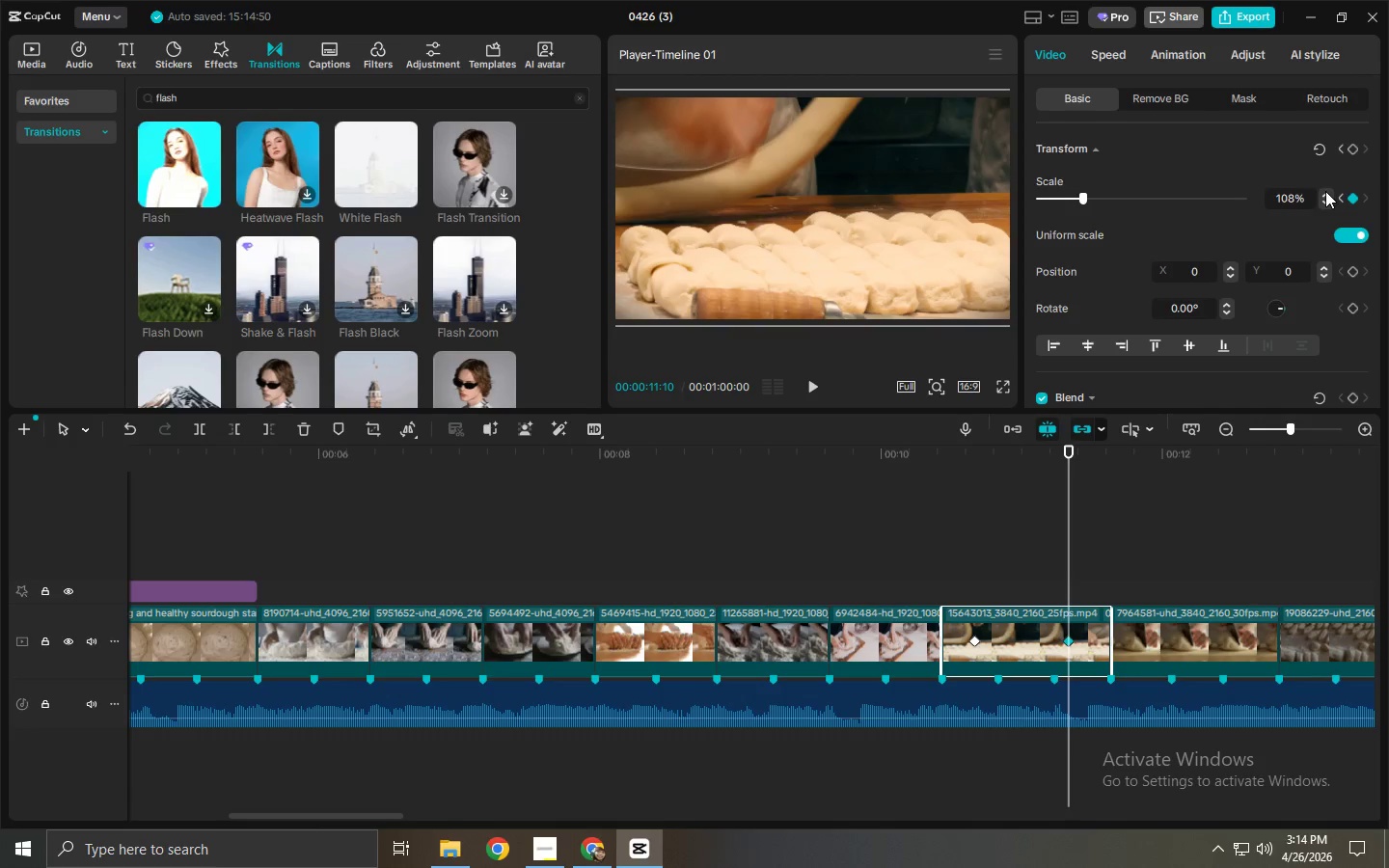 
triple_click([1325, 191])
 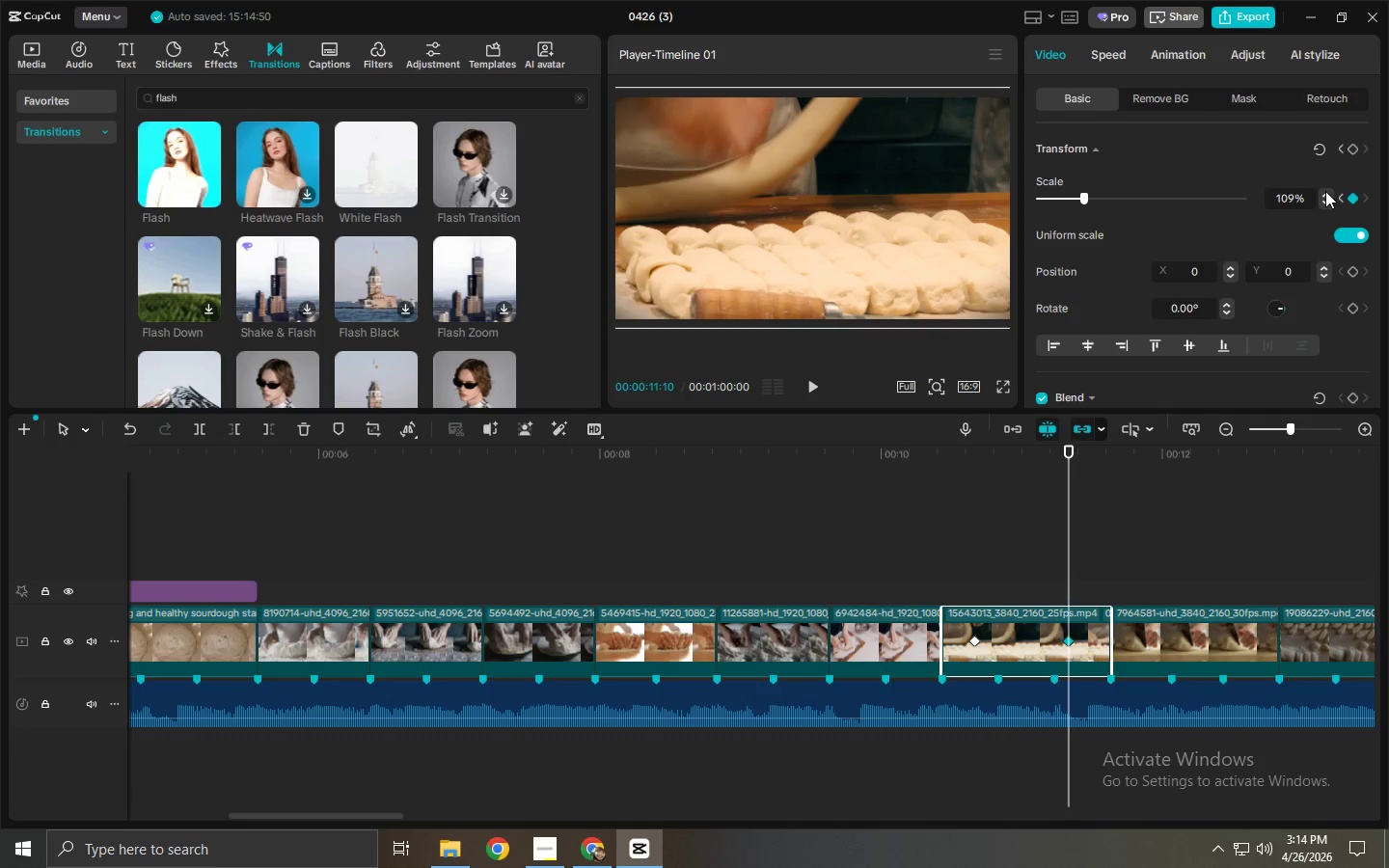 
triple_click([1325, 191])
 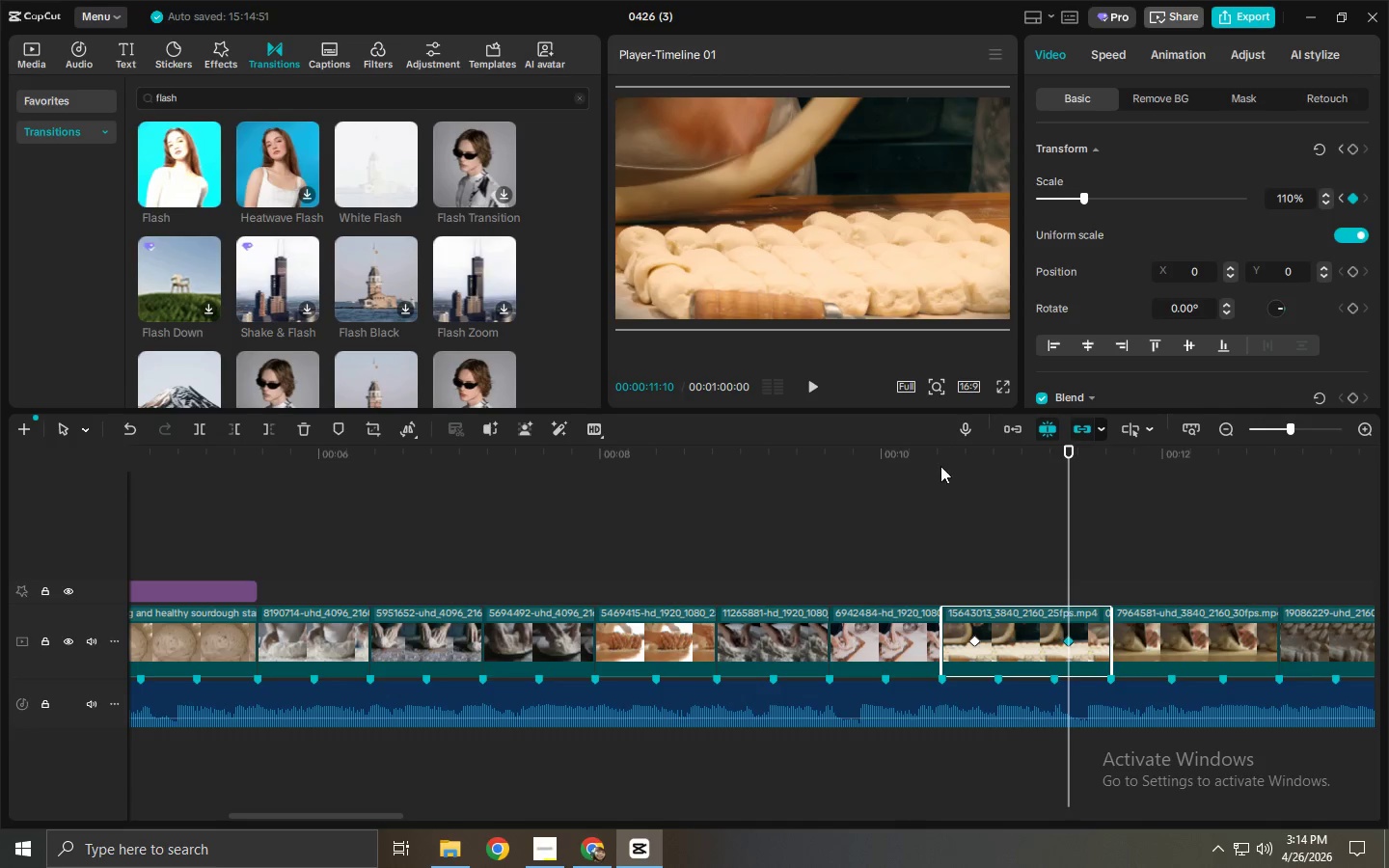 
triple_click([935, 476])
 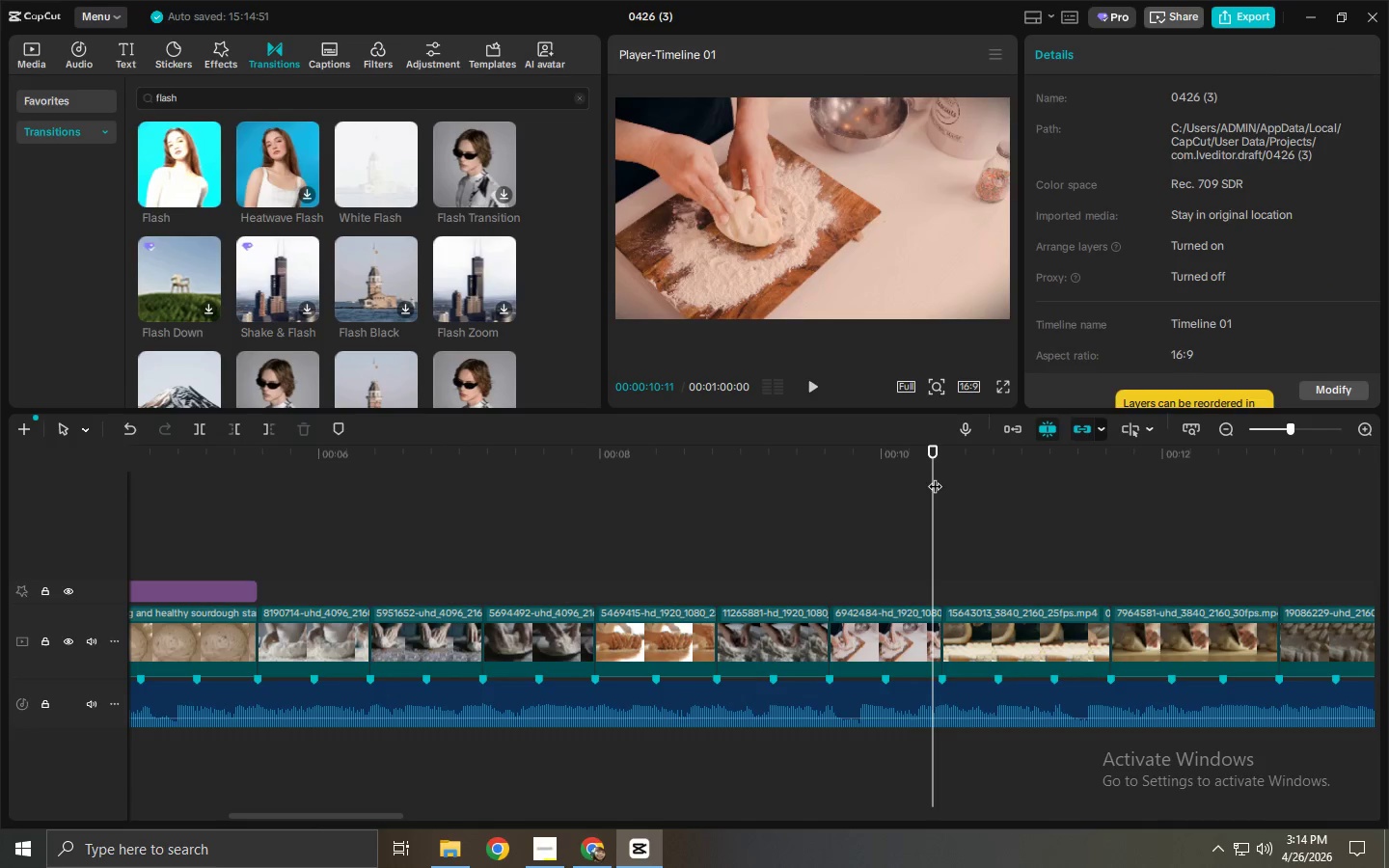 
key(Space)
 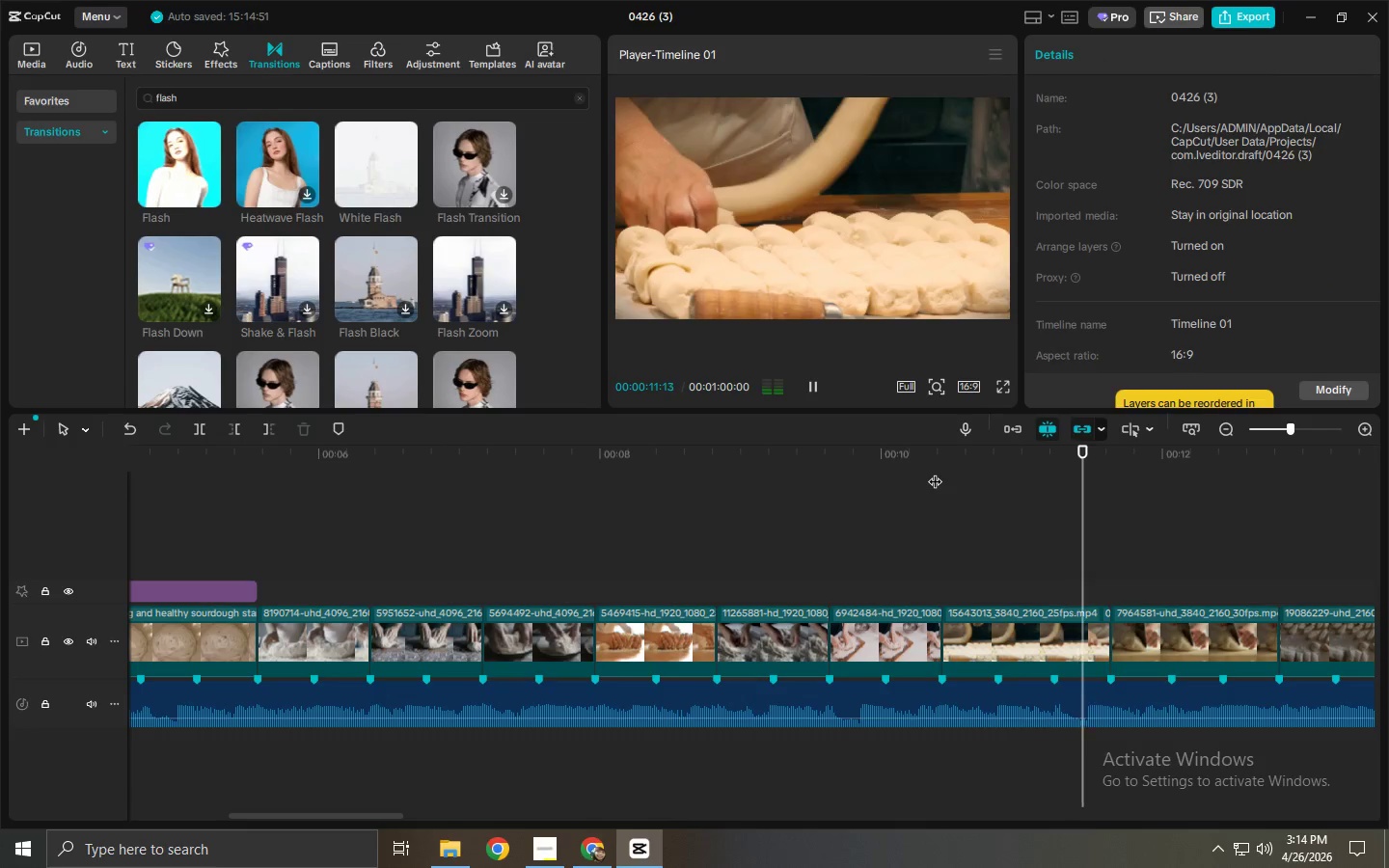 
key(Space)
 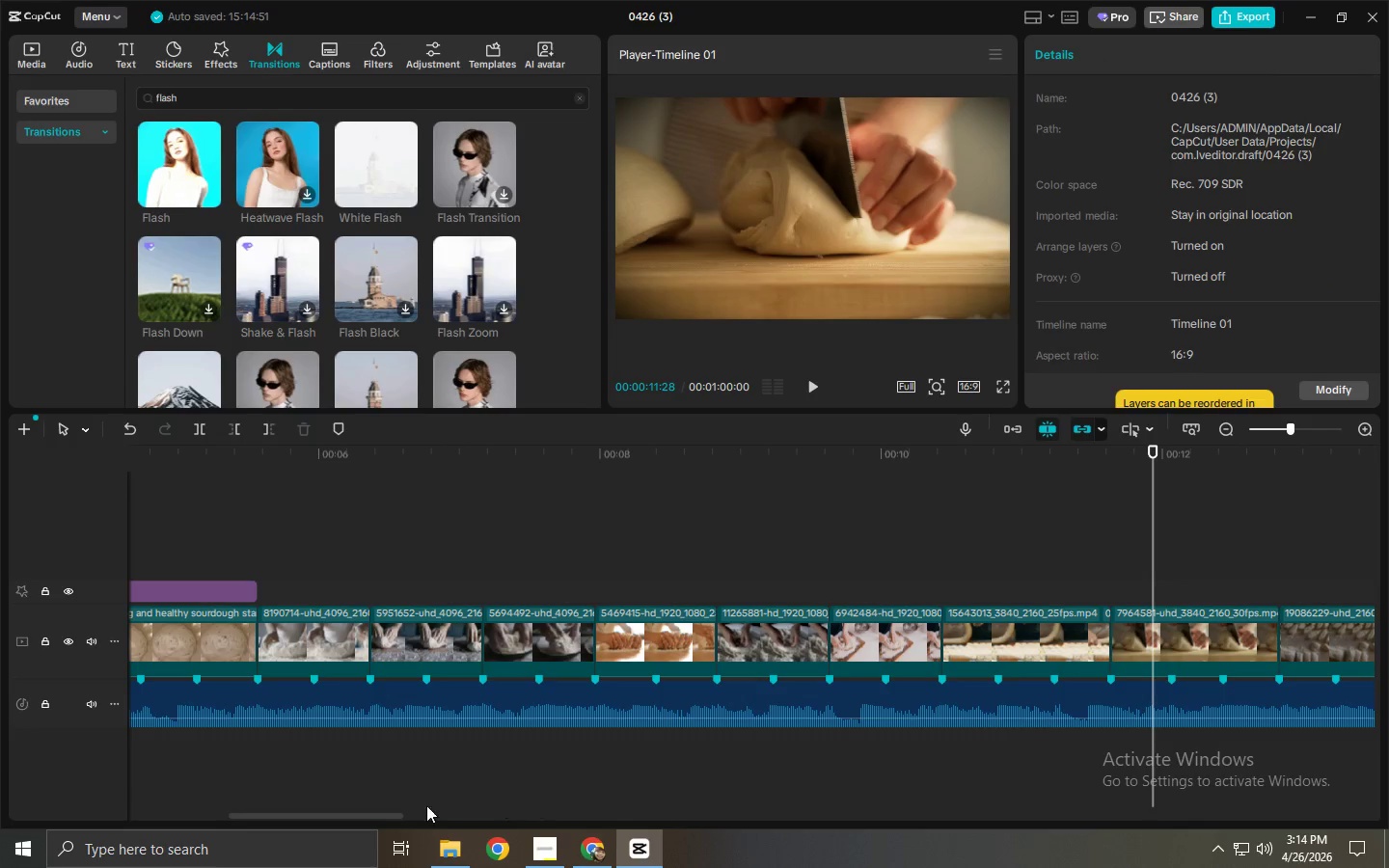 
left_click_drag(start_coordinate=[382, 812], to_coordinate=[441, 816])
 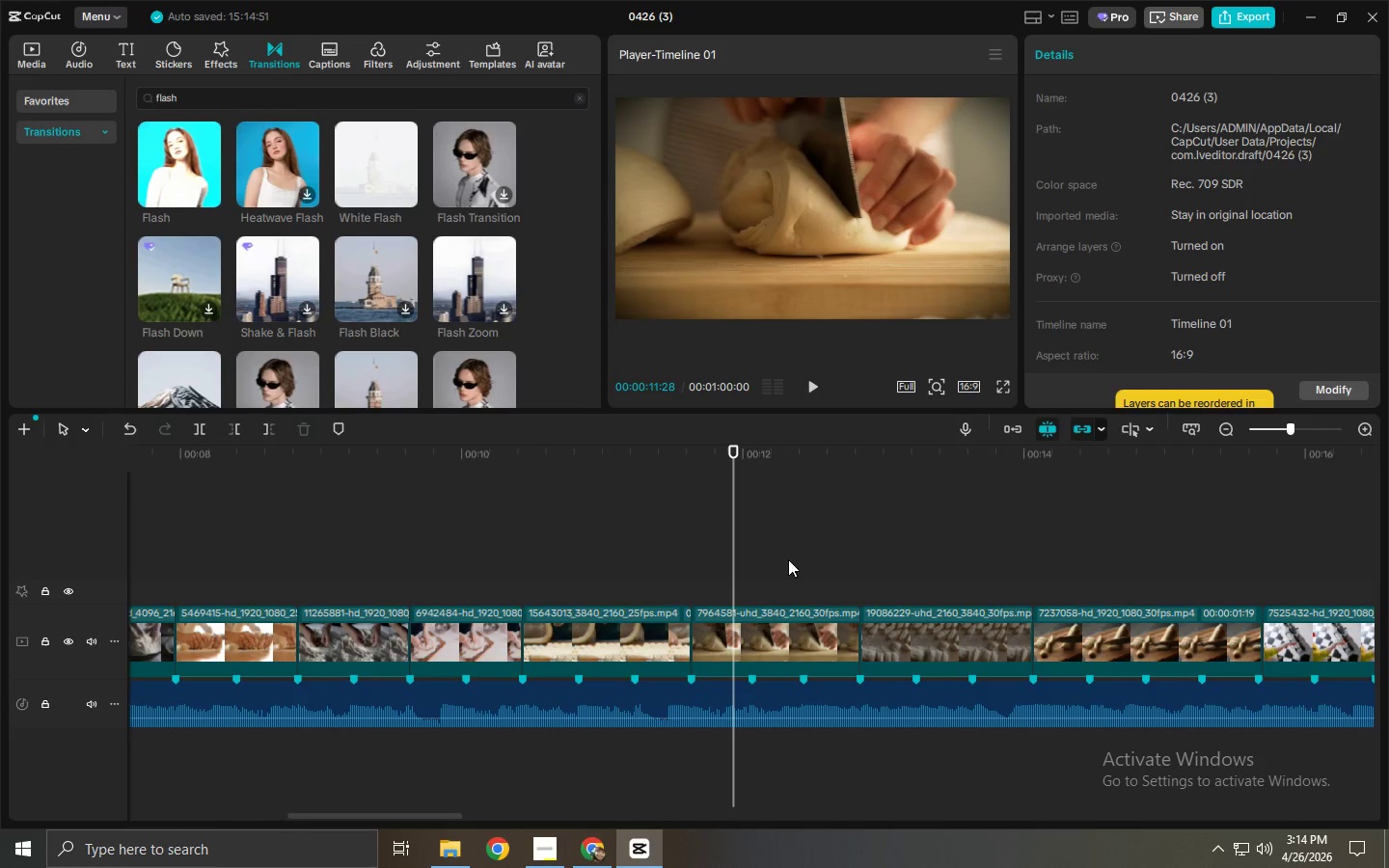 
left_click_drag(start_coordinate=[734, 468], to_coordinate=[726, 467])
 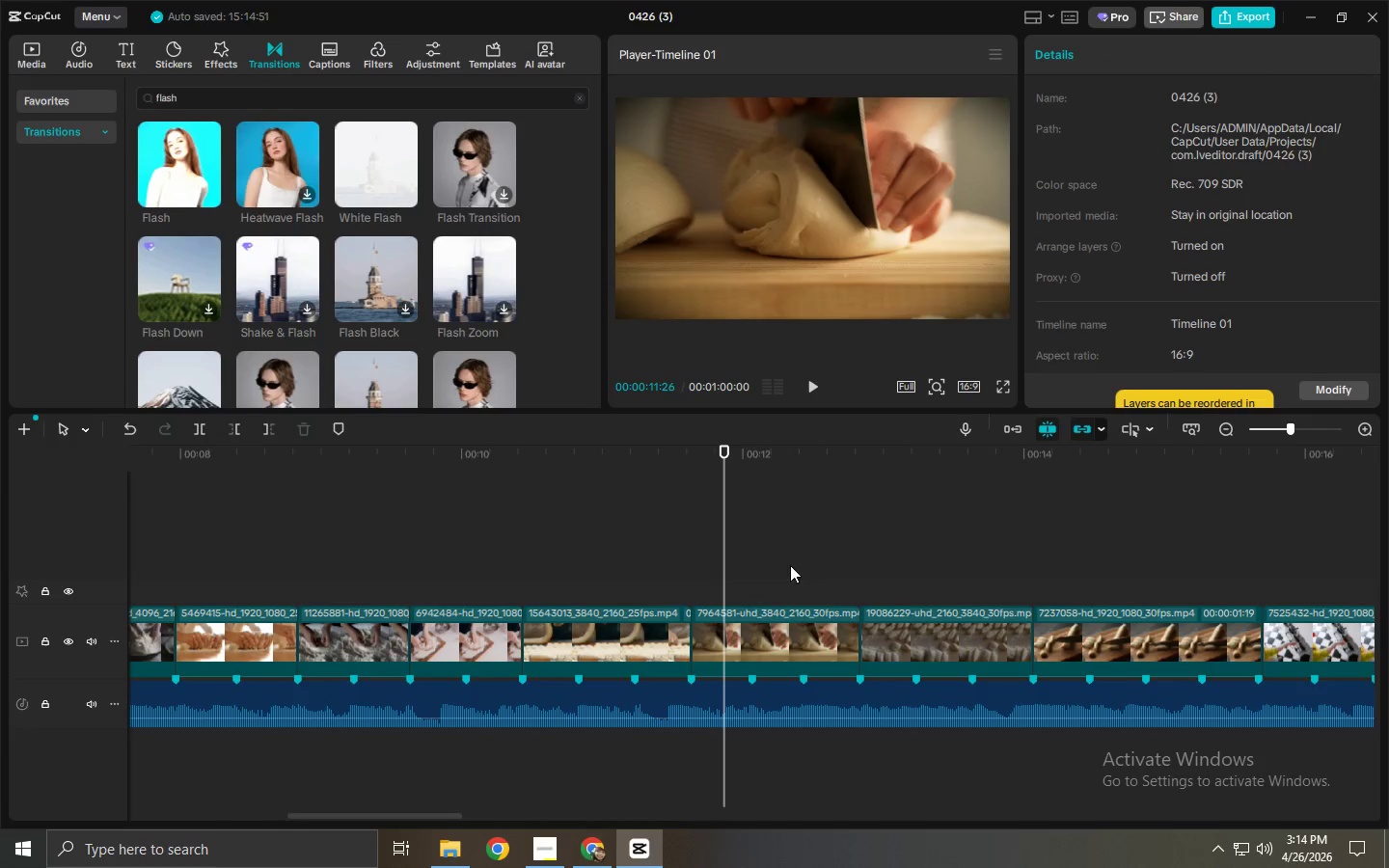 
left_click([750, 644])
 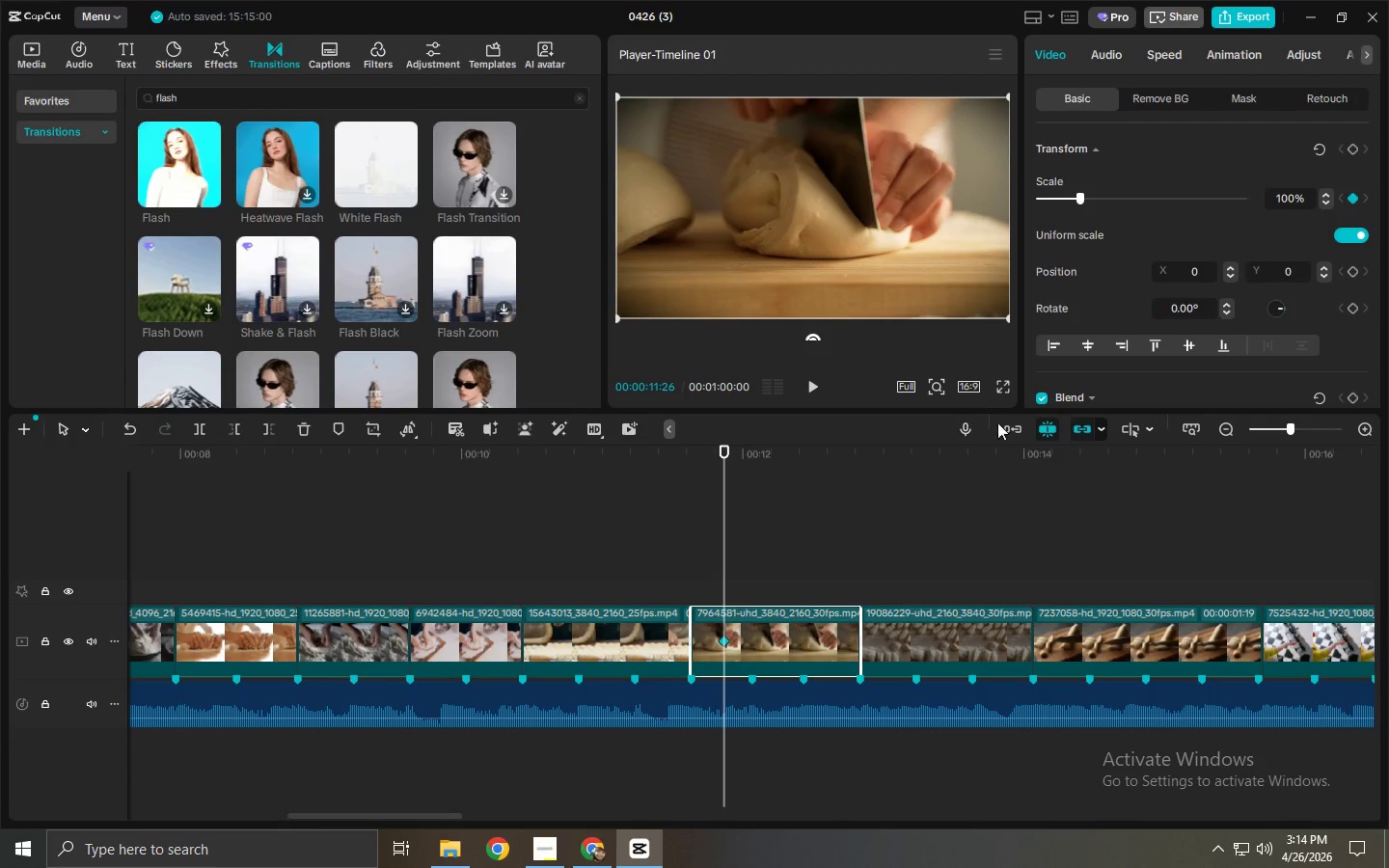 
left_click_drag(start_coordinate=[803, 461], to_coordinate=[824, 464])
 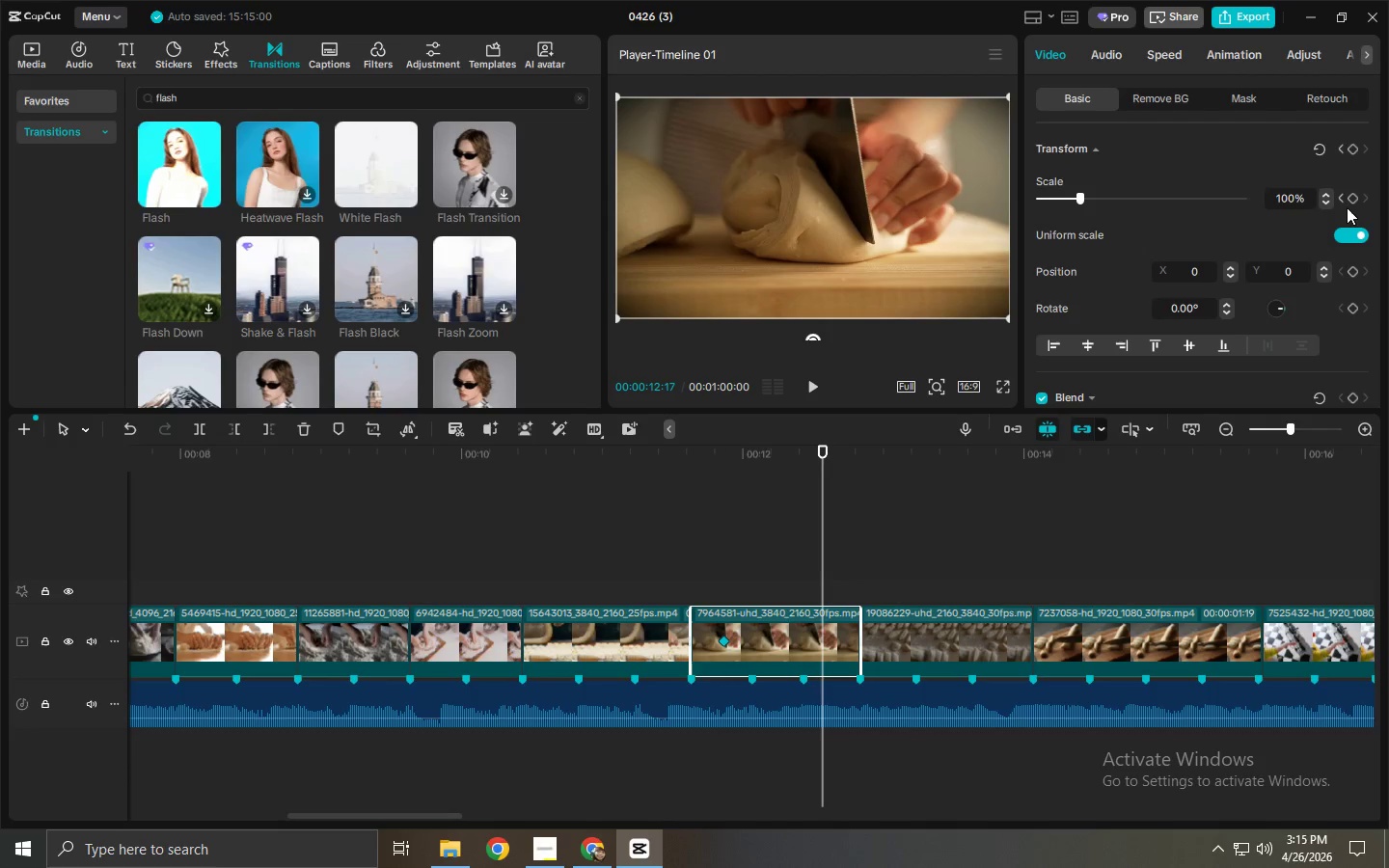 
left_click([1352, 200])
 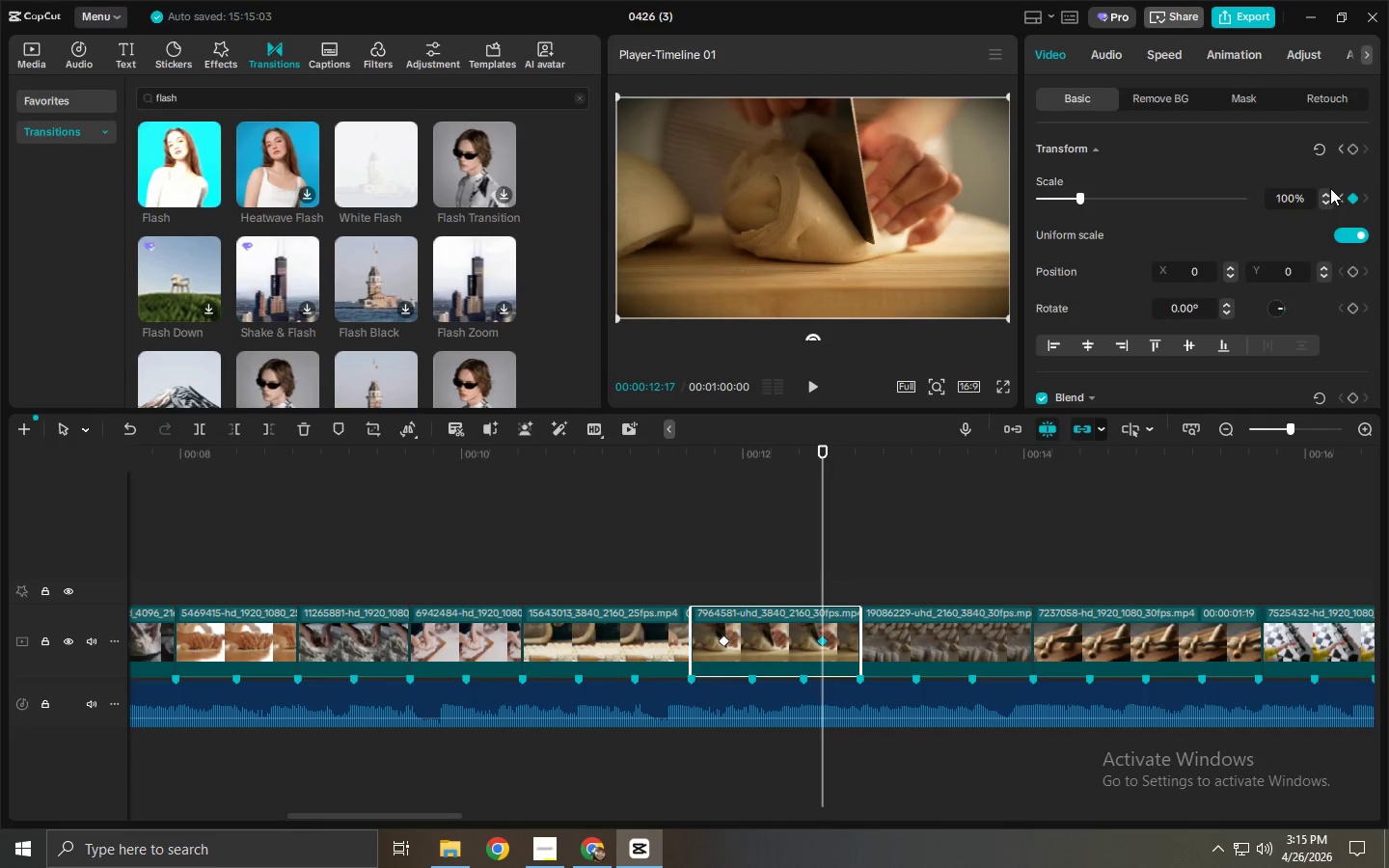 
double_click([1330, 191])
 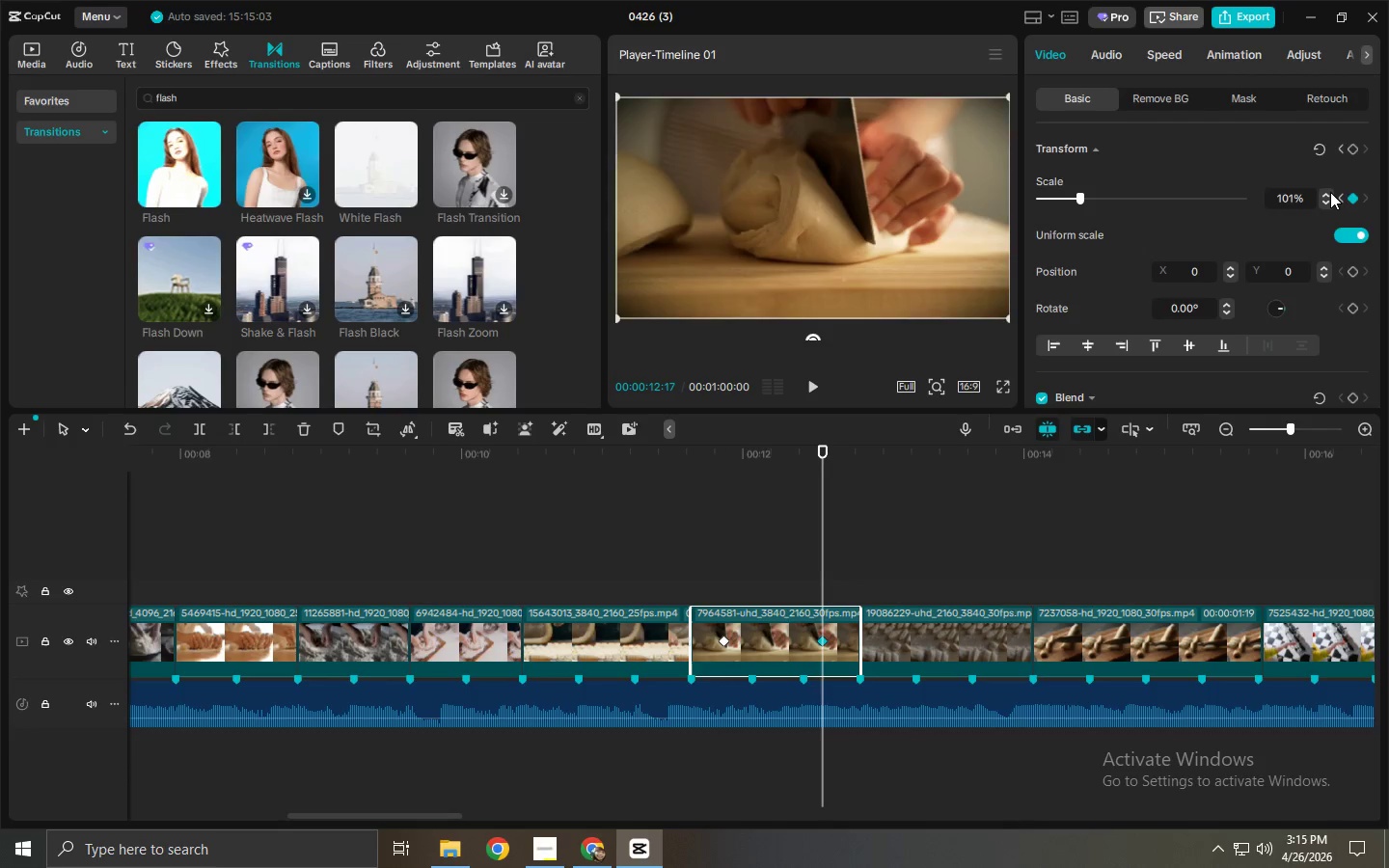 
triple_click([1330, 192])
 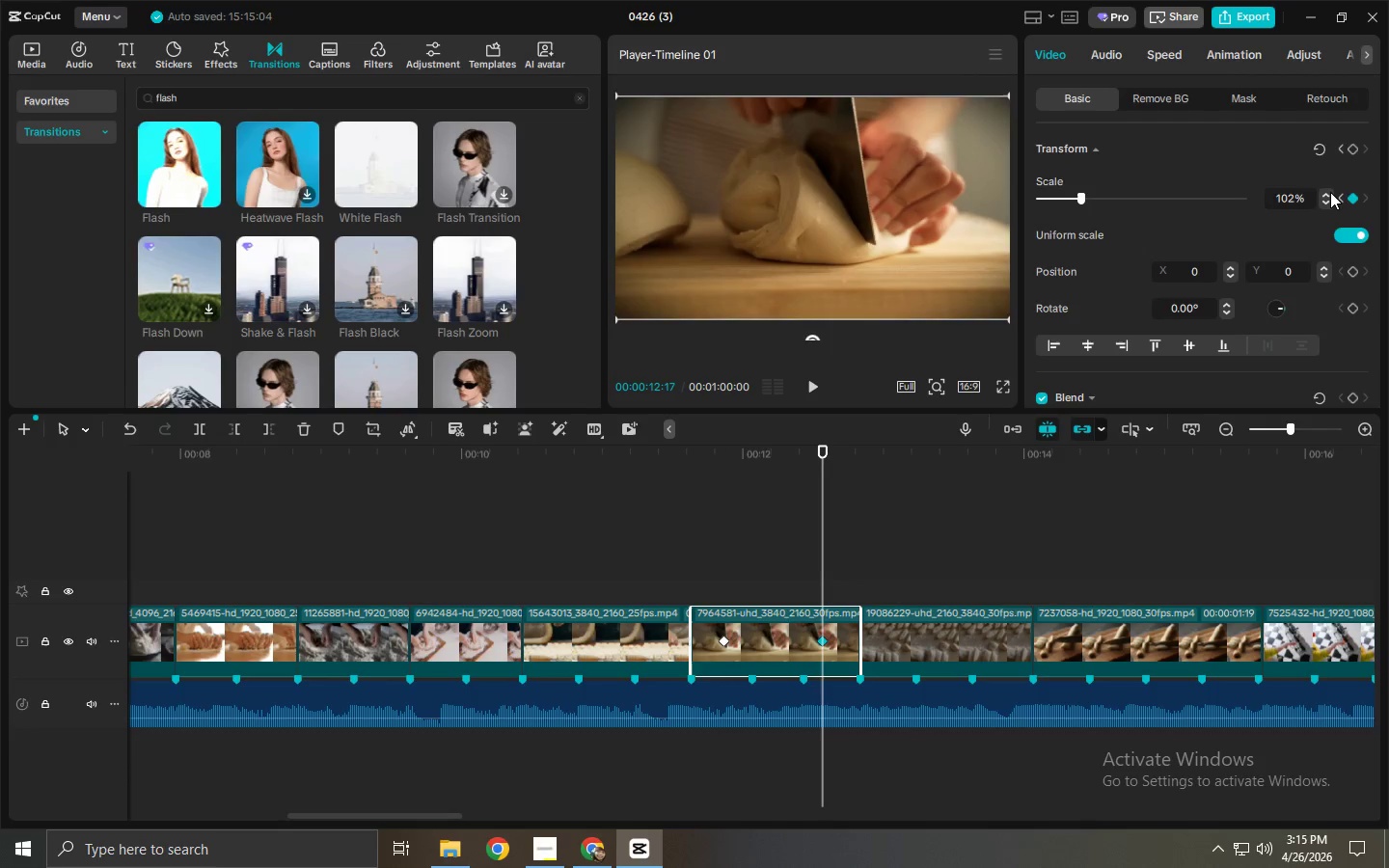 
triple_click([1330, 192])
 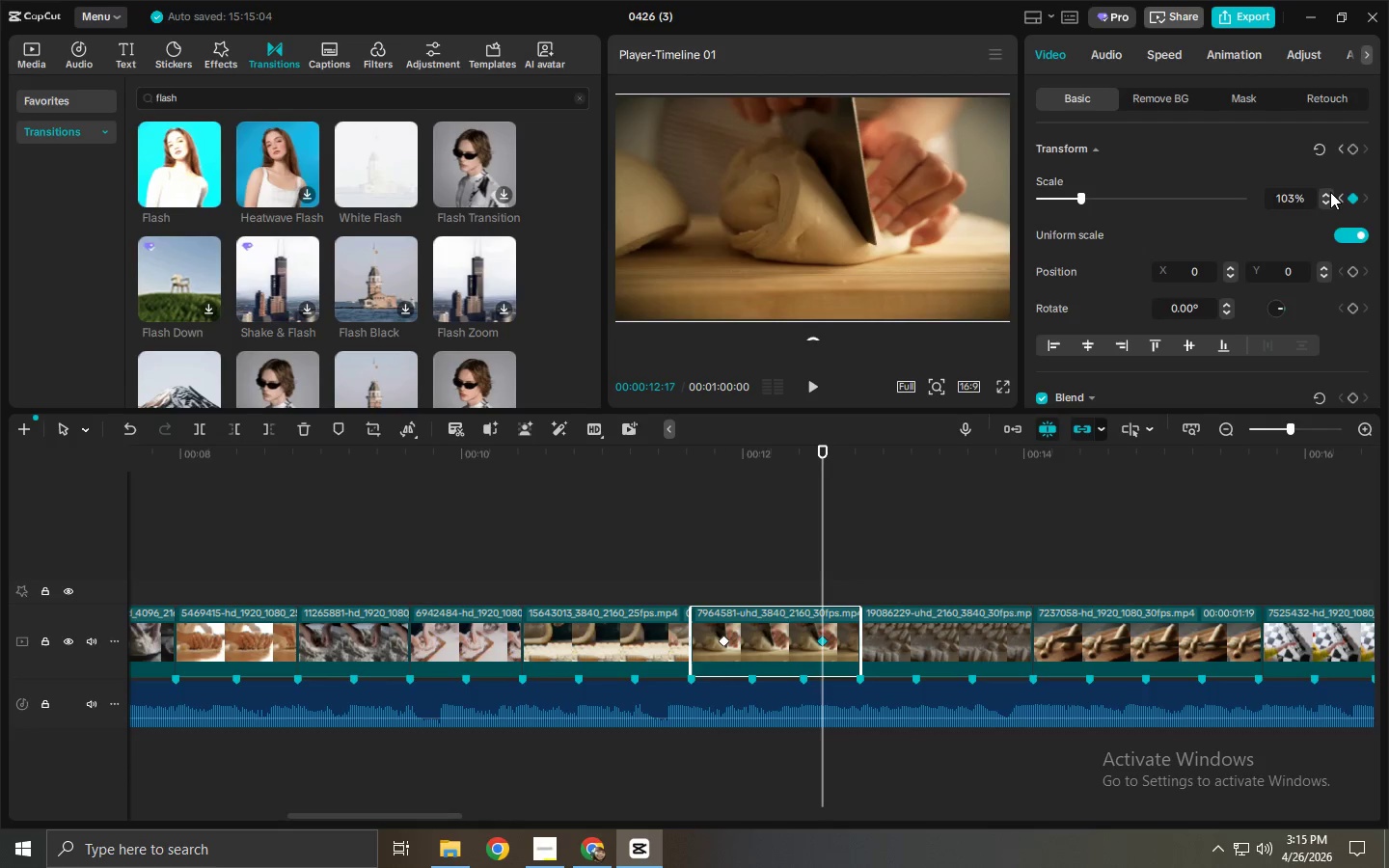 
triple_click([1330, 192])
 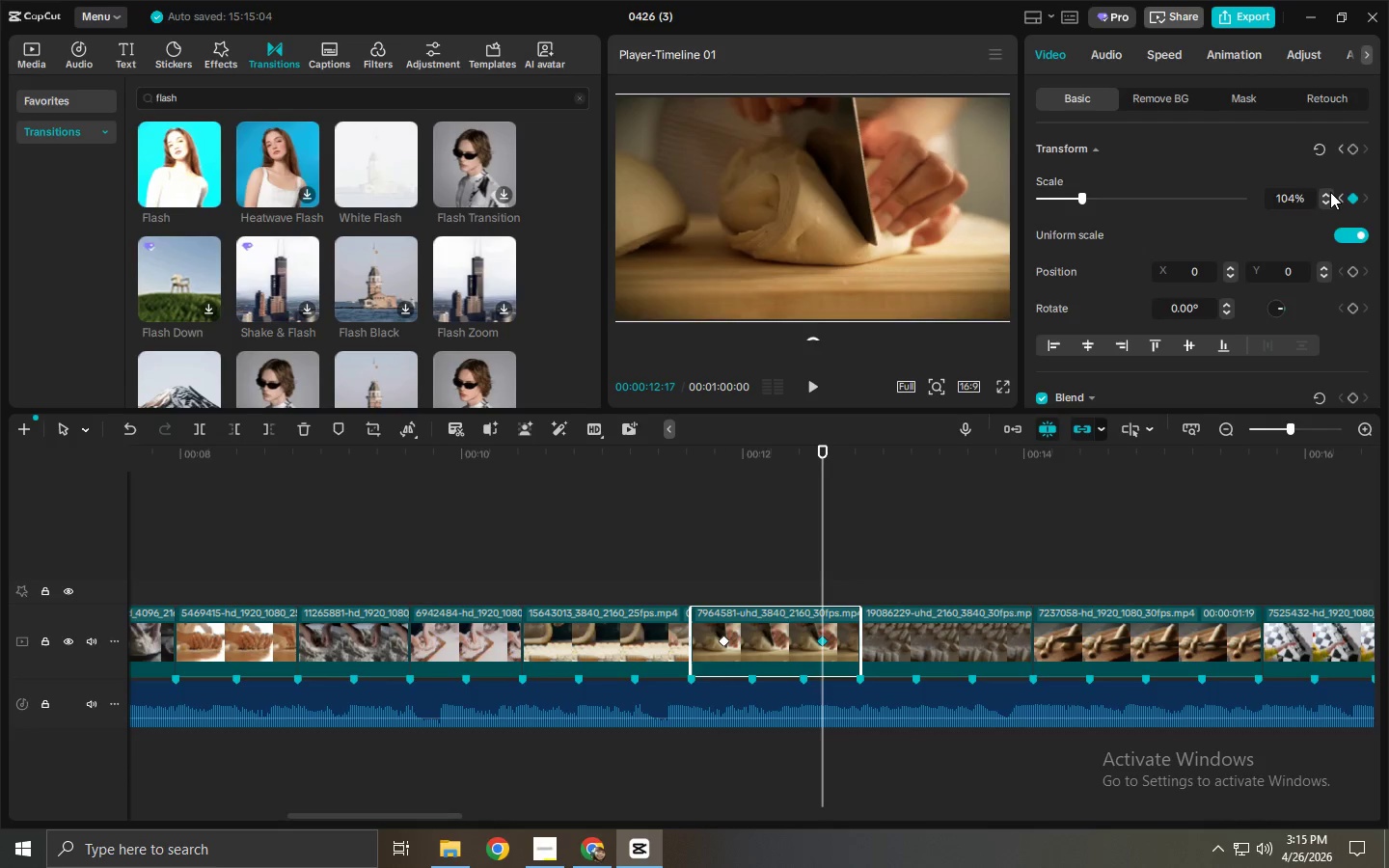 
triple_click([1330, 192])
 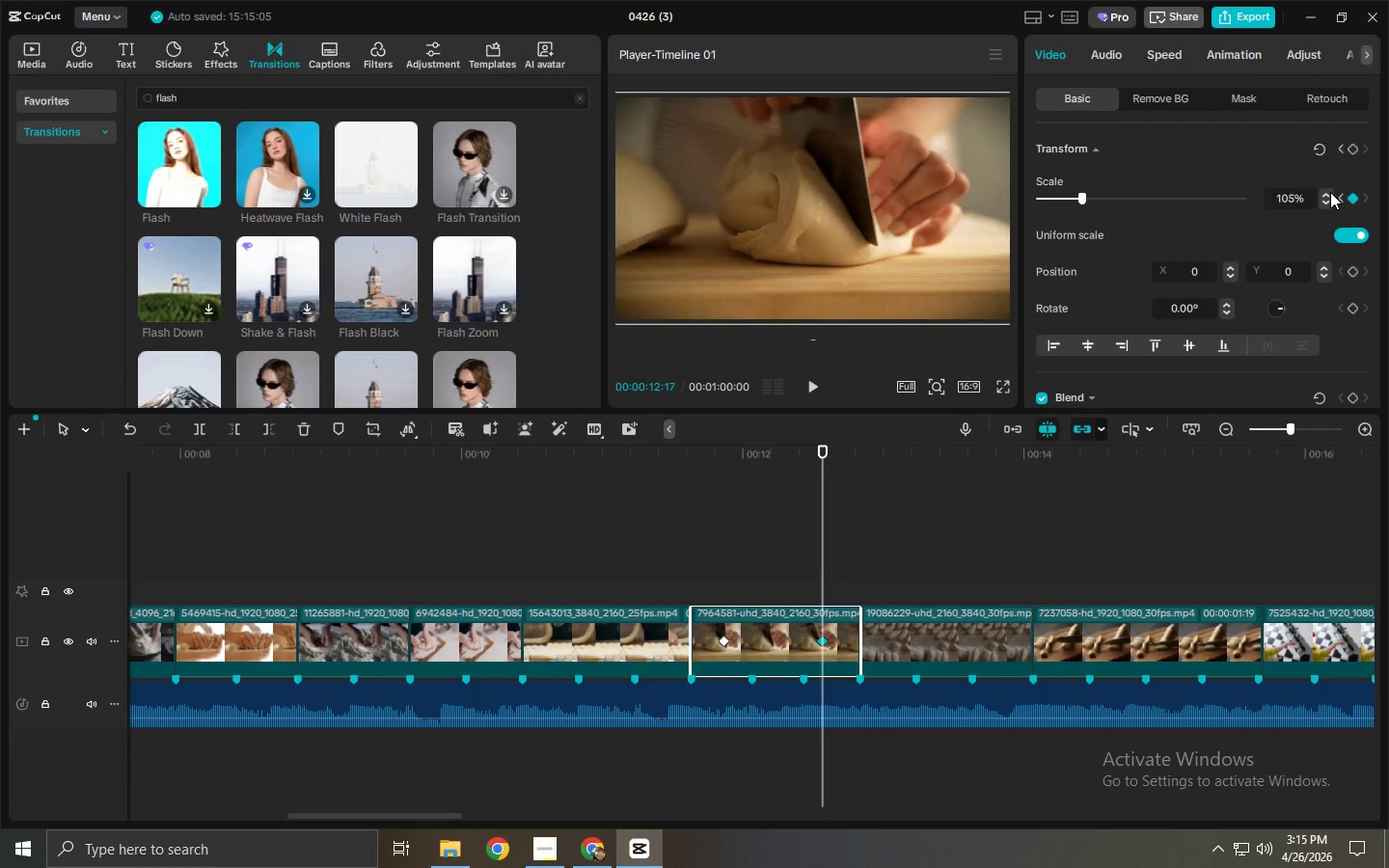 
triple_click([1330, 192])
 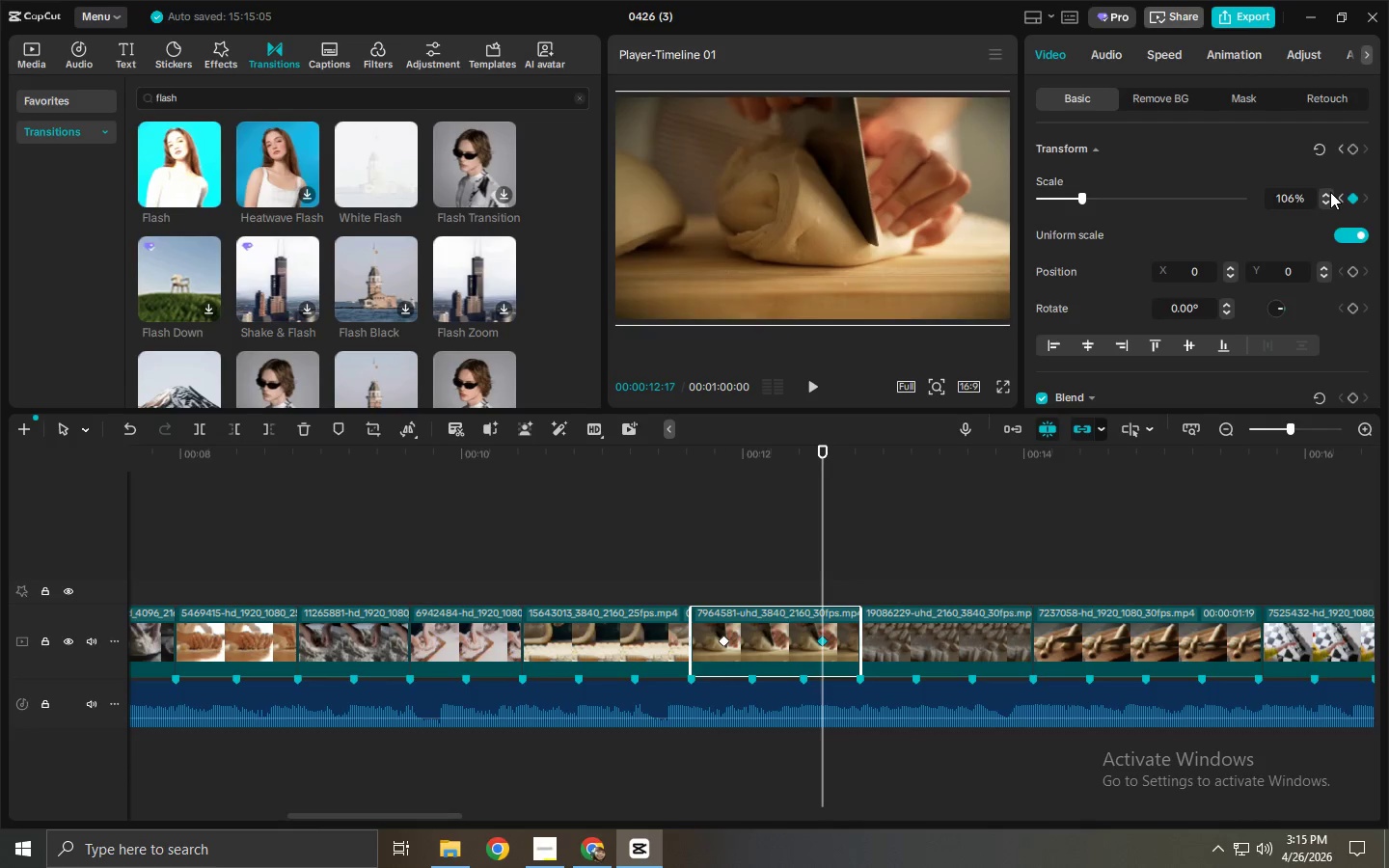 
triple_click([1330, 192])
 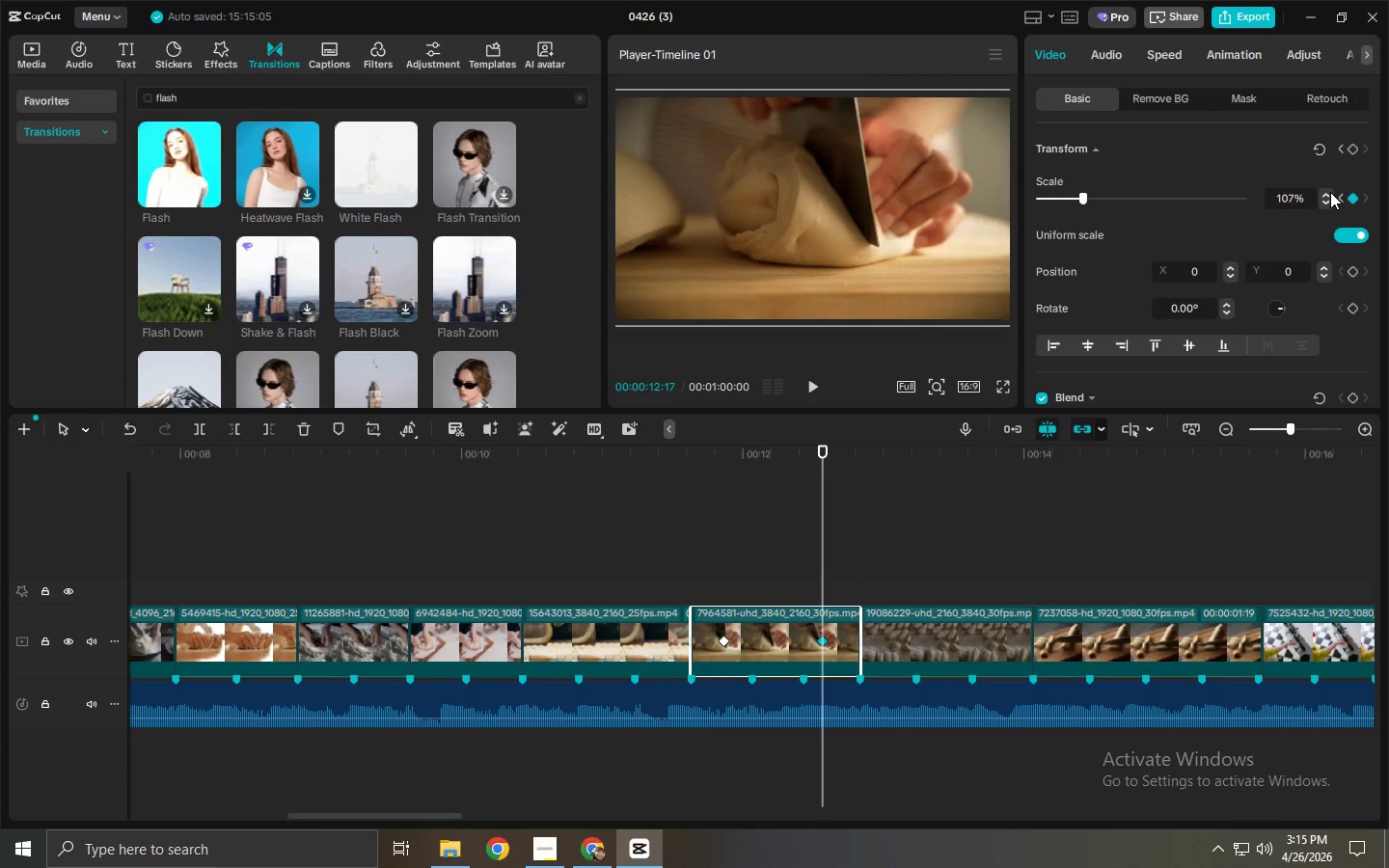 
triple_click([1330, 192])
 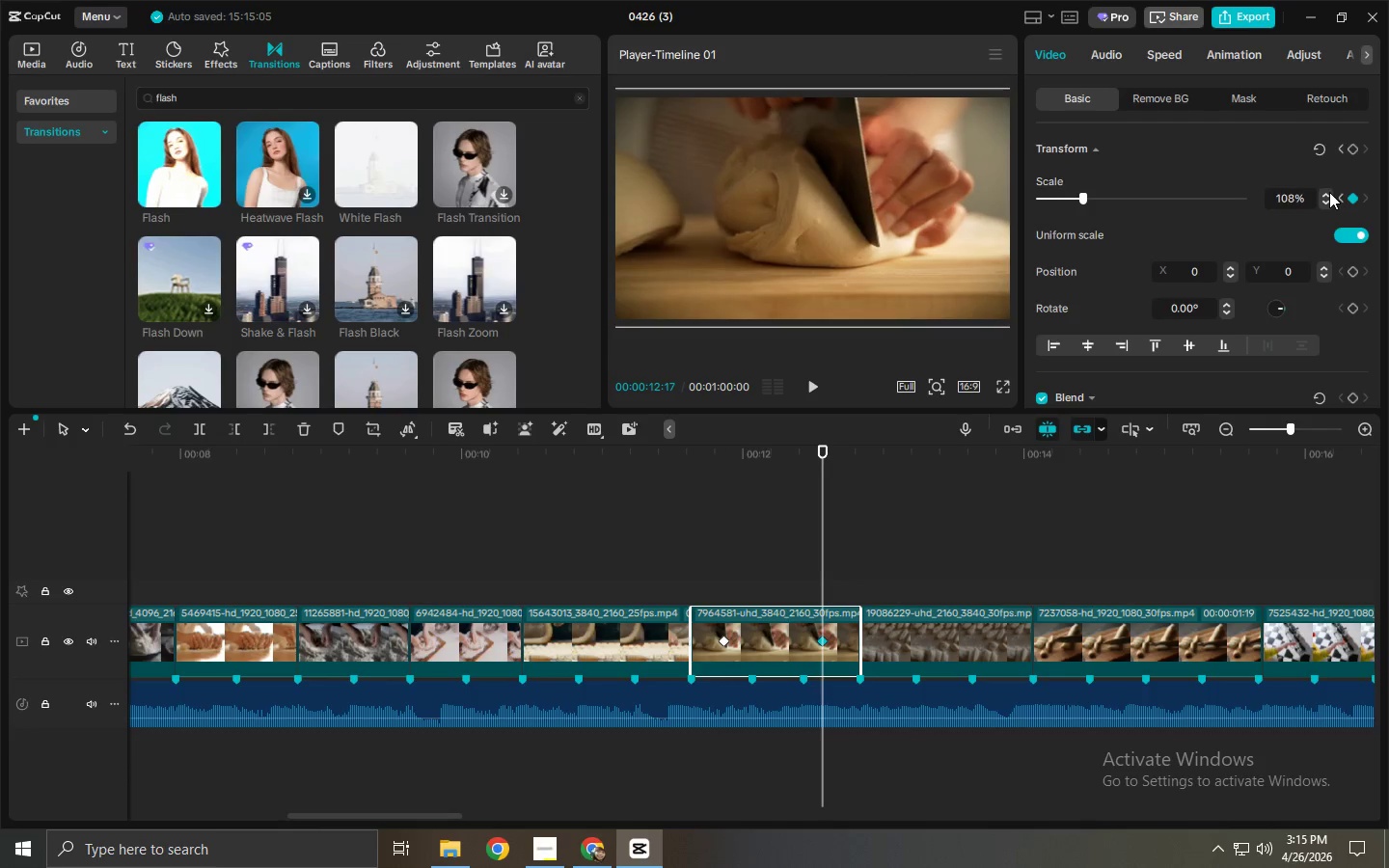 
triple_click([1329, 192])
 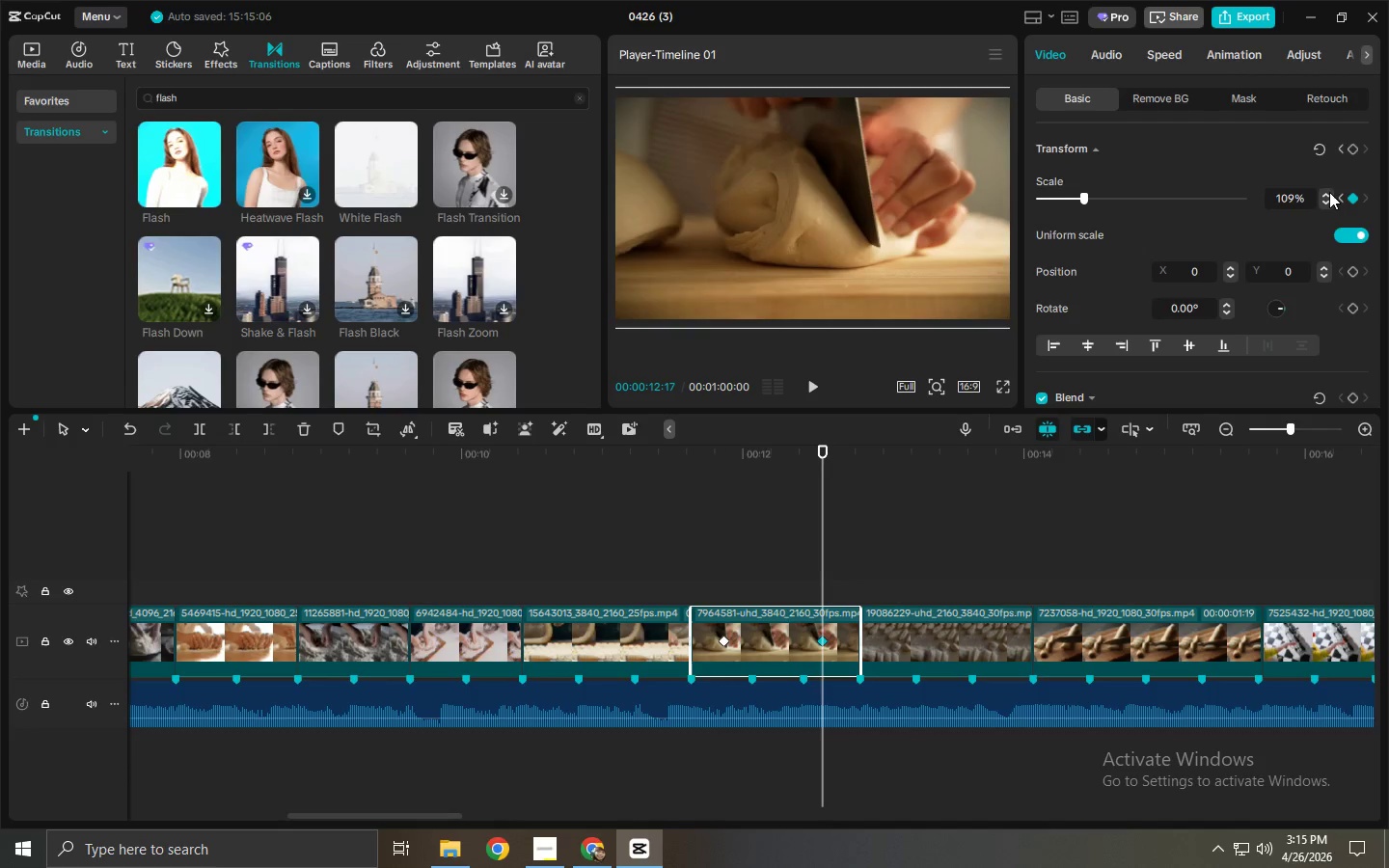 
triple_click([1329, 192])
 